 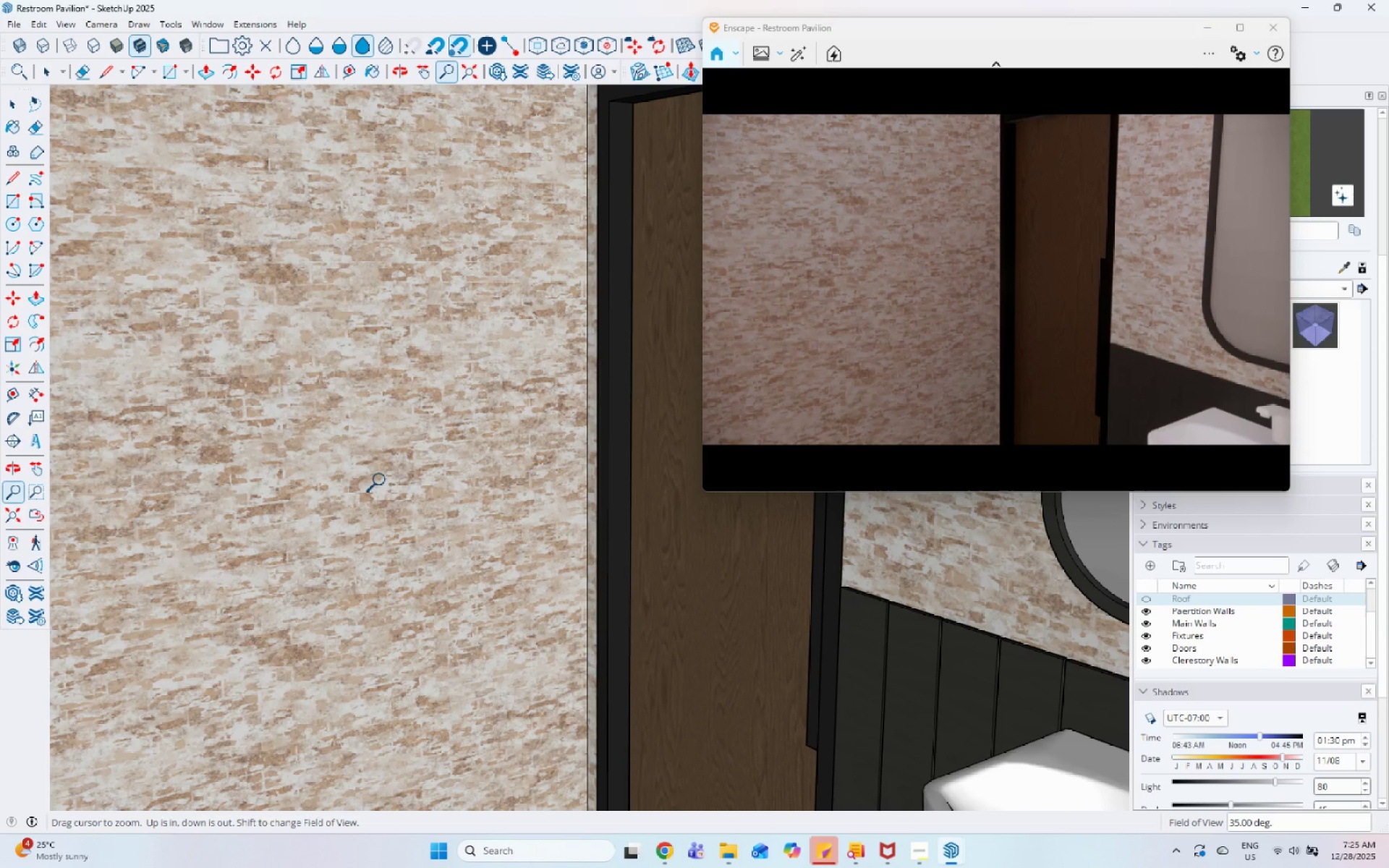 
hold_key(key=ShiftLeft, duration=1.5)
left_click_drag(start_coordinate=[472, 454], to_coordinate=[490, 629])
 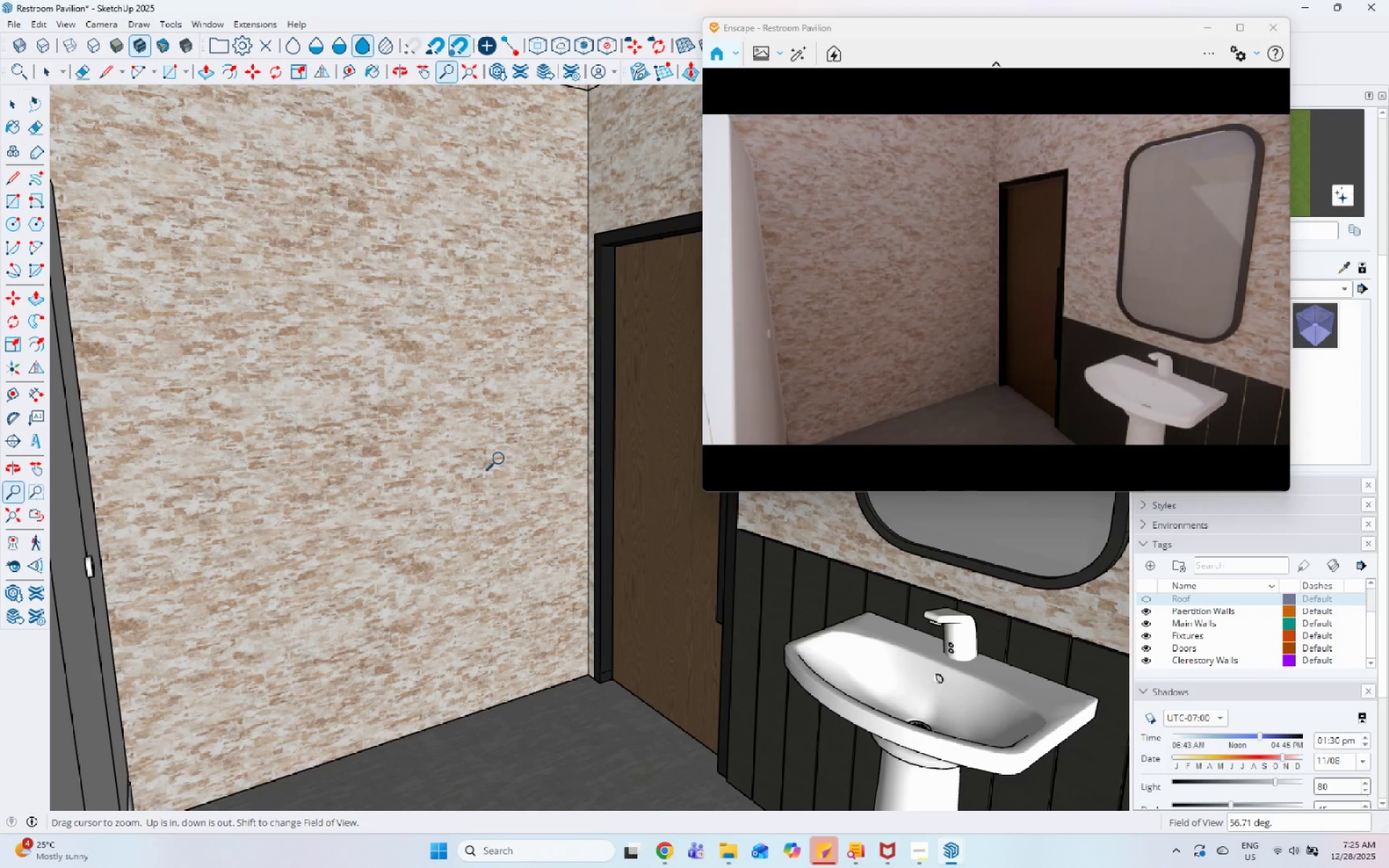 
left_click_drag(start_coordinate=[502, 459], to_coordinate=[493, 626])
 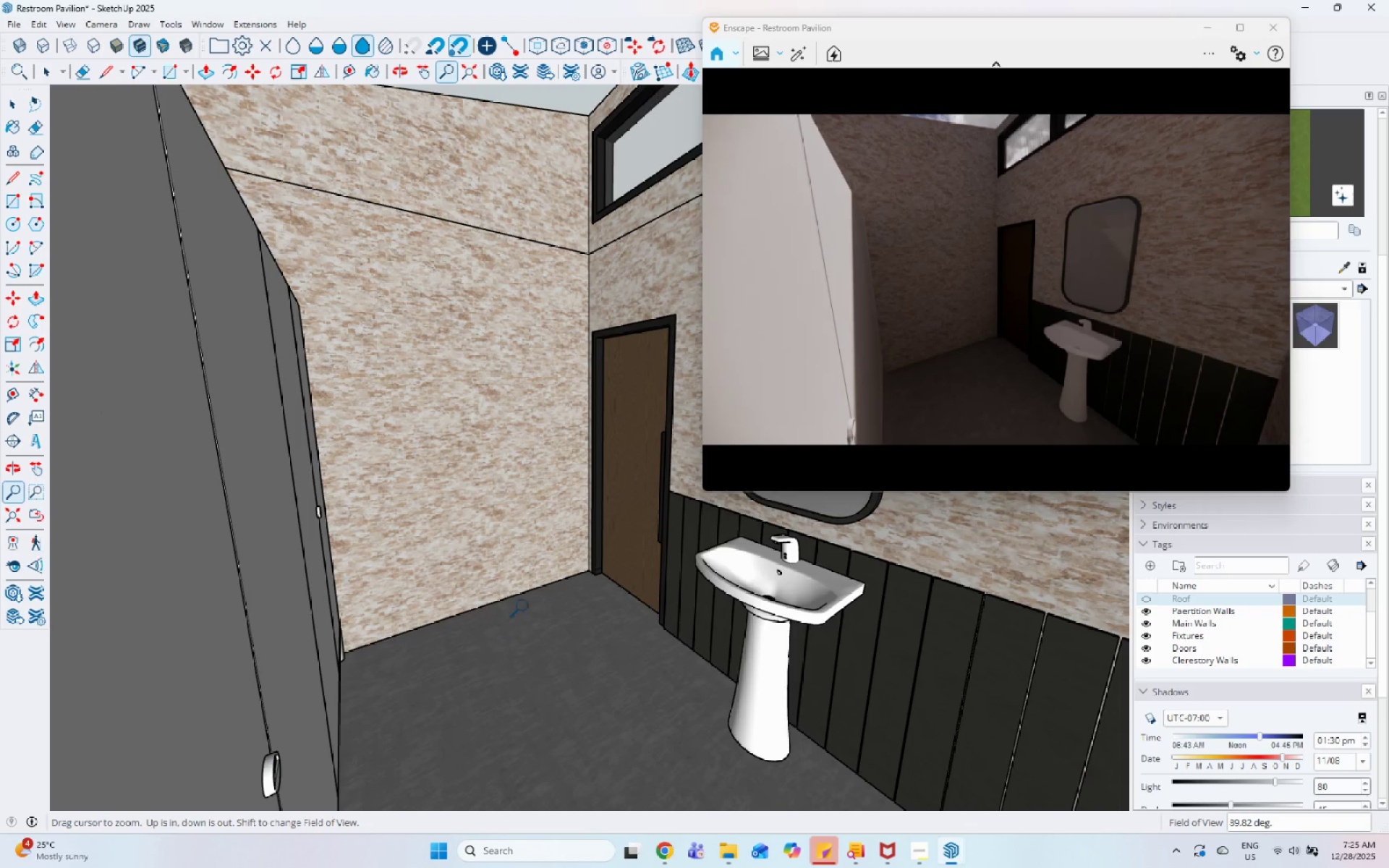 
hold_key(key=ShiftLeft, duration=1.31)
 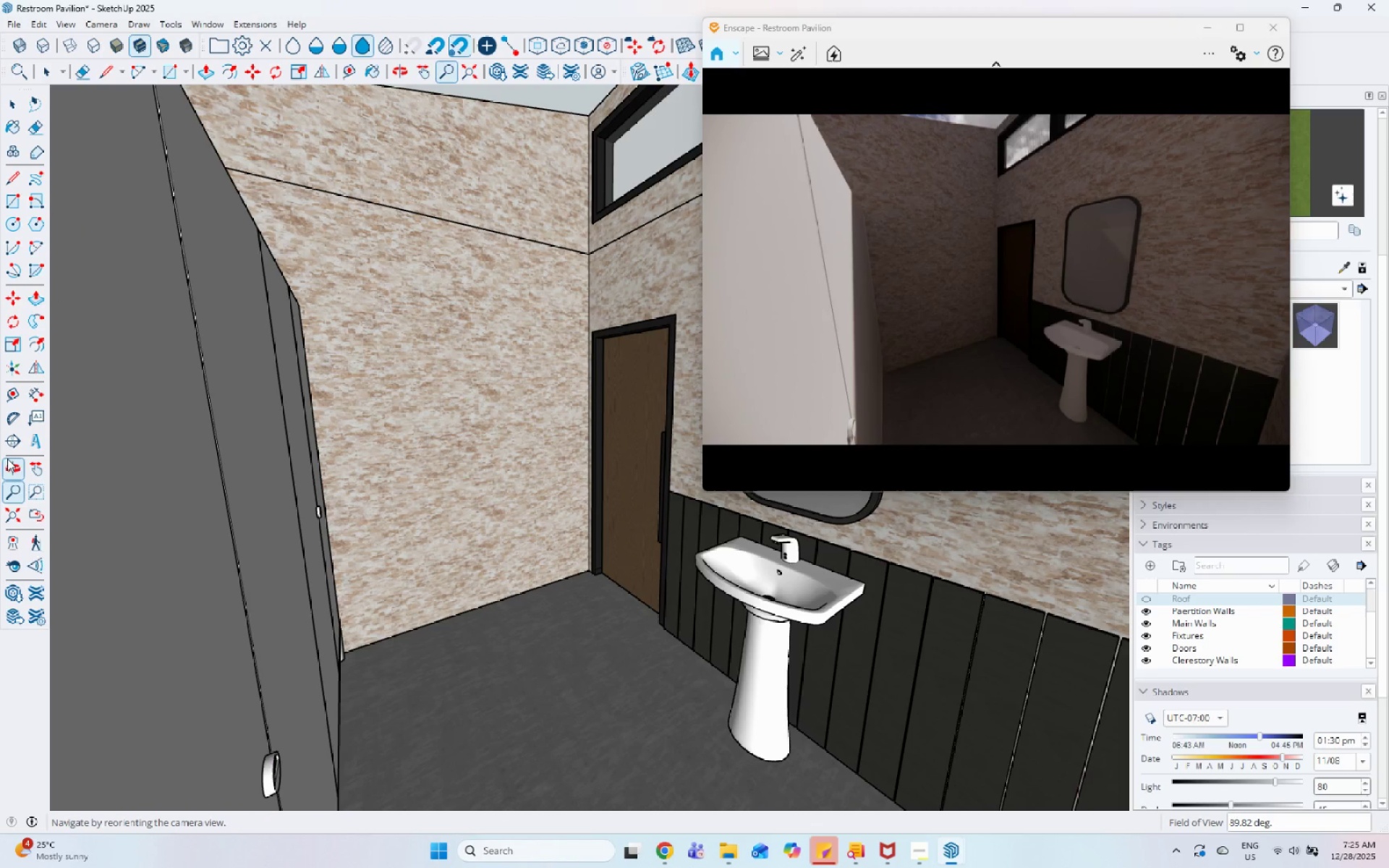 
left_click_drag(start_coordinate=[32, 471], to_coordinate=[41, 469])
 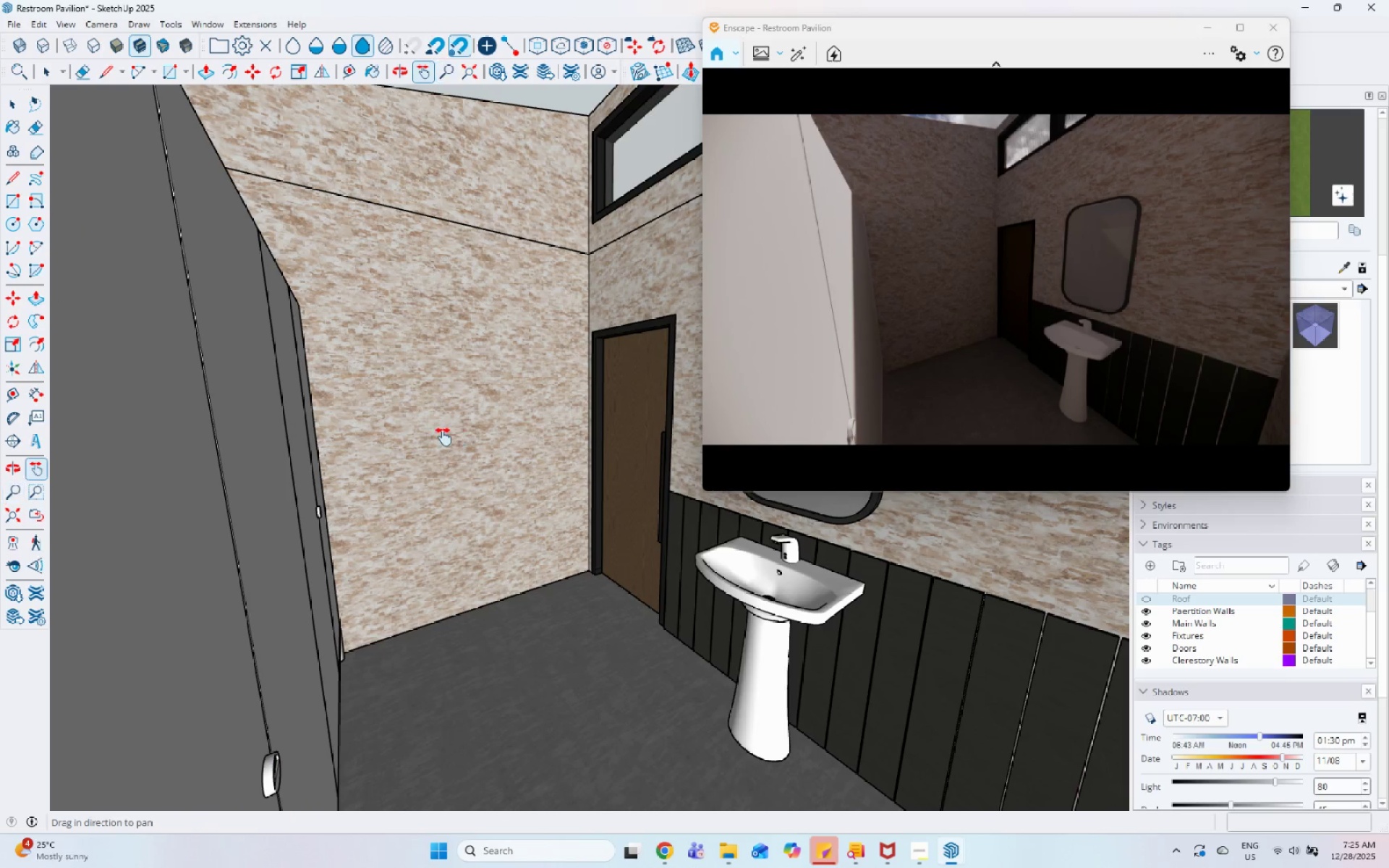 
left_click_drag(start_coordinate=[442, 436], to_coordinate=[435, 454])
 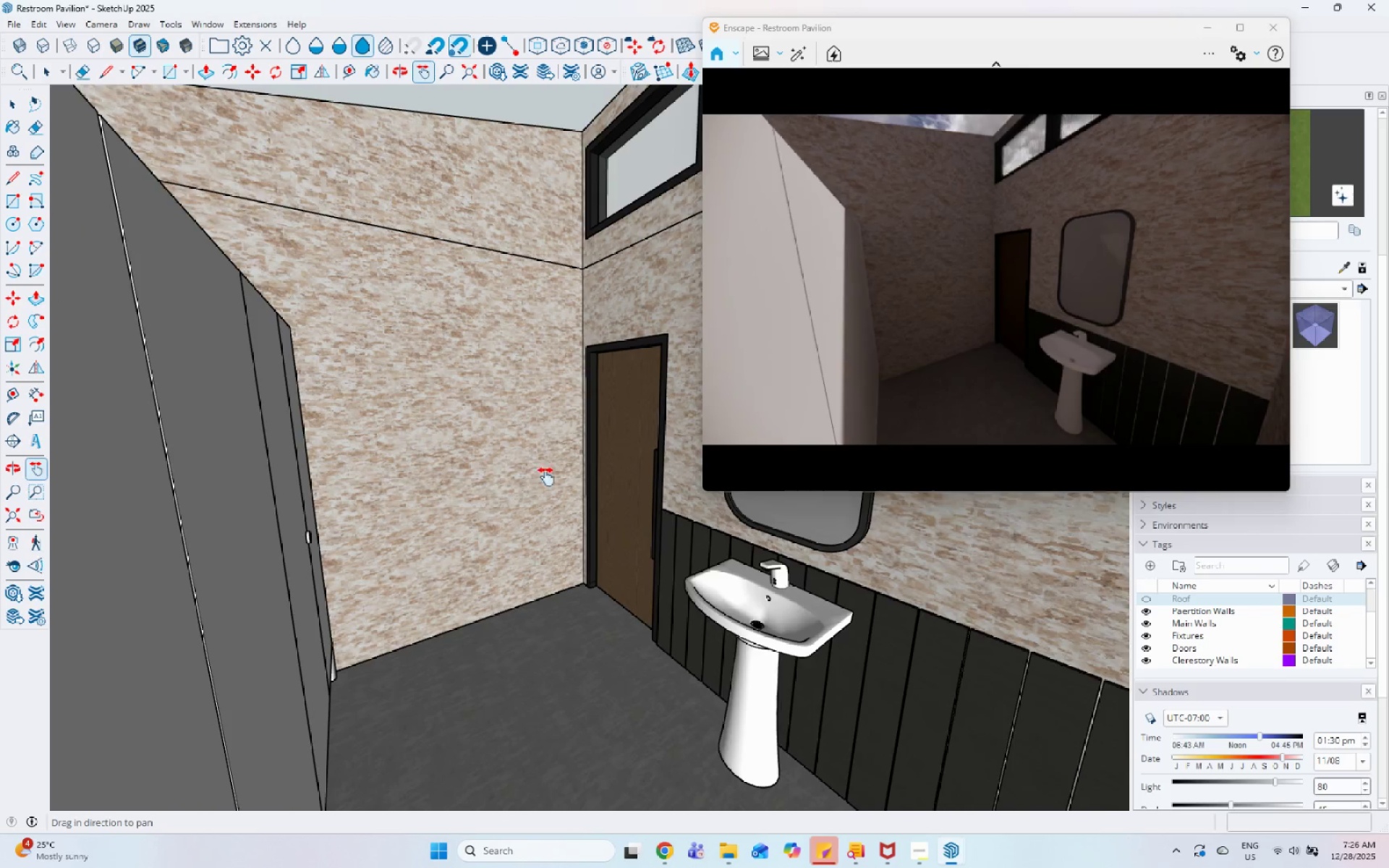 
left_click_drag(start_coordinate=[556, 467], to_coordinate=[532, 478])
 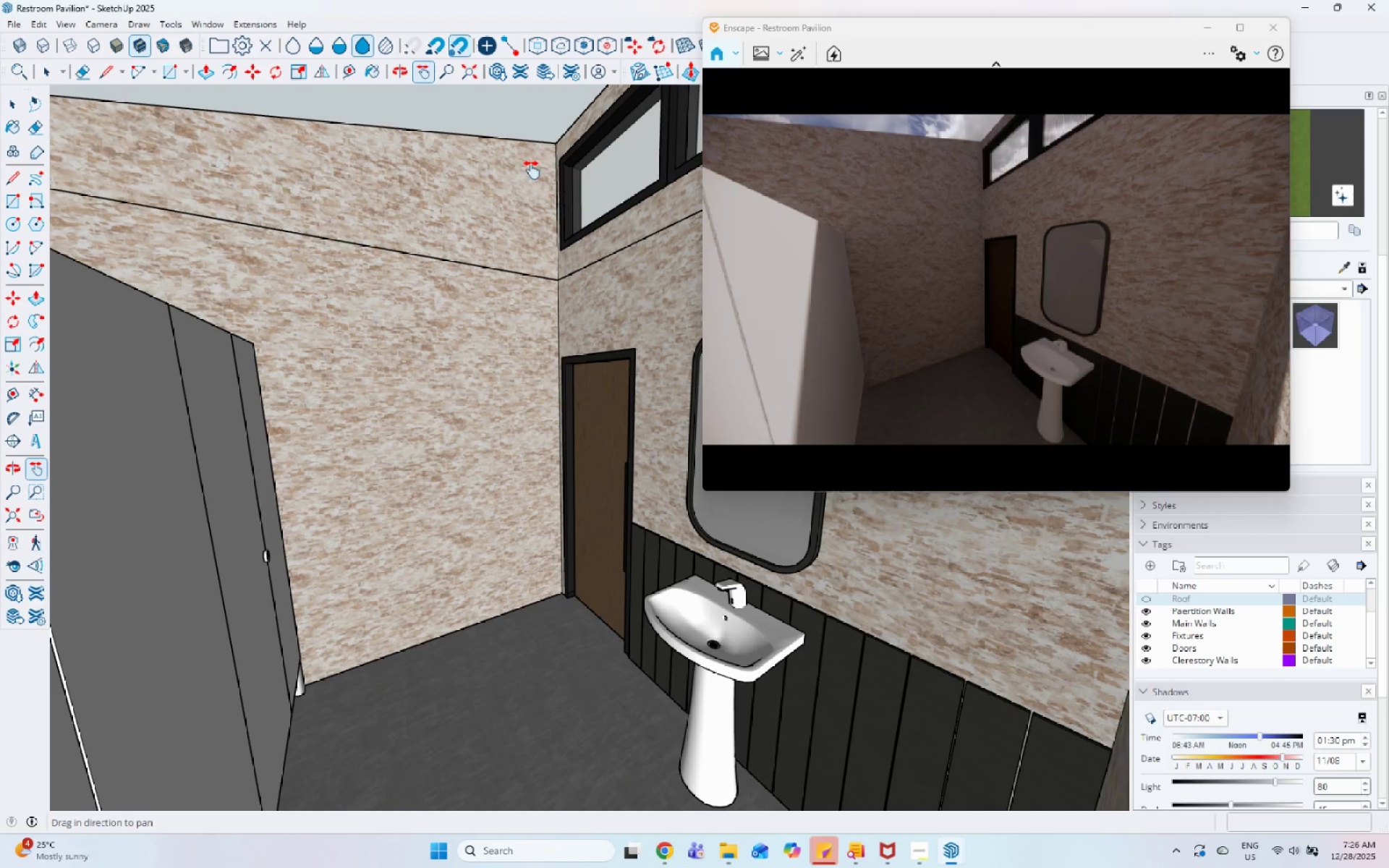 
left_click_drag(start_coordinate=[529, 166], to_coordinate=[527, 176])
 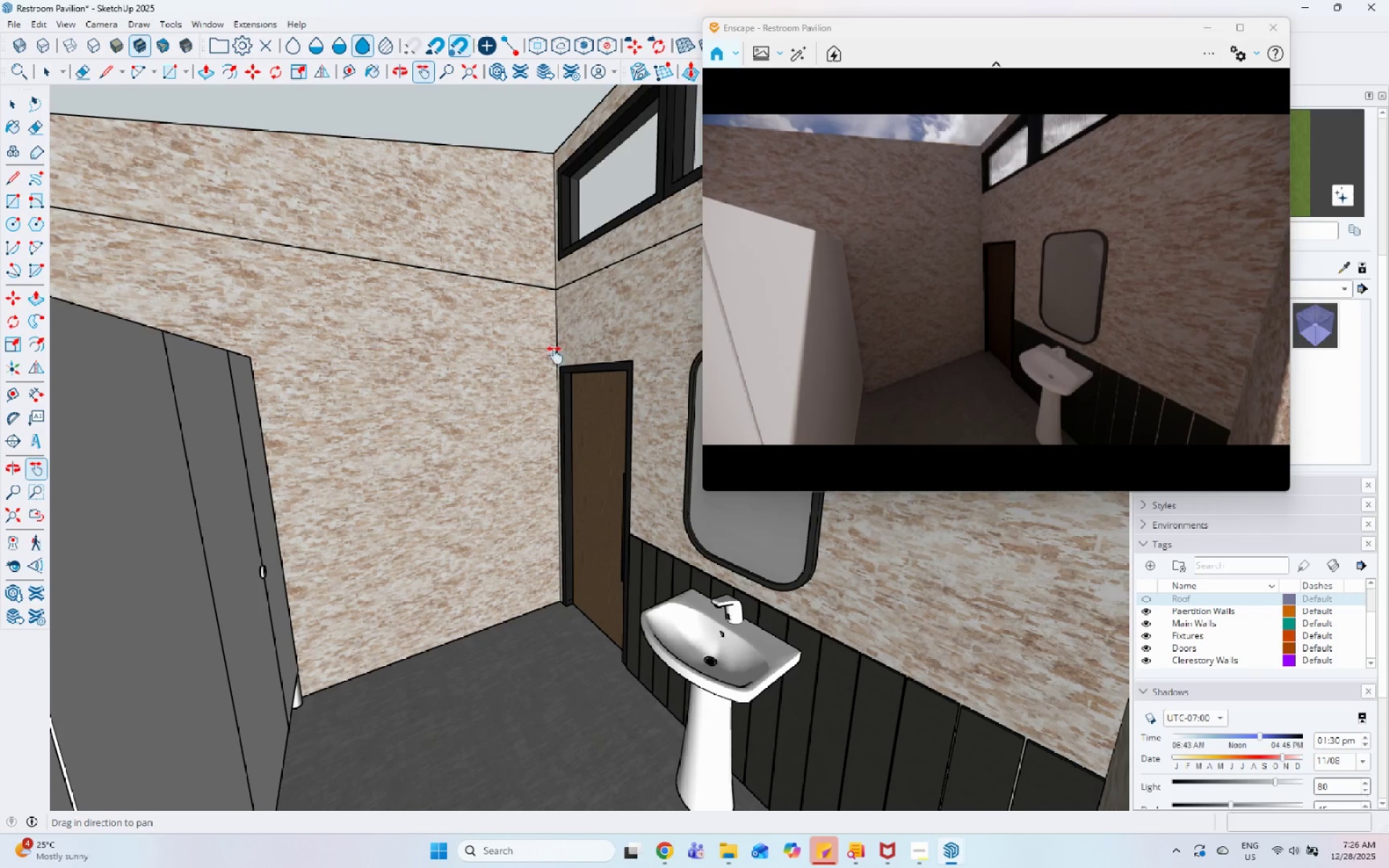 
hold_key(key=ShiftLeft, duration=0.95)
left_click_drag(start_coordinate=[557, 362], to_coordinate=[558, 345])
 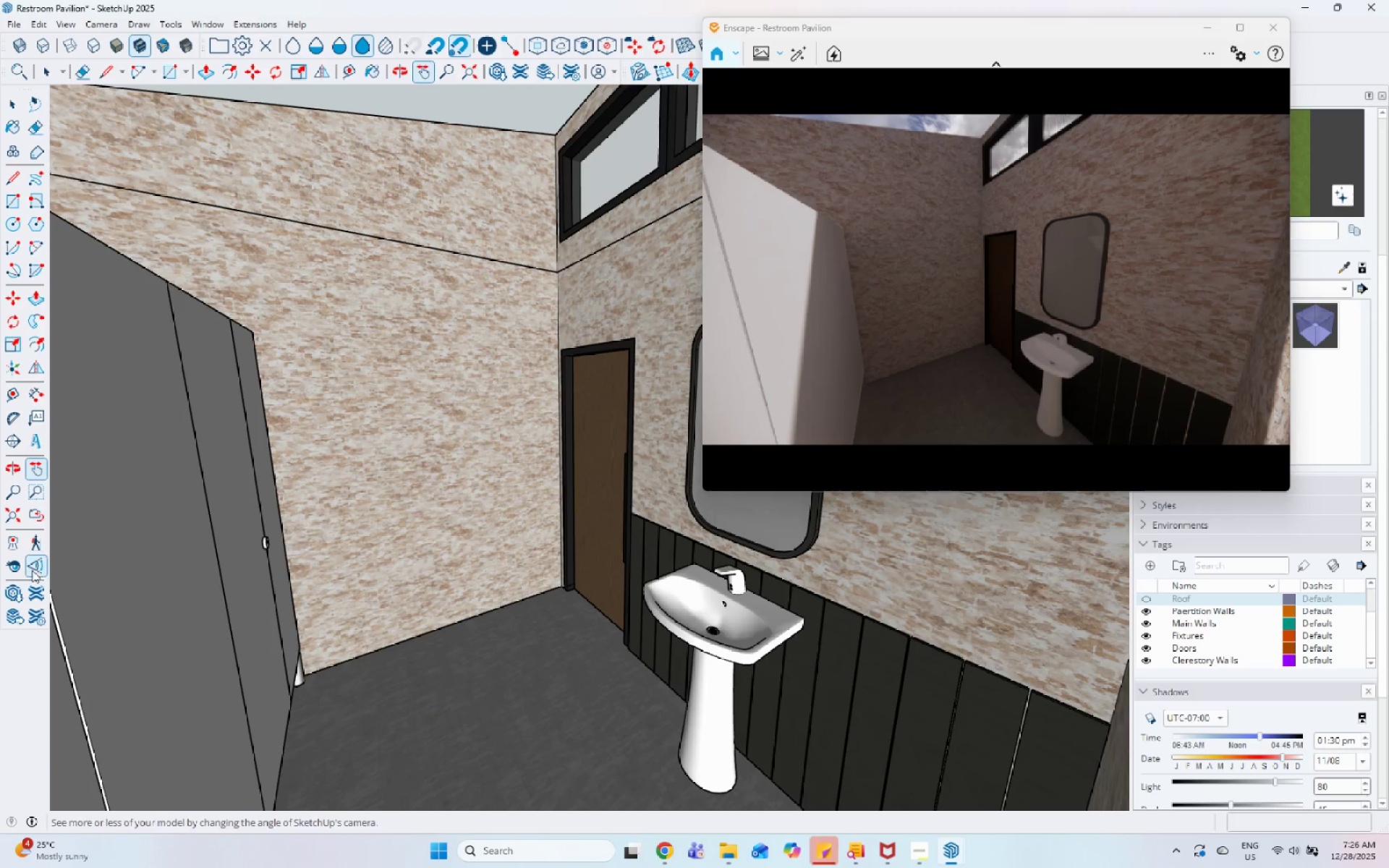 
left_click([15, 573])
 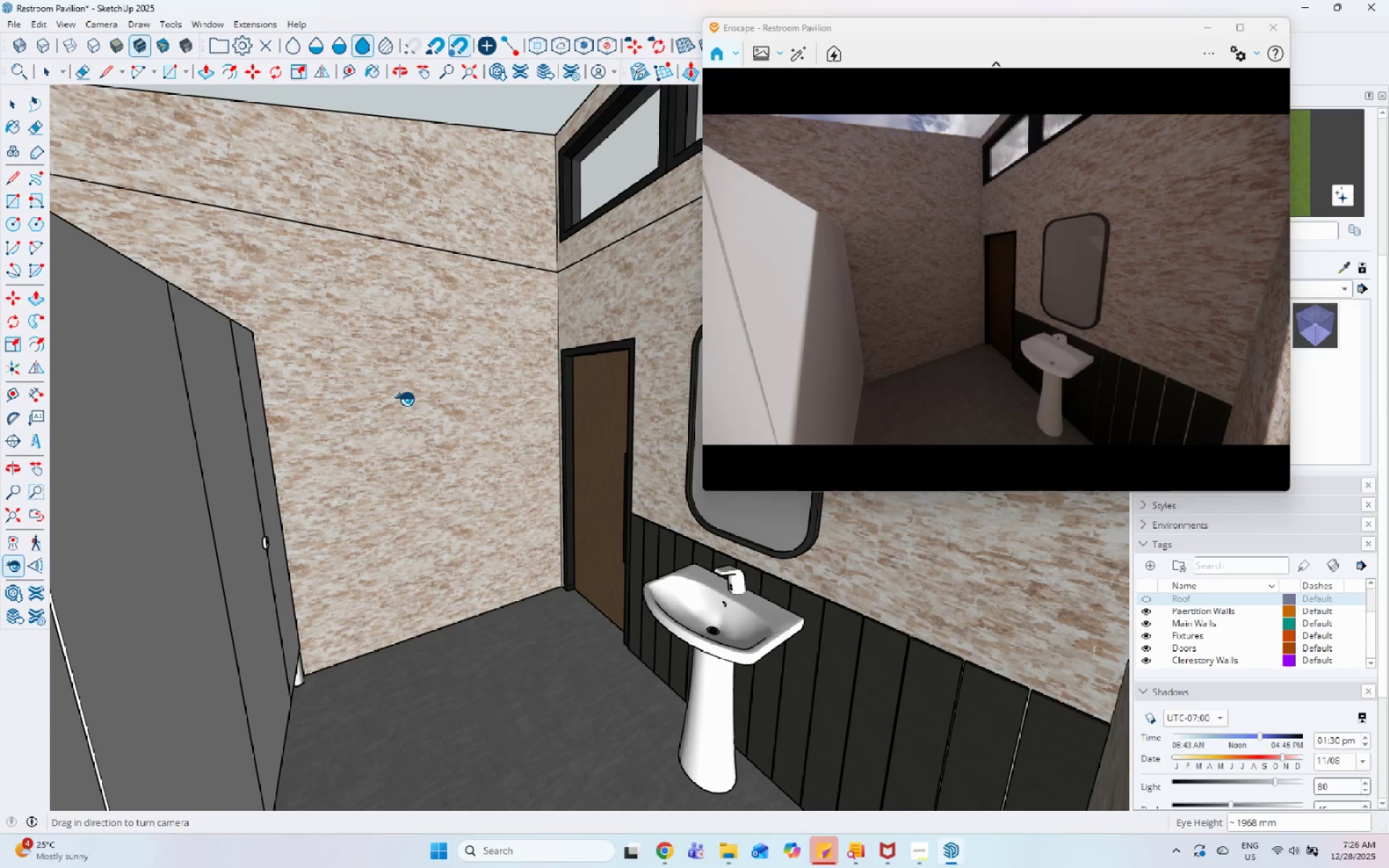 
left_click_drag(start_coordinate=[407, 393], to_coordinate=[418, 171])
 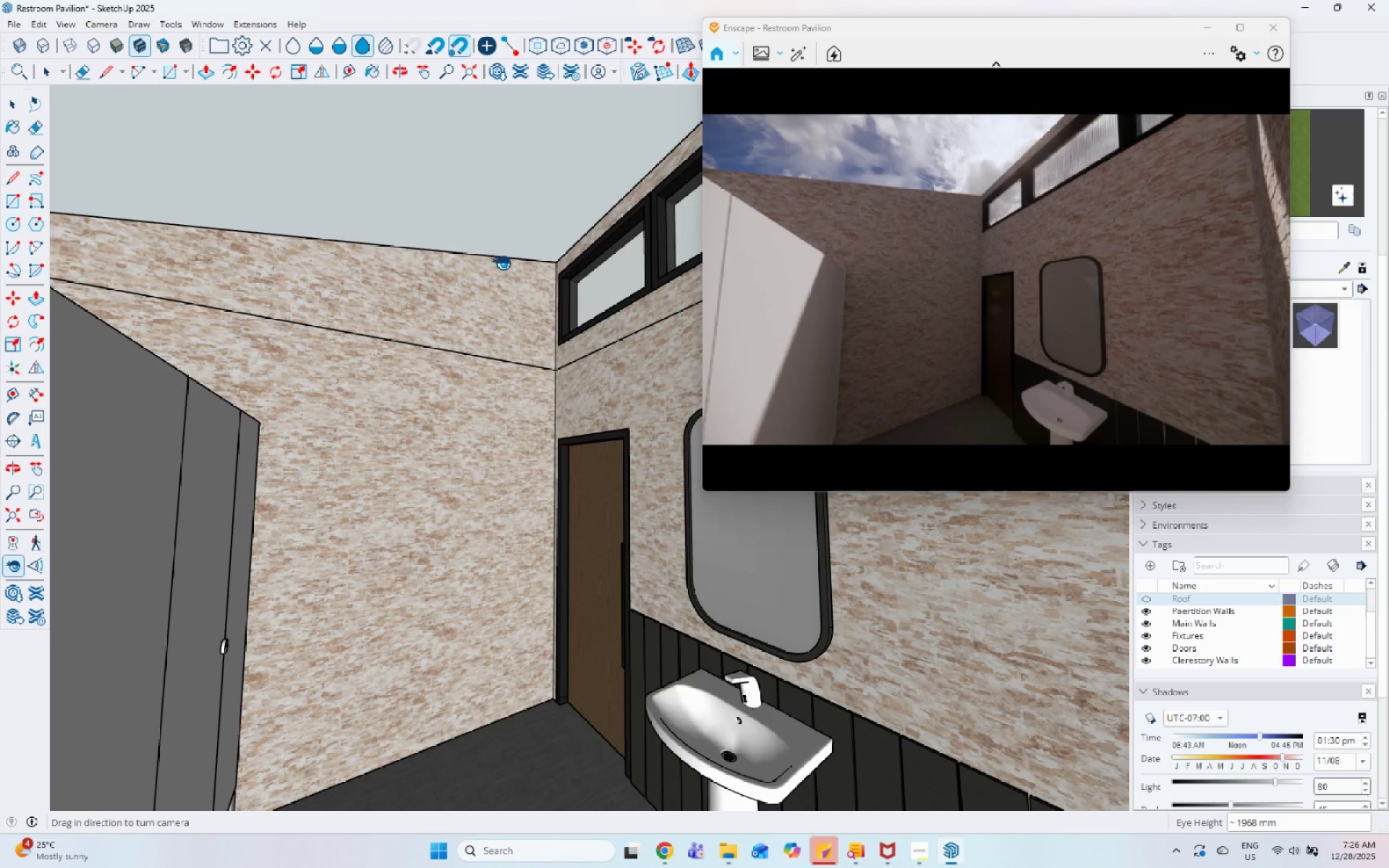 
left_click_drag(start_coordinate=[503, 268], to_coordinate=[370, 310])
 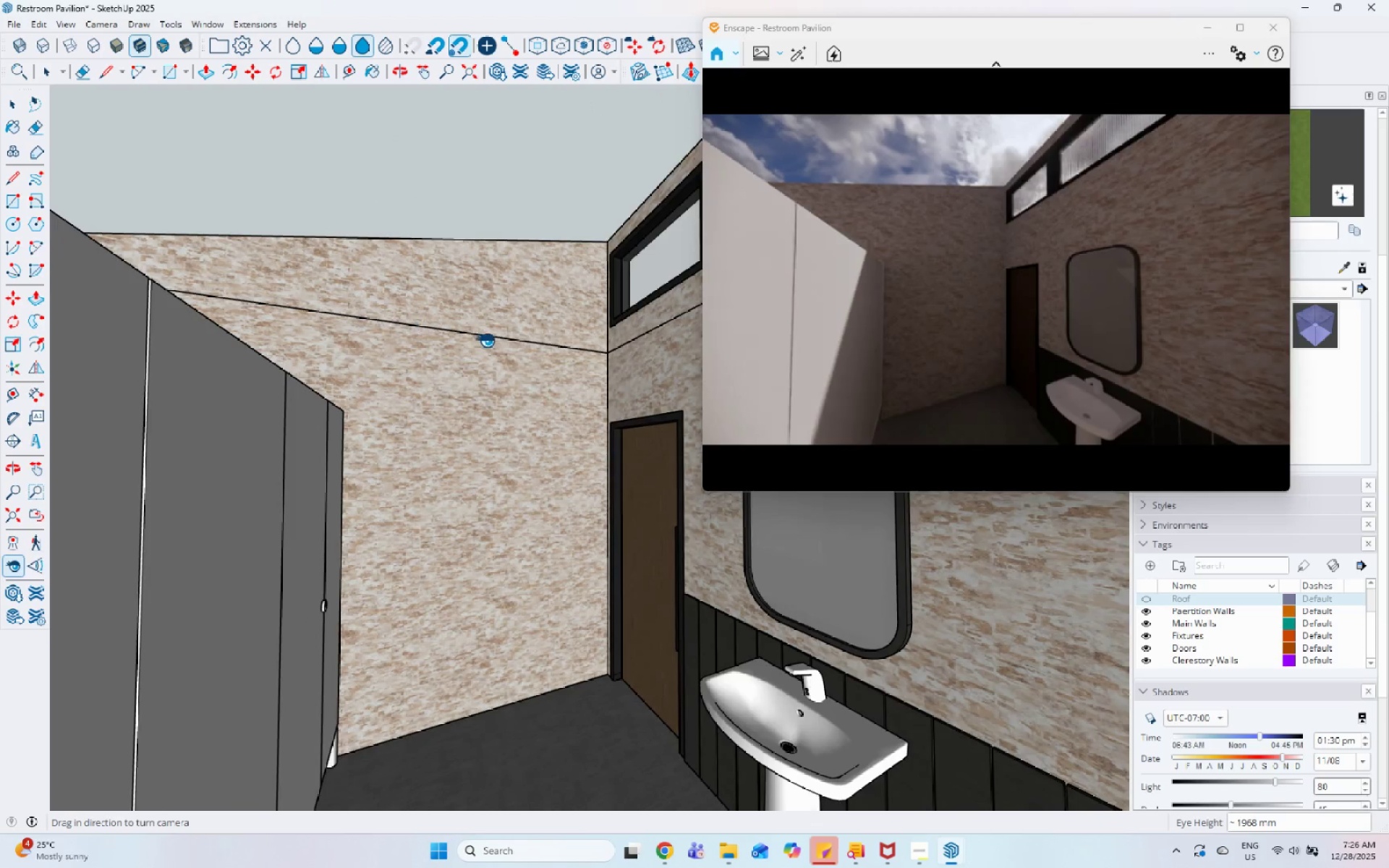 
left_click_drag(start_coordinate=[485, 340], to_coordinate=[486, 520])
 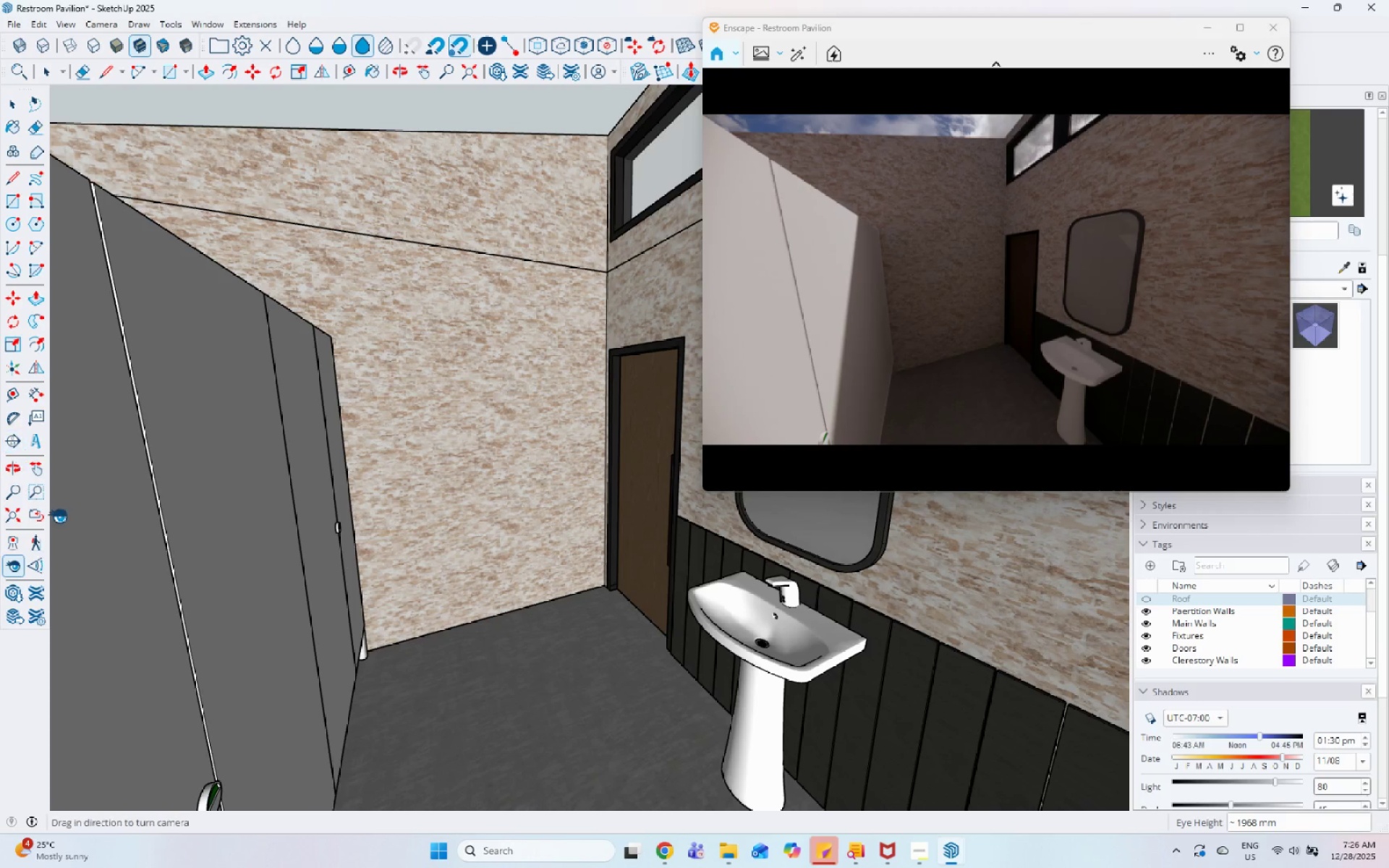 
left_click_drag(start_coordinate=[557, 704], to_coordinate=[258, 715])
 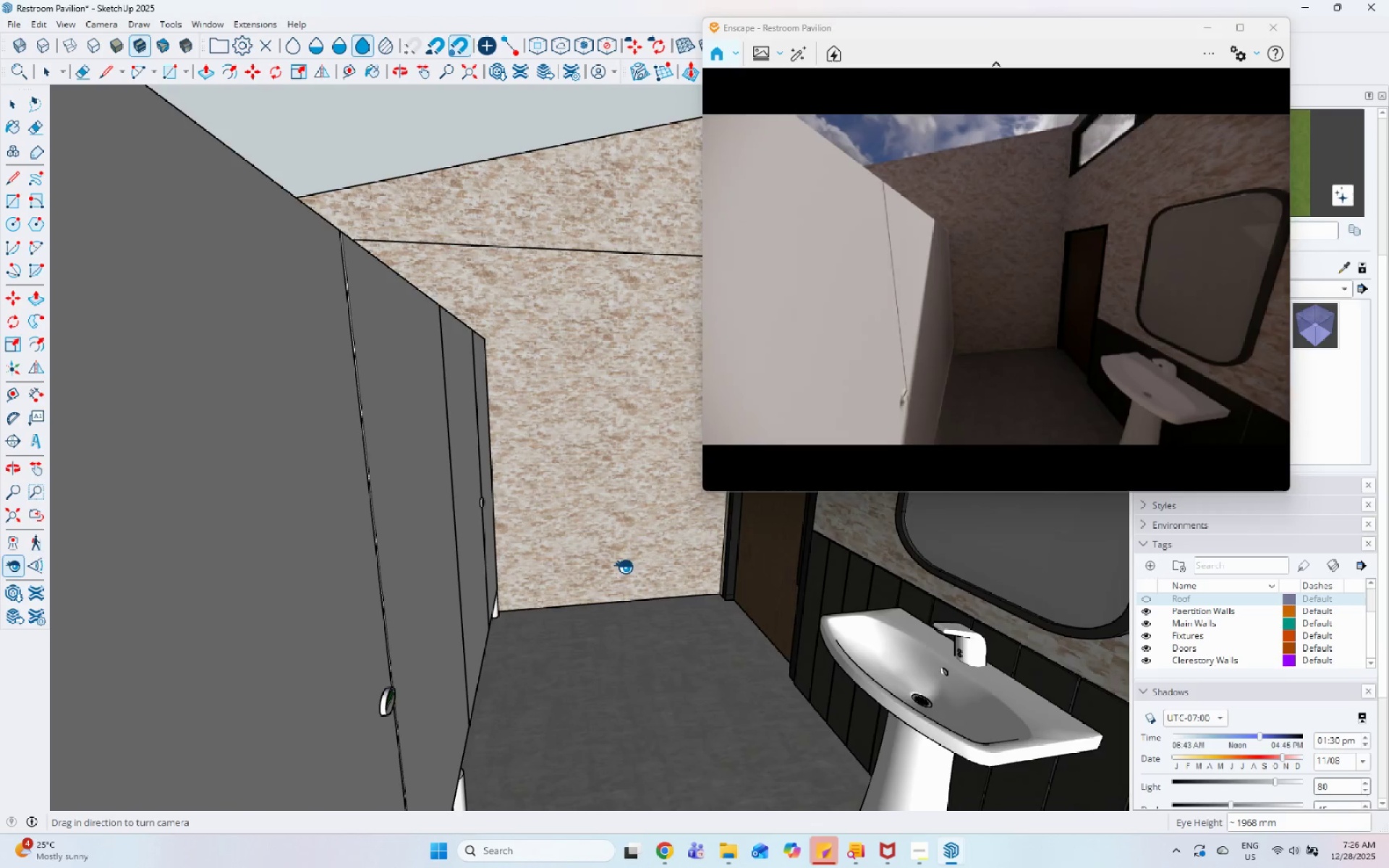 
left_click_drag(start_coordinate=[626, 566], to_coordinate=[428, 702])
 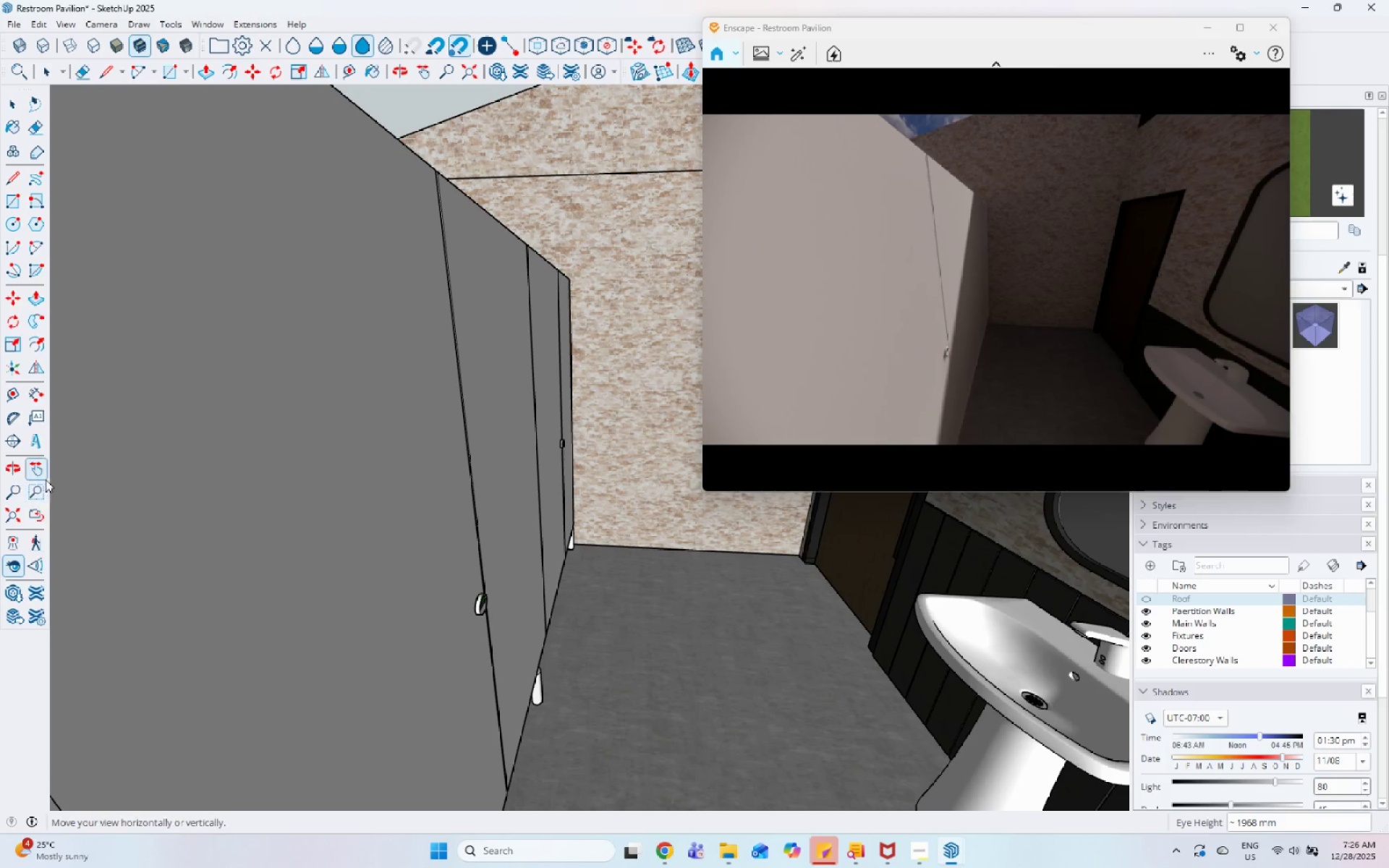 
left_click_drag(start_coordinate=[42, 467], to_coordinate=[46, 467])
 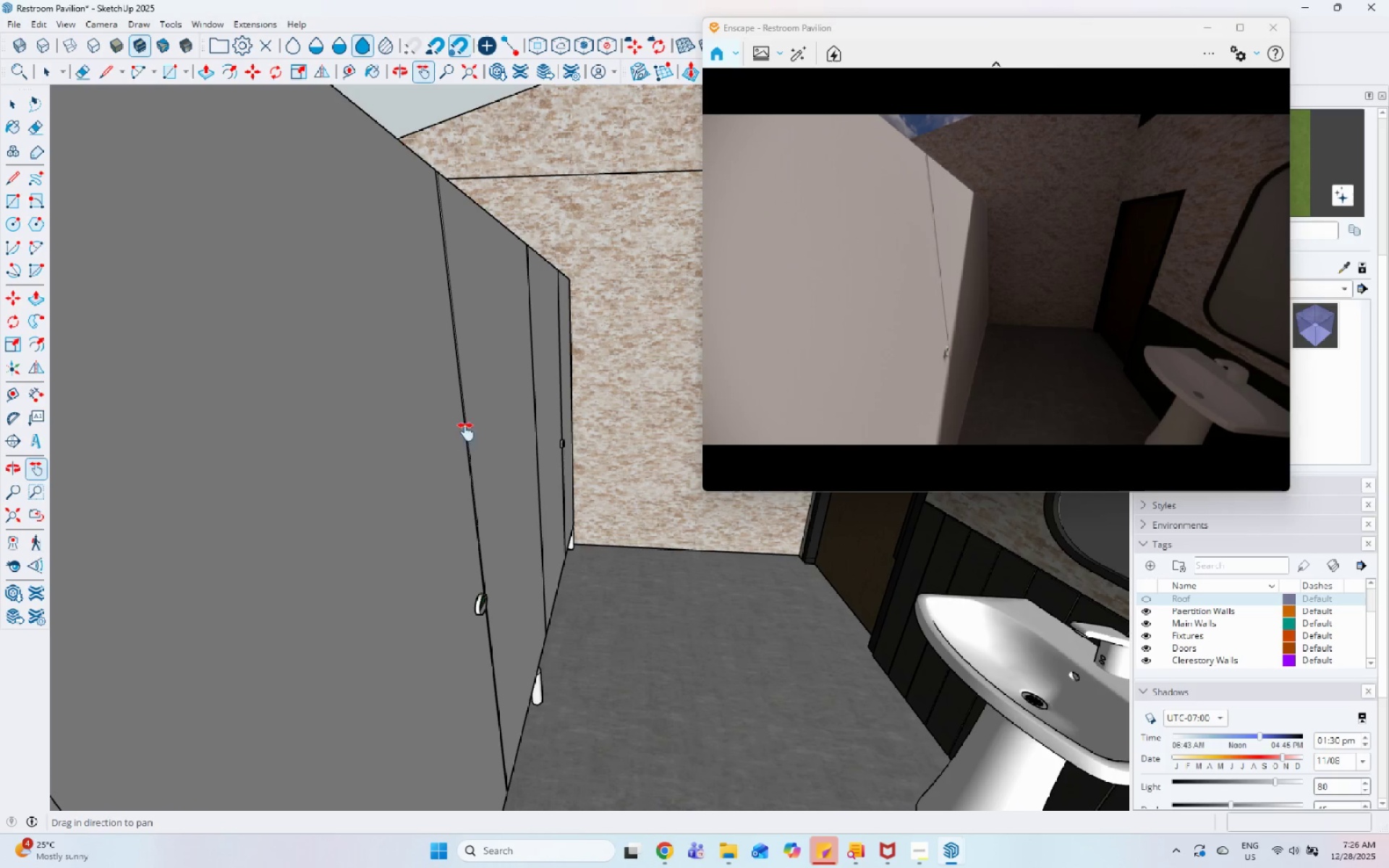 
left_click_drag(start_coordinate=[538, 405], to_coordinate=[376, 369])
 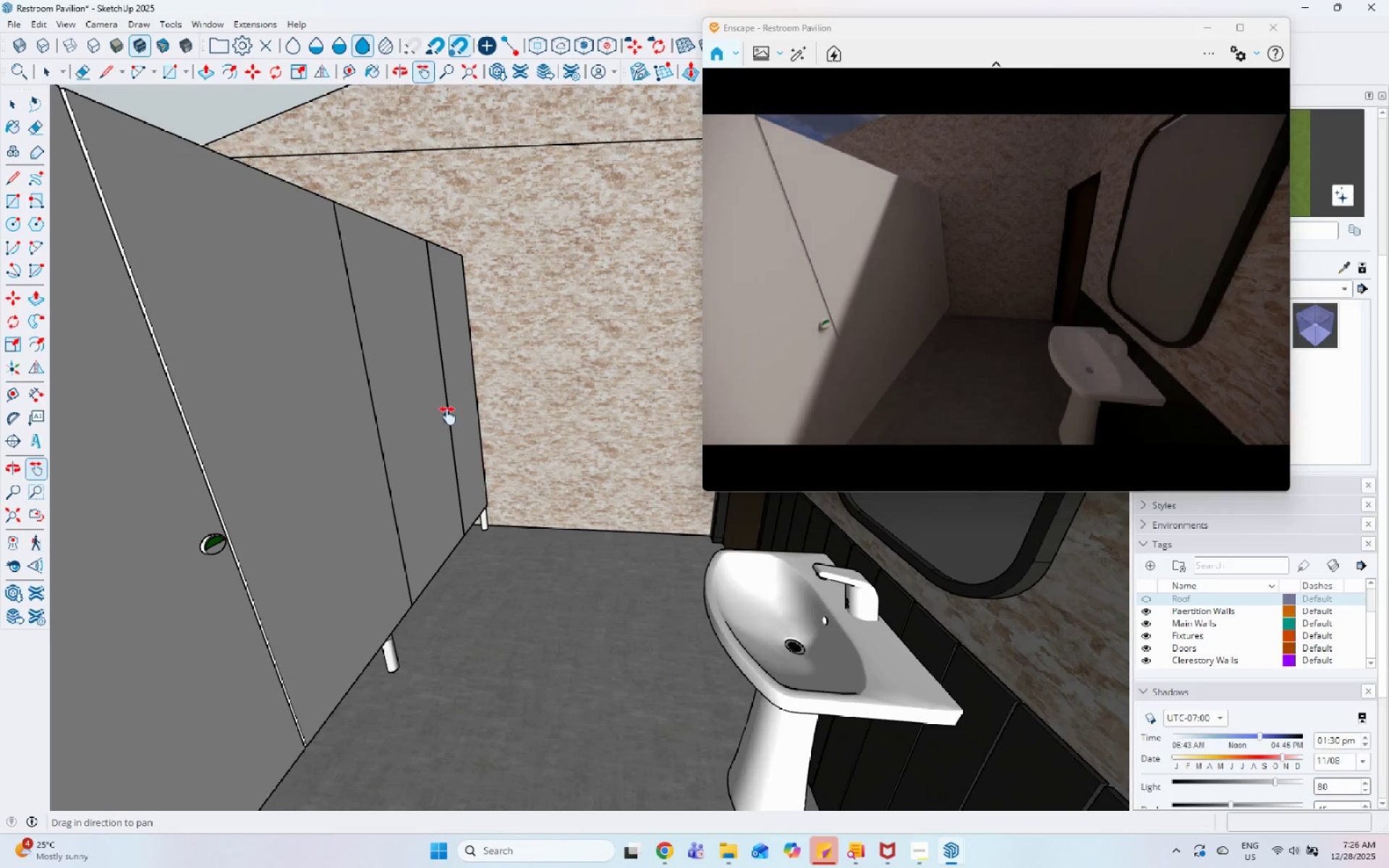 
left_click_drag(start_coordinate=[448, 416], to_coordinate=[462, 429])
 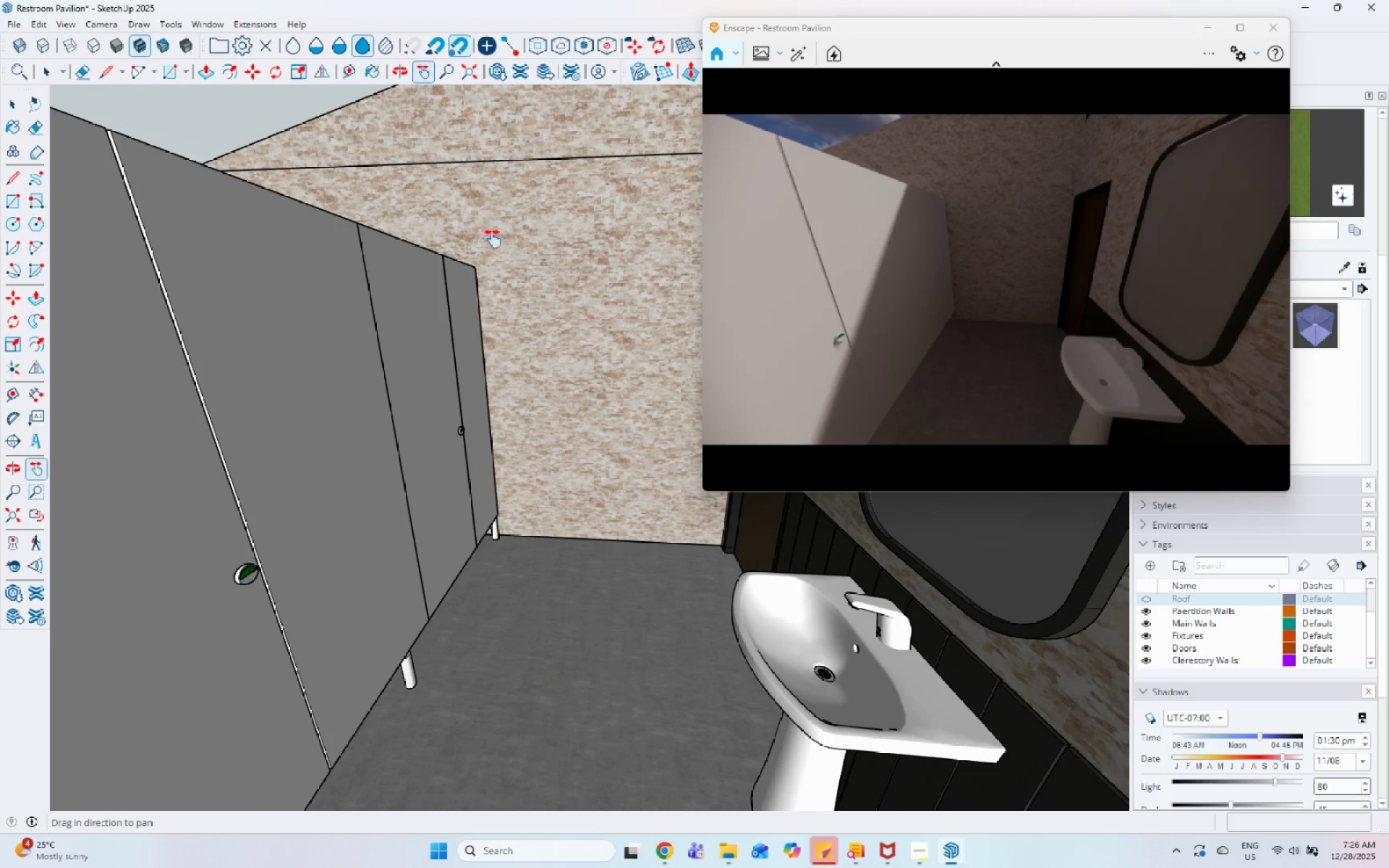 
left_click_drag(start_coordinate=[504, 181], to_coordinate=[535, 186])
 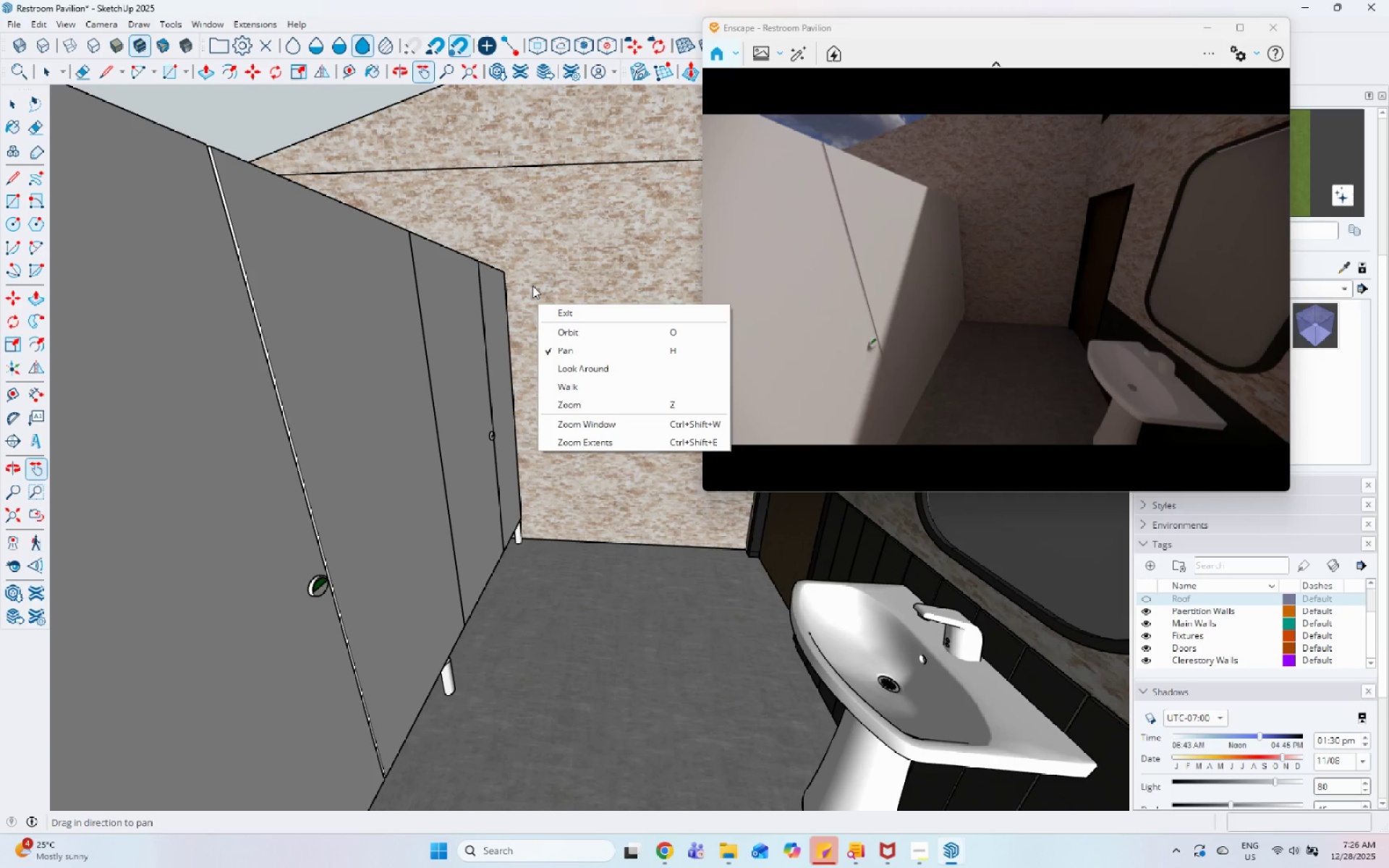 
left_click([532, 286])
 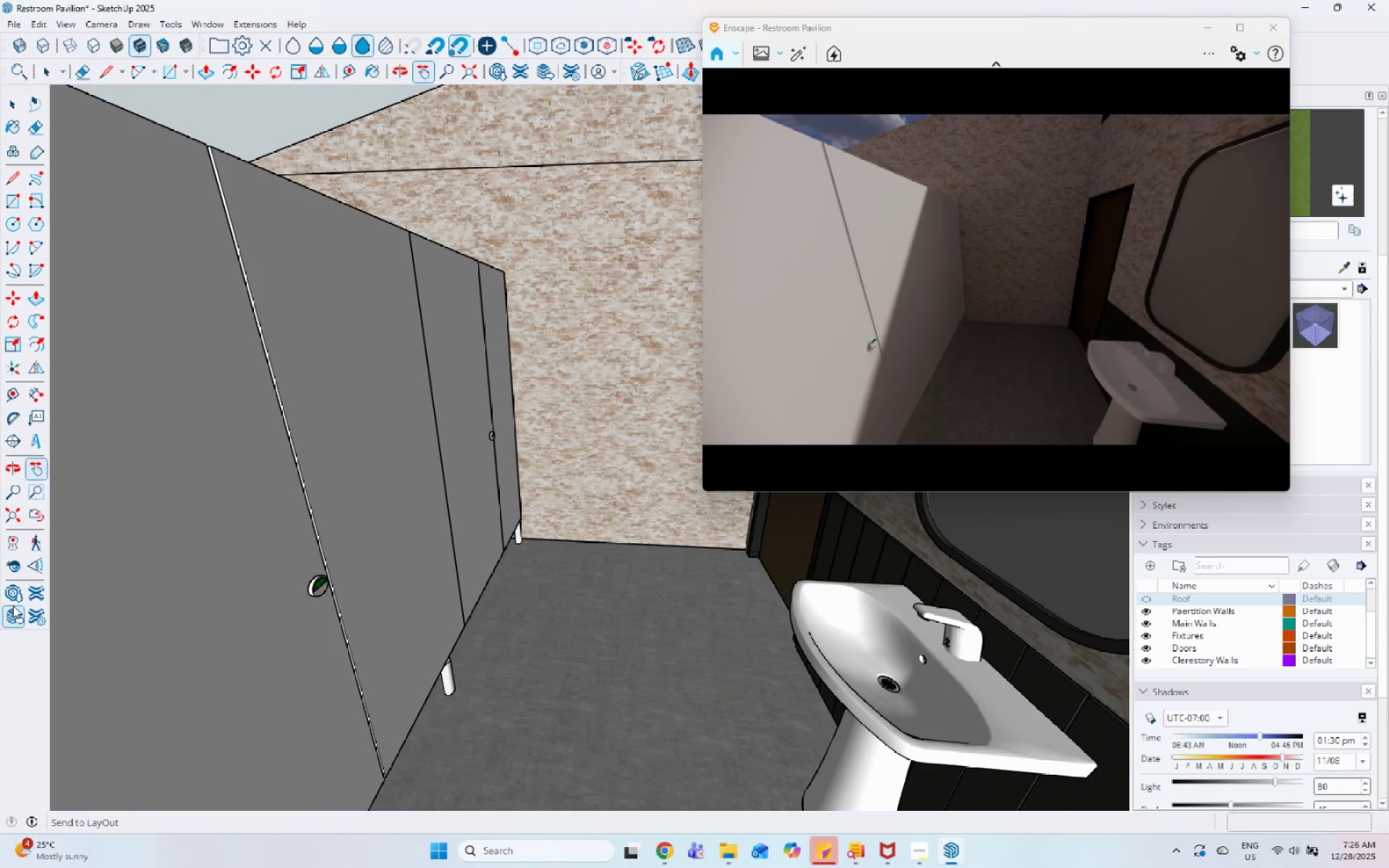 
left_click_drag(start_coordinate=[20, 563], to_coordinate=[26, 561])
 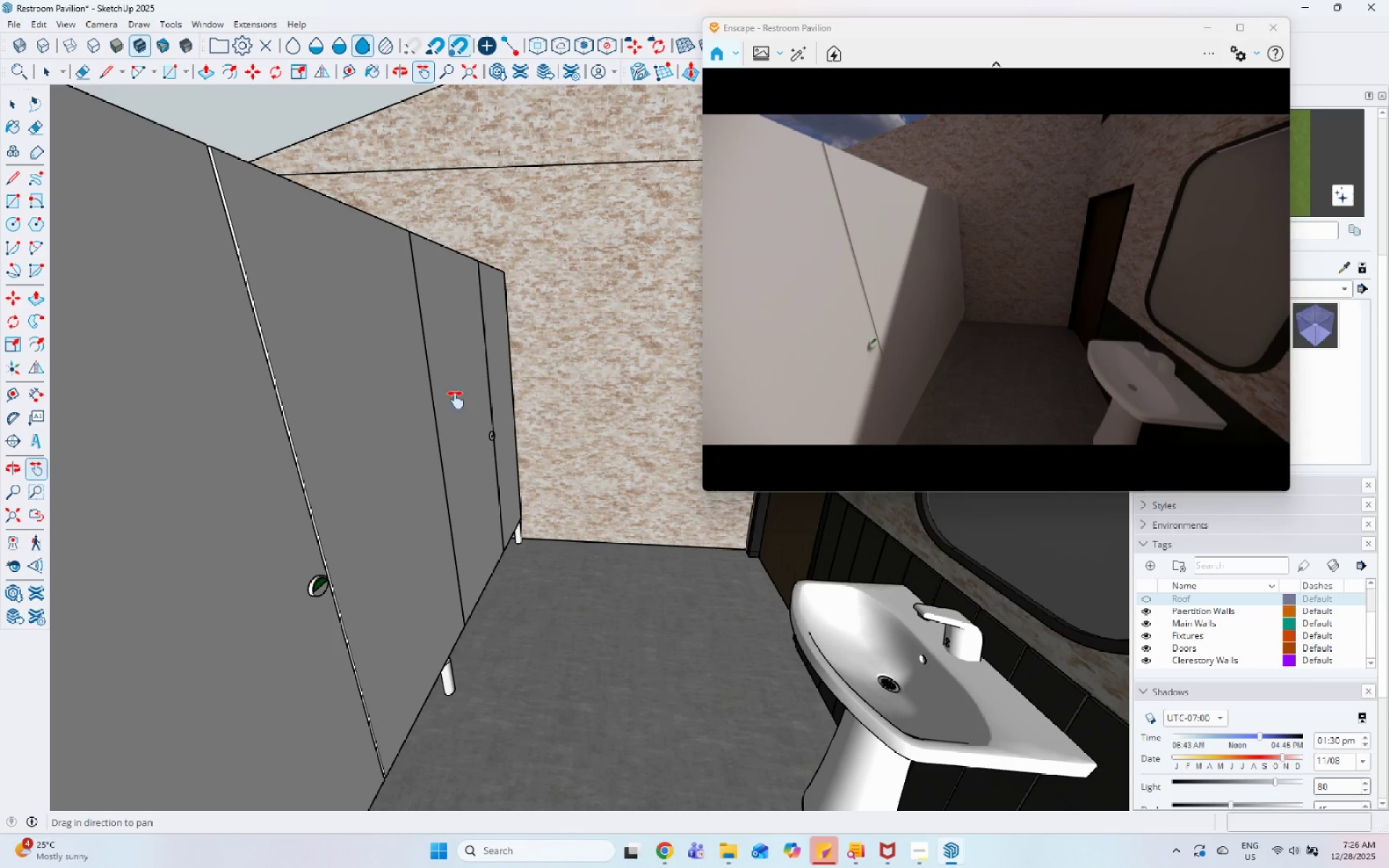 
left_click_drag(start_coordinate=[472, 390], to_coordinate=[489, 413])
 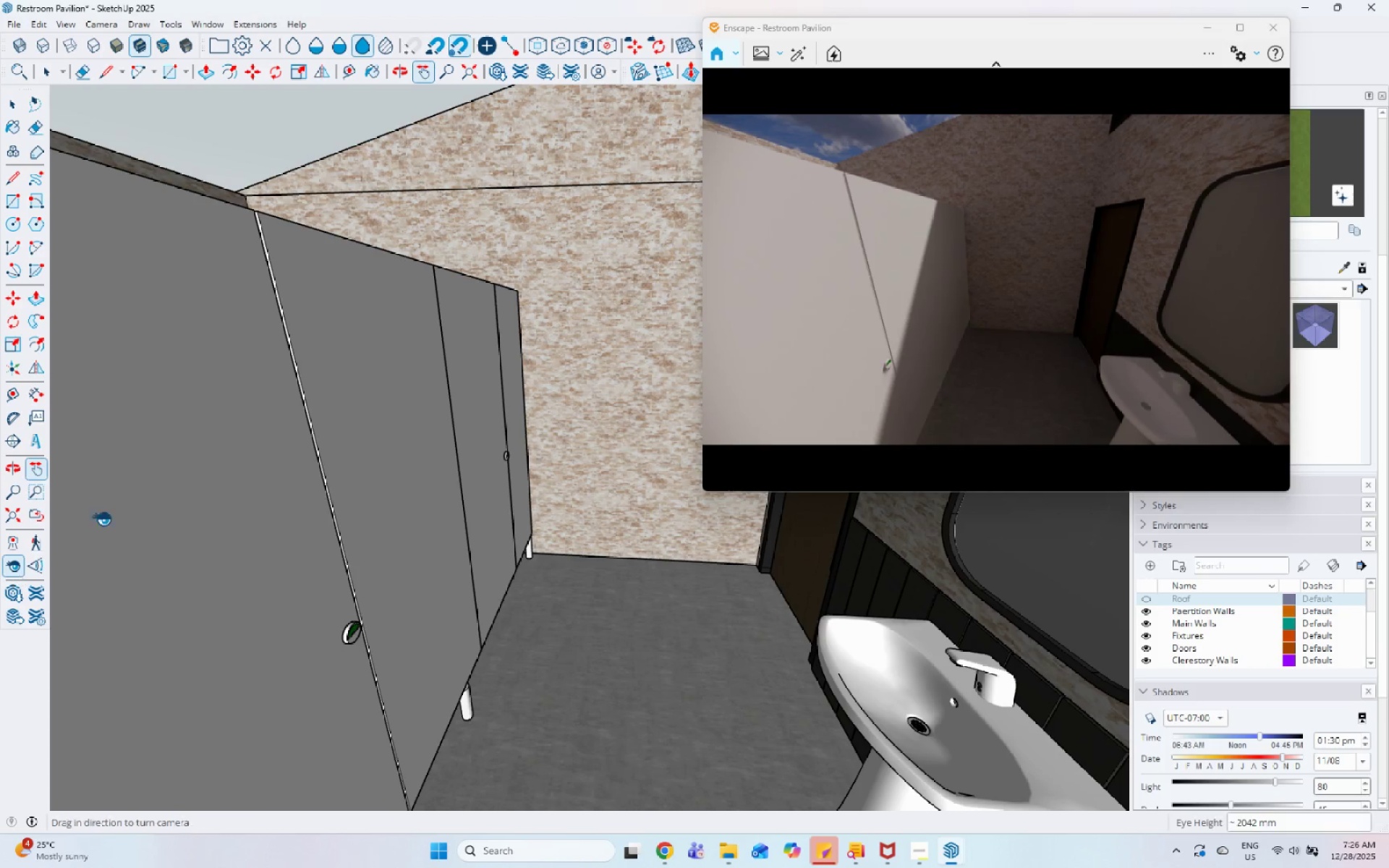 
left_click_drag(start_coordinate=[485, 227], to_coordinate=[376, 171])
 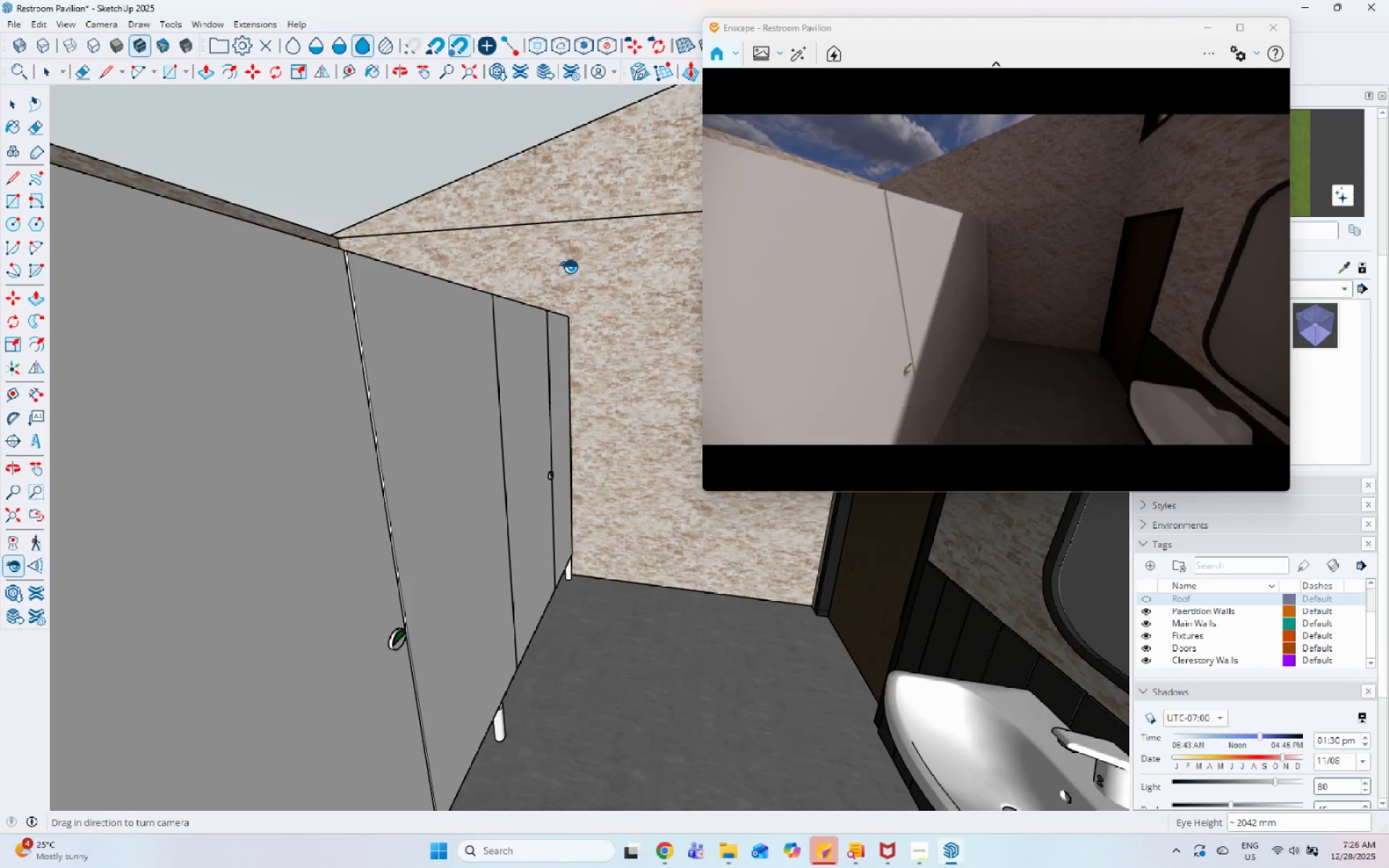 
left_click_drag(start_coordinate=[569, 264], to_coordinate=[530, 187])
 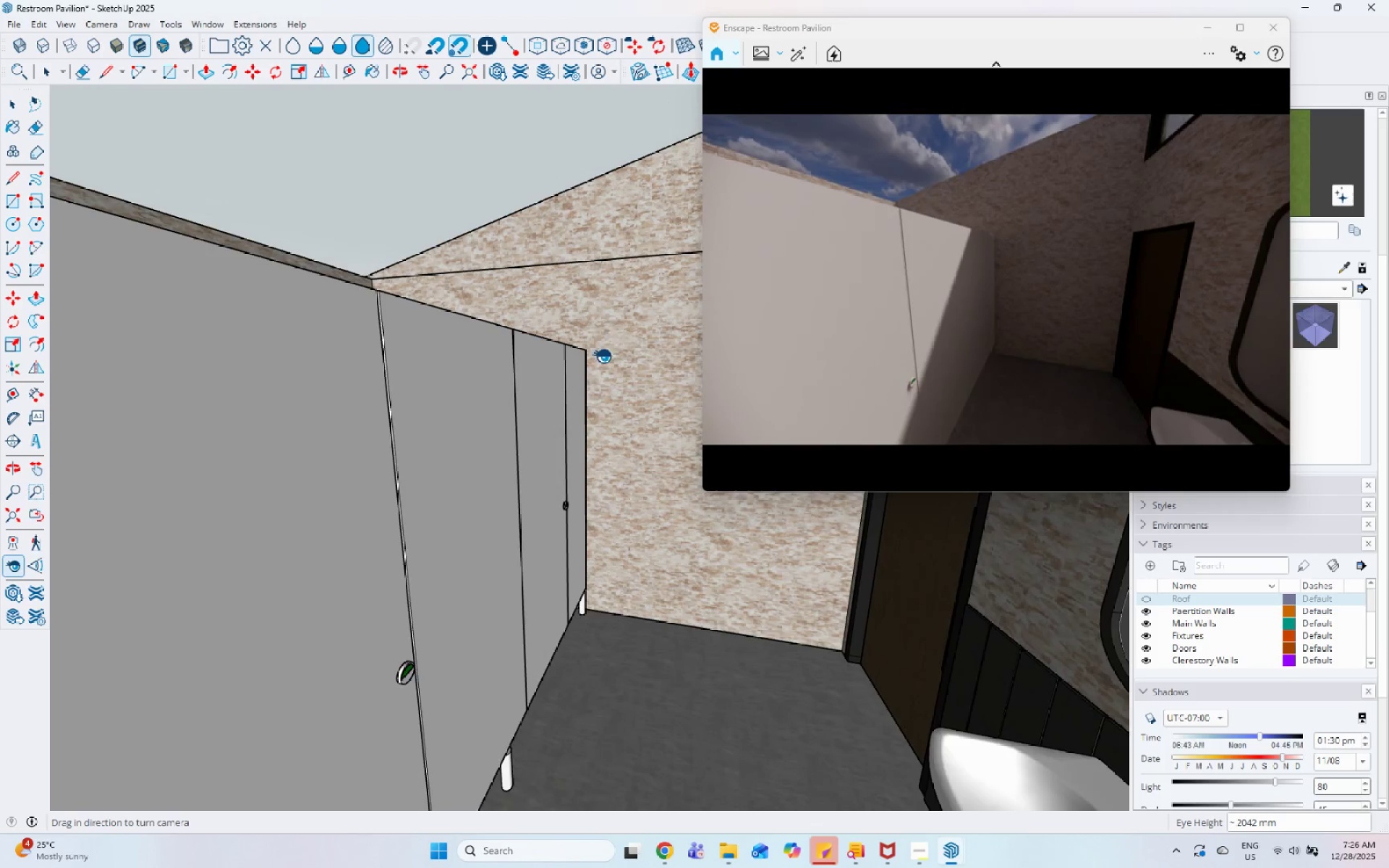 
left_click_drag(start_coordinate=[602, 355], to_coordinate=[634, 252])
 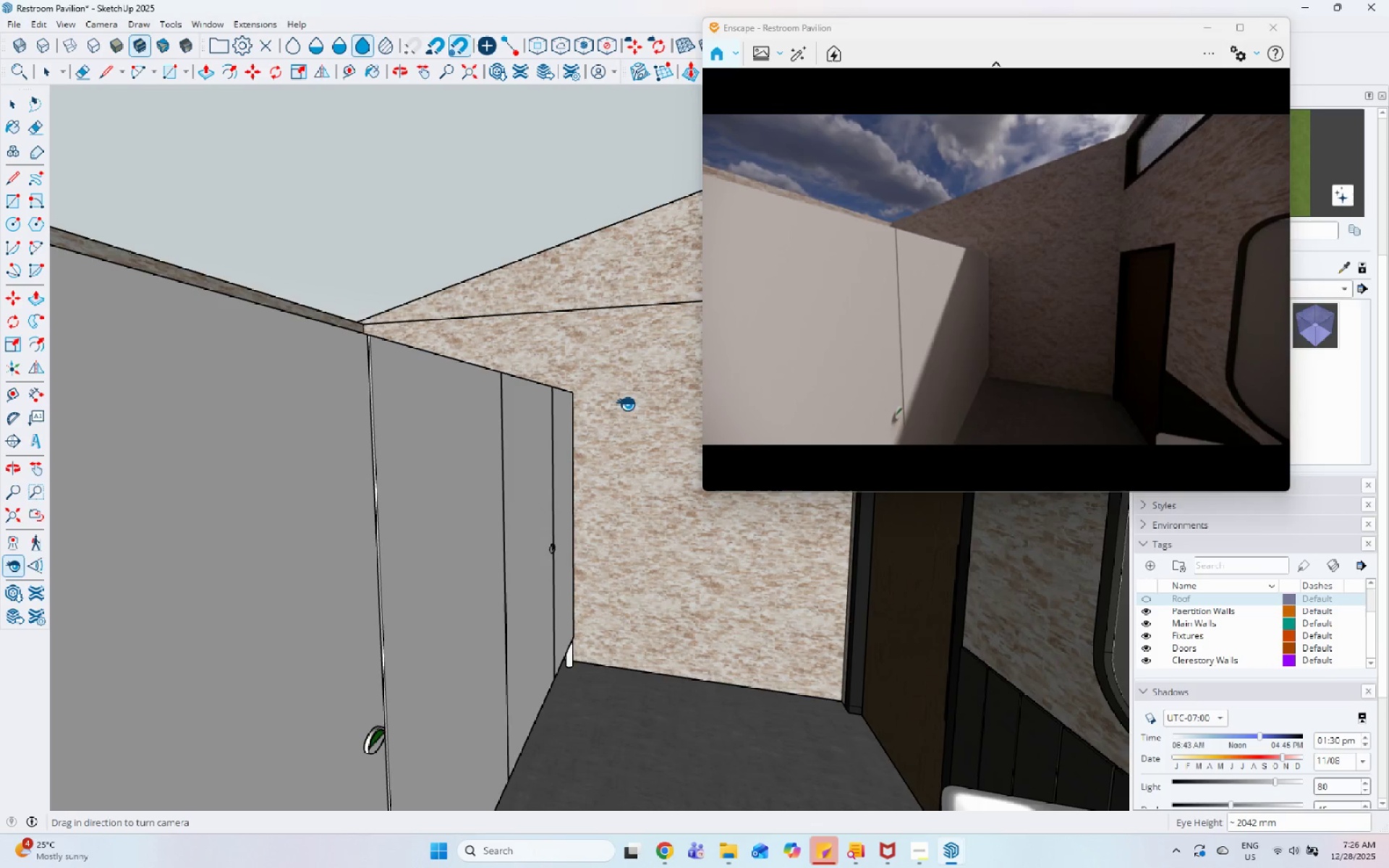 
left_click_drag(start_coordinate=[621, 427], to_coordinate=[593, 318])
 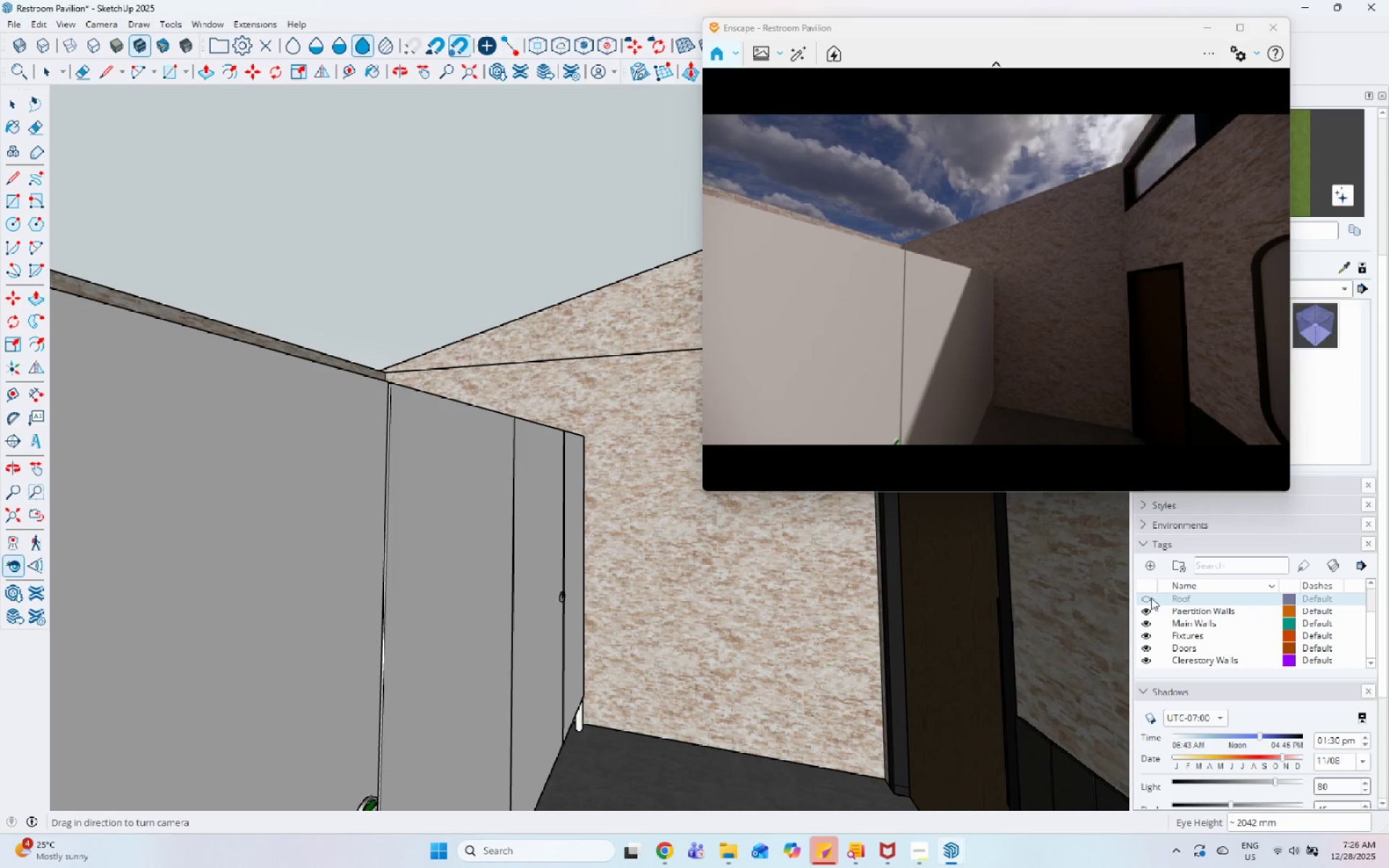 
left_click([1142, 597])
 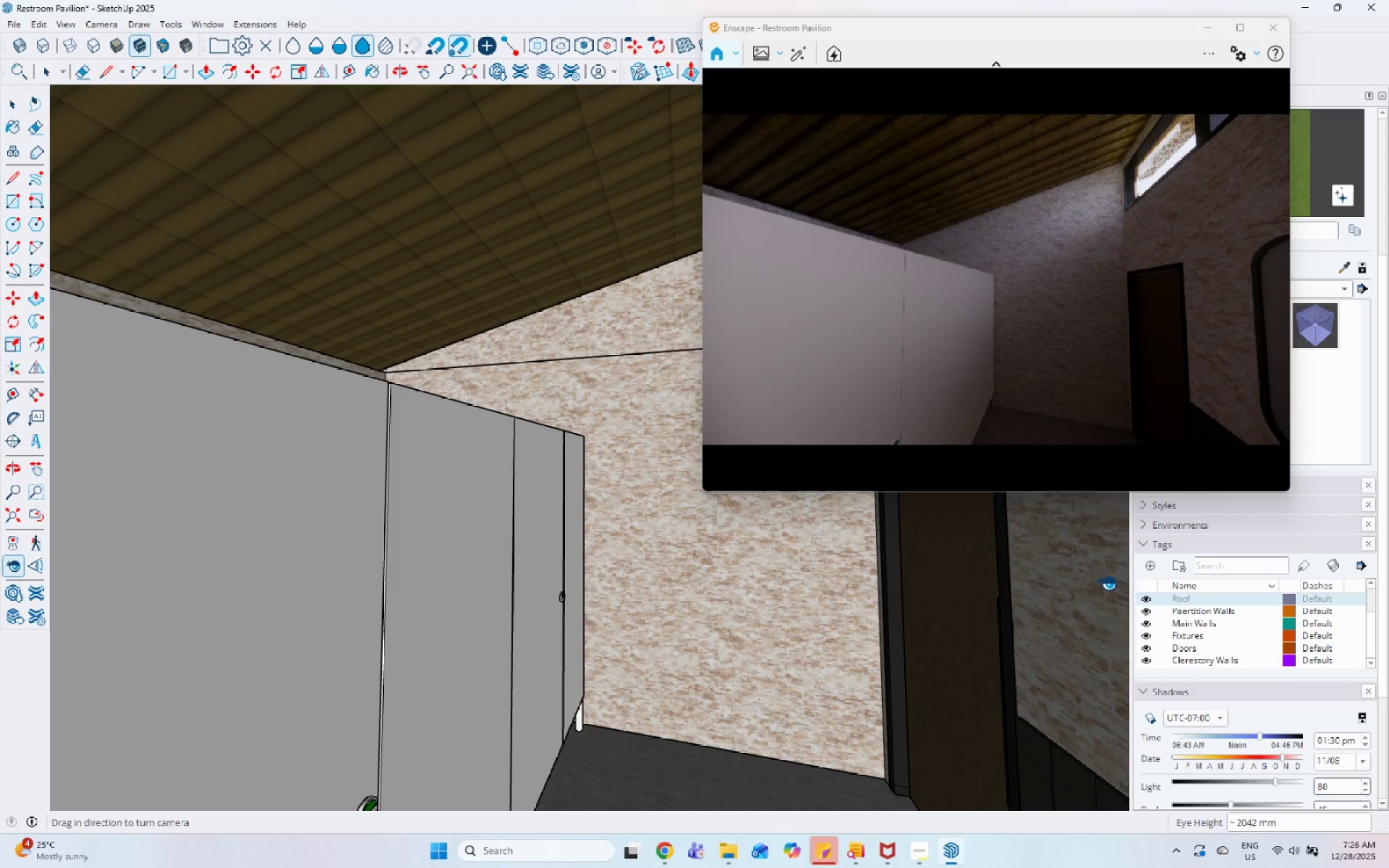 
wait(8.58)
 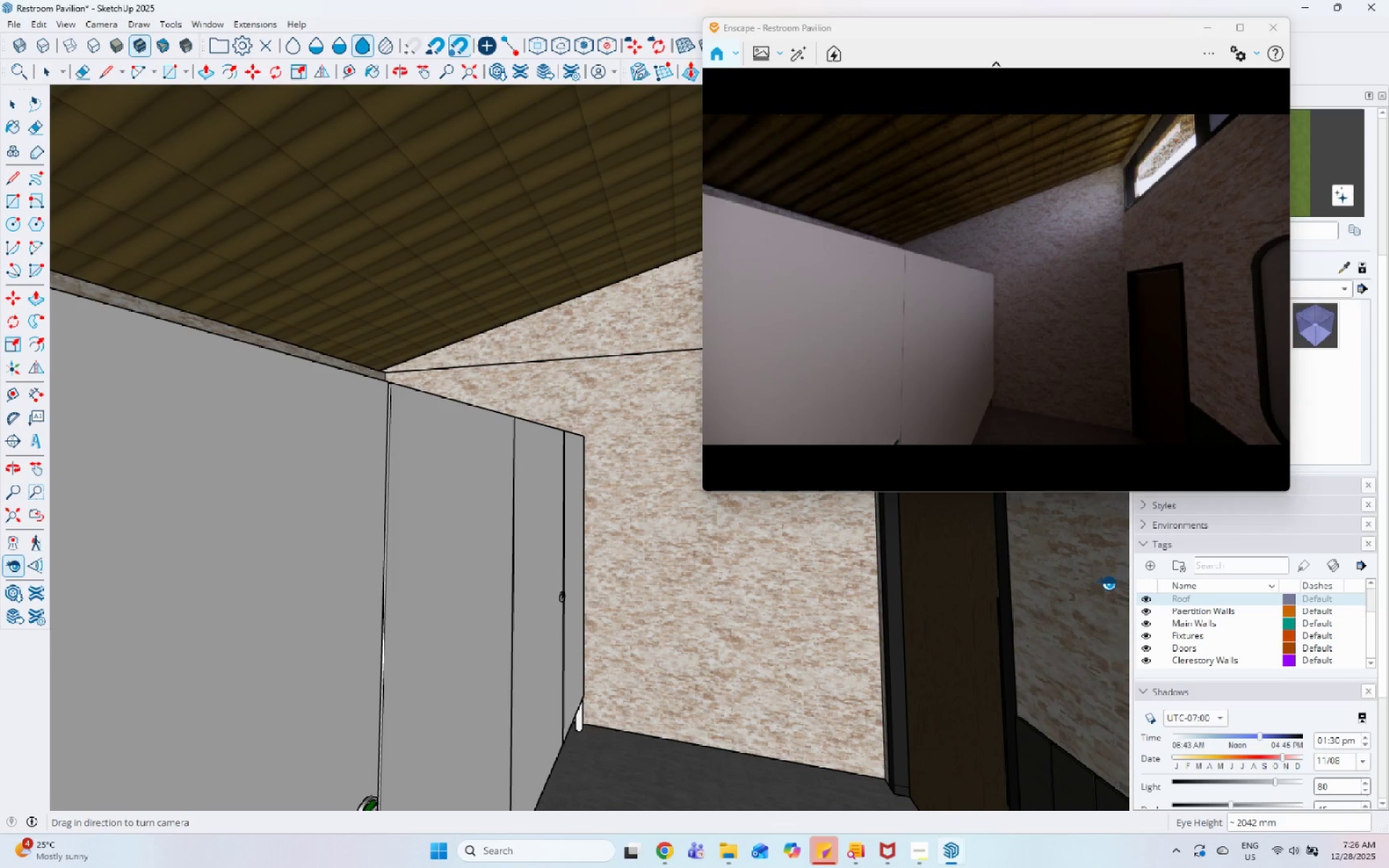 
left_click_drag(start_coordinate=[804, 618], to_coordinate=[807, 618])
 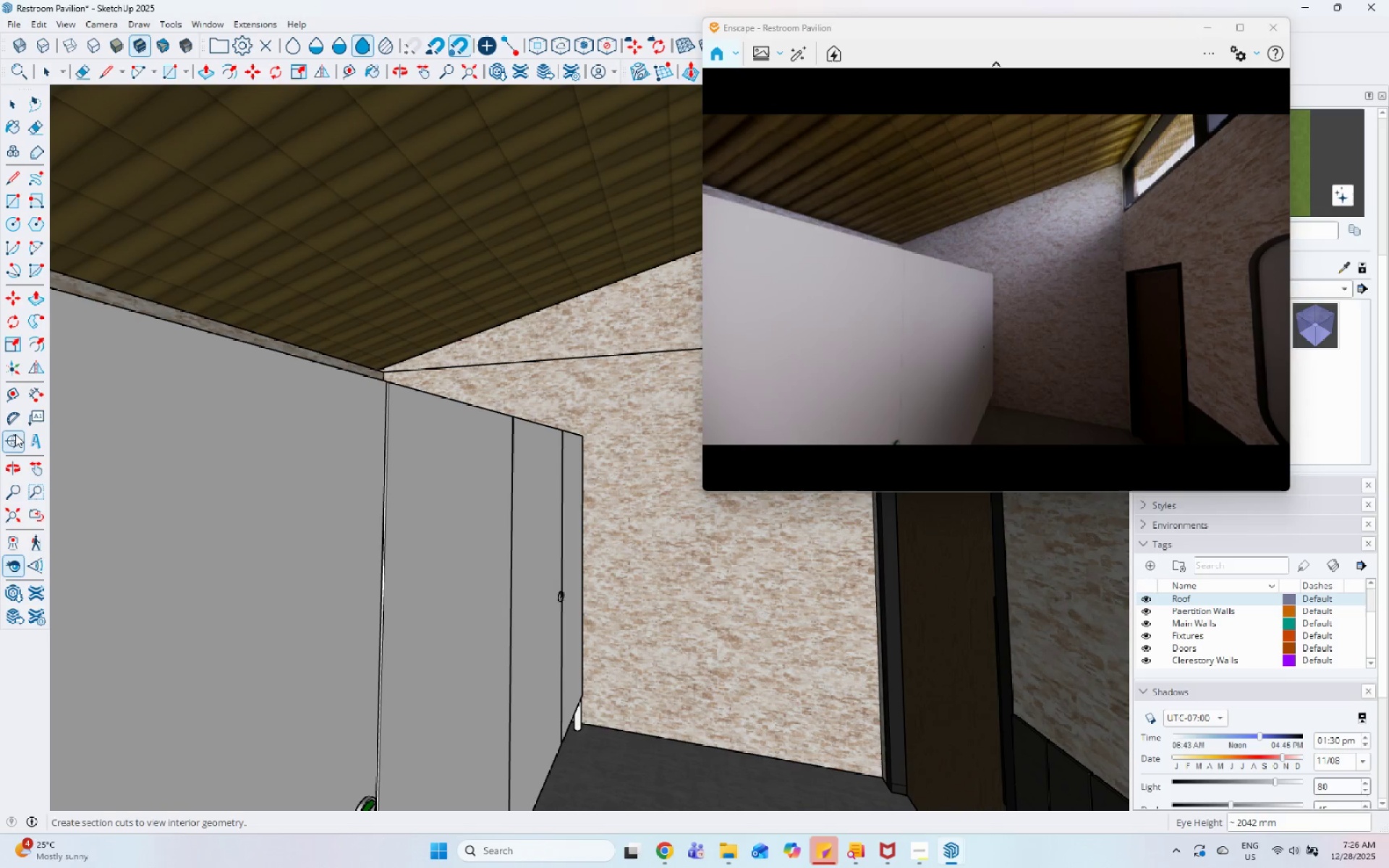 
left_click_drag(start_coordinate=[39, 472], to_coordinate=[44, 472])
 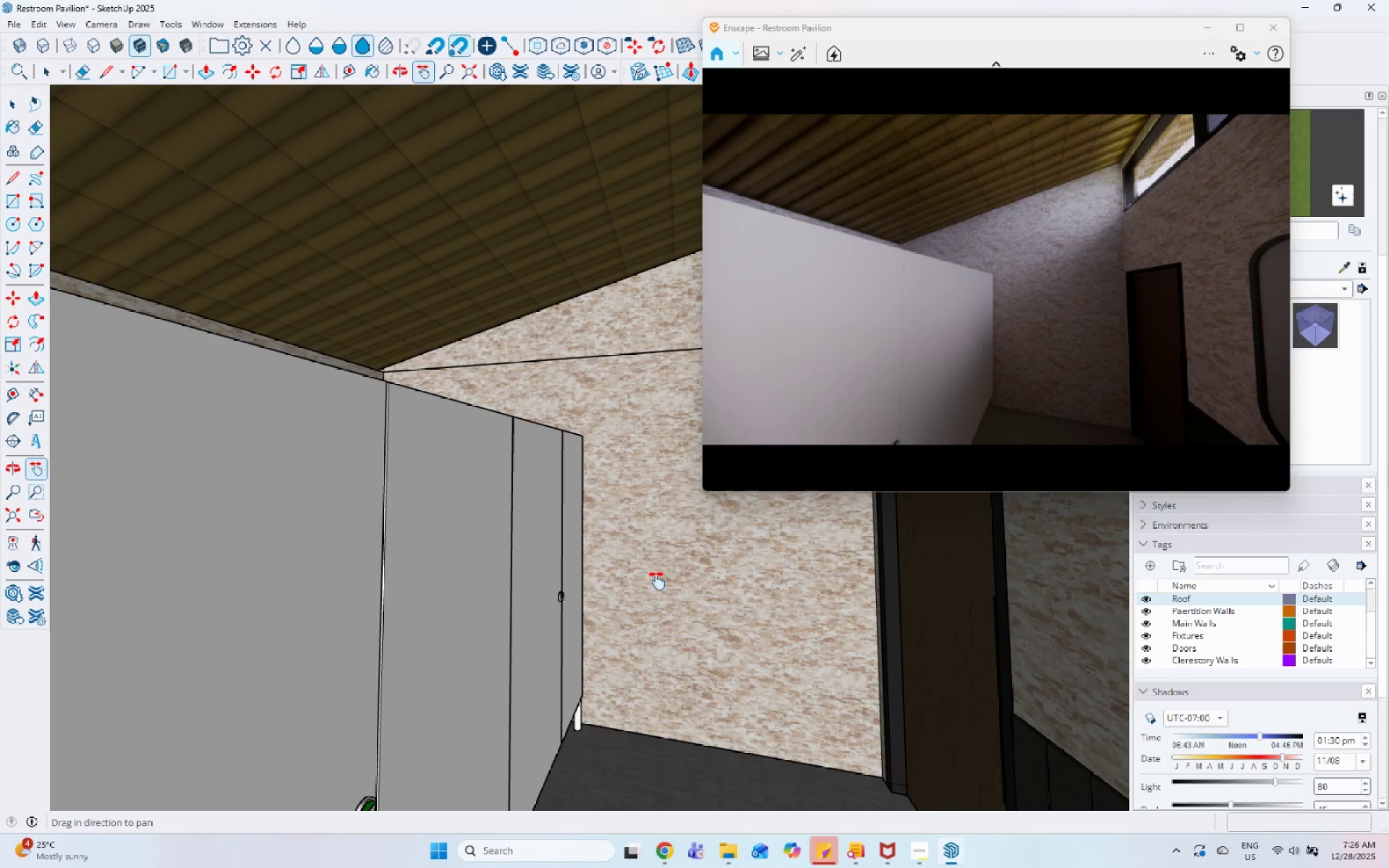 
left_click_drag(start_coordinate=[657, 581], to_coordinate=[592, 533])
 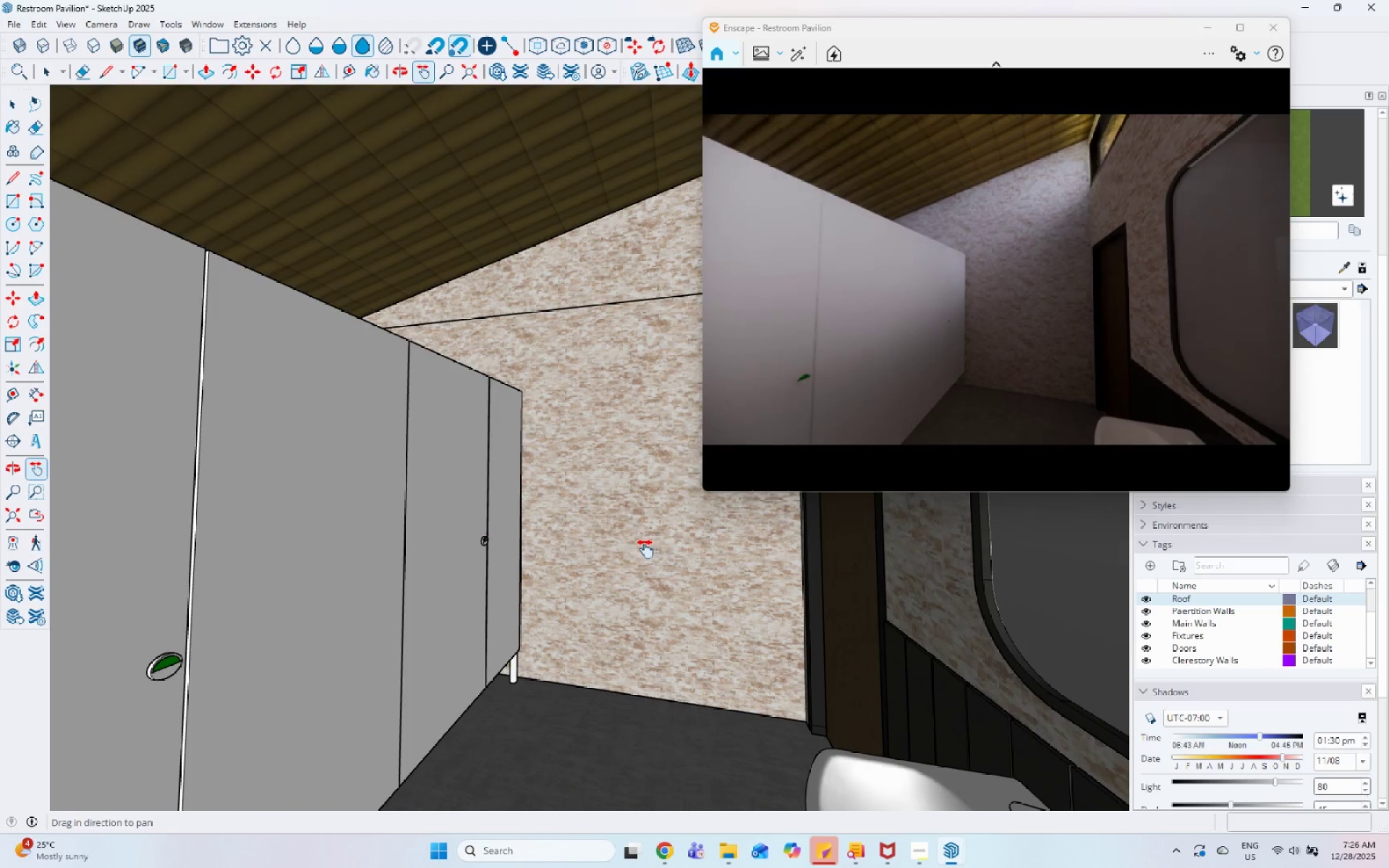 
left_click_drag(start_coordinate=[624, 537], to_coordinate=[631, 540])
 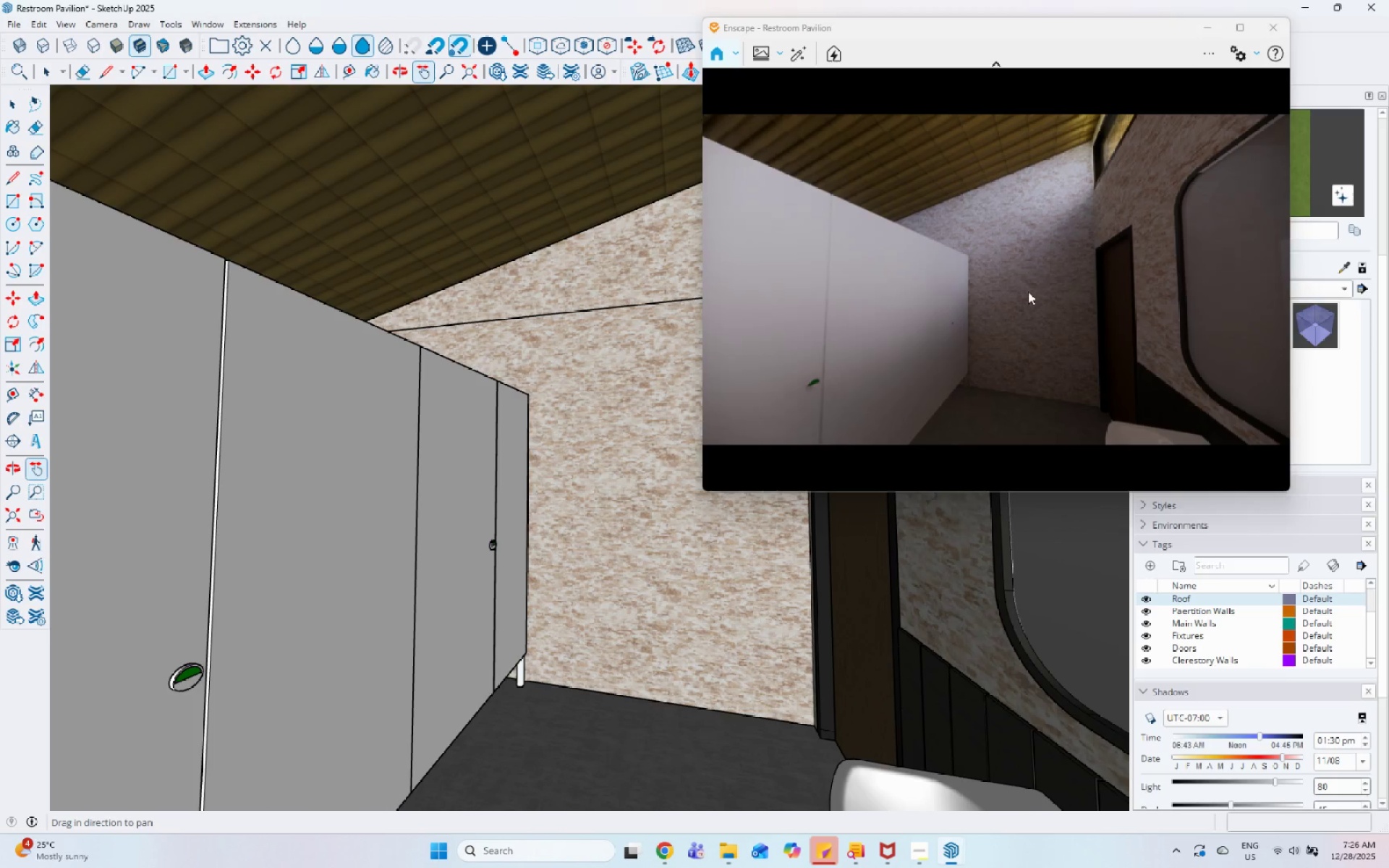 
left_click([1098, 281])
 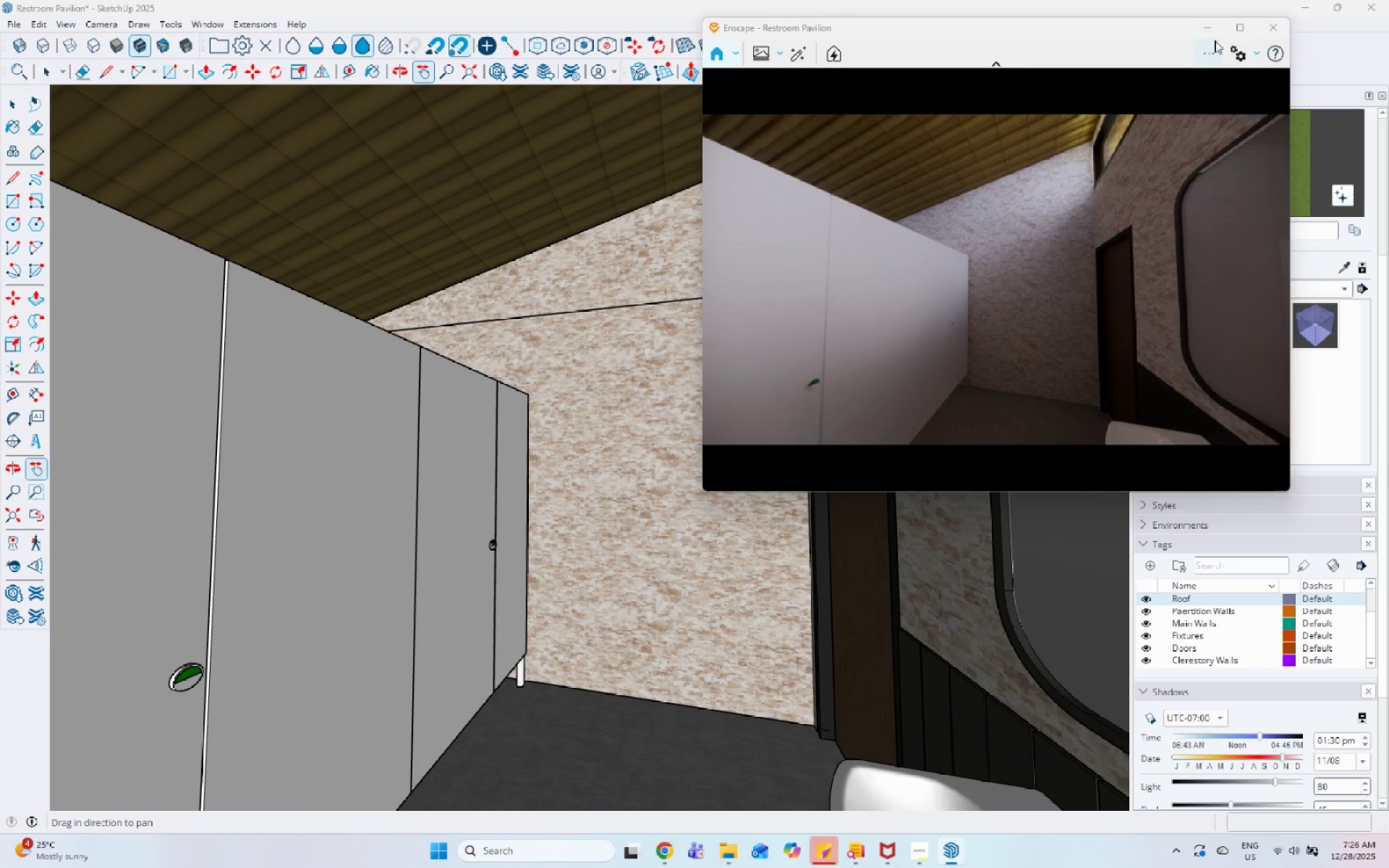 
left_click([1228, 47])
 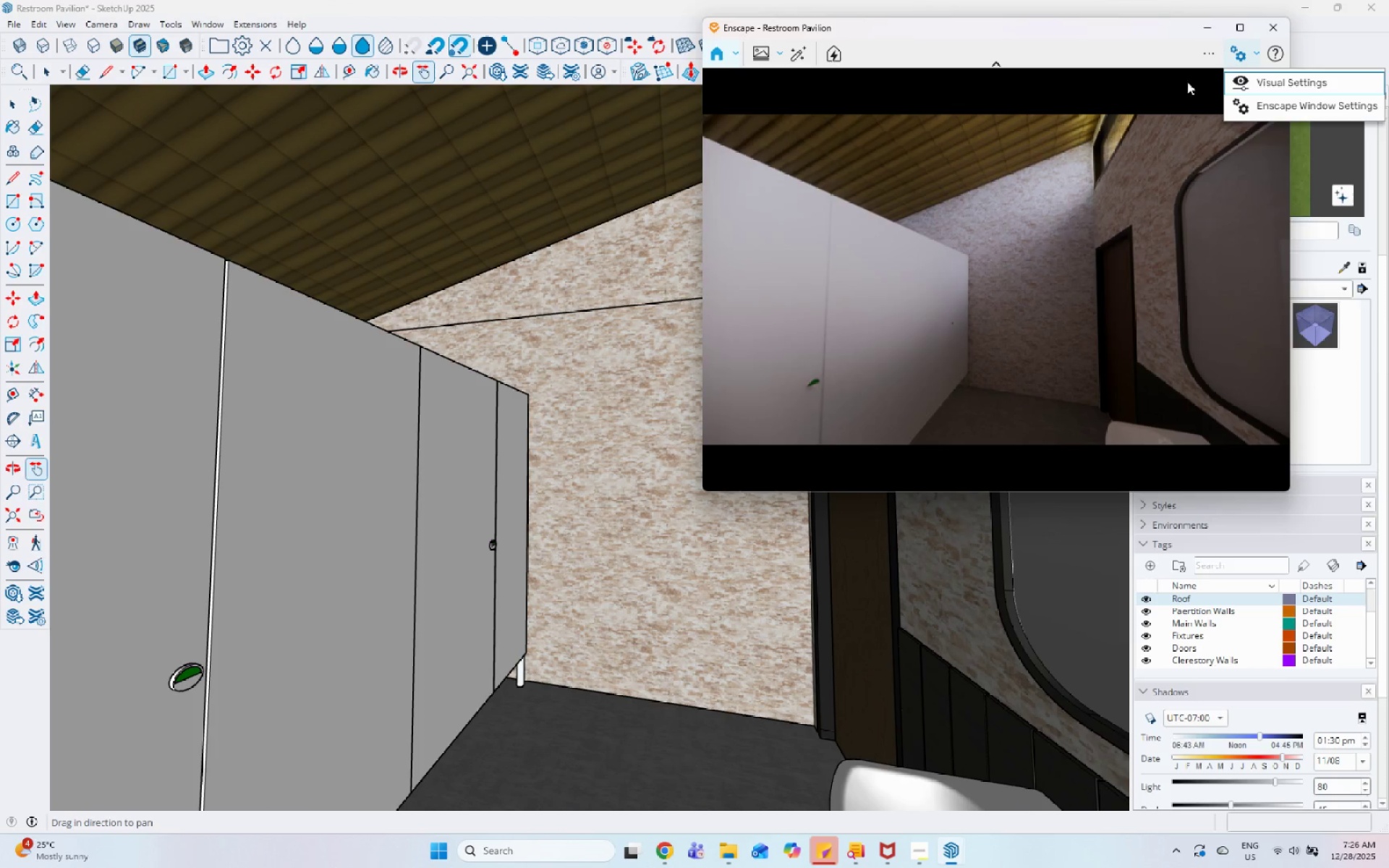 
left_click([985, 355])
 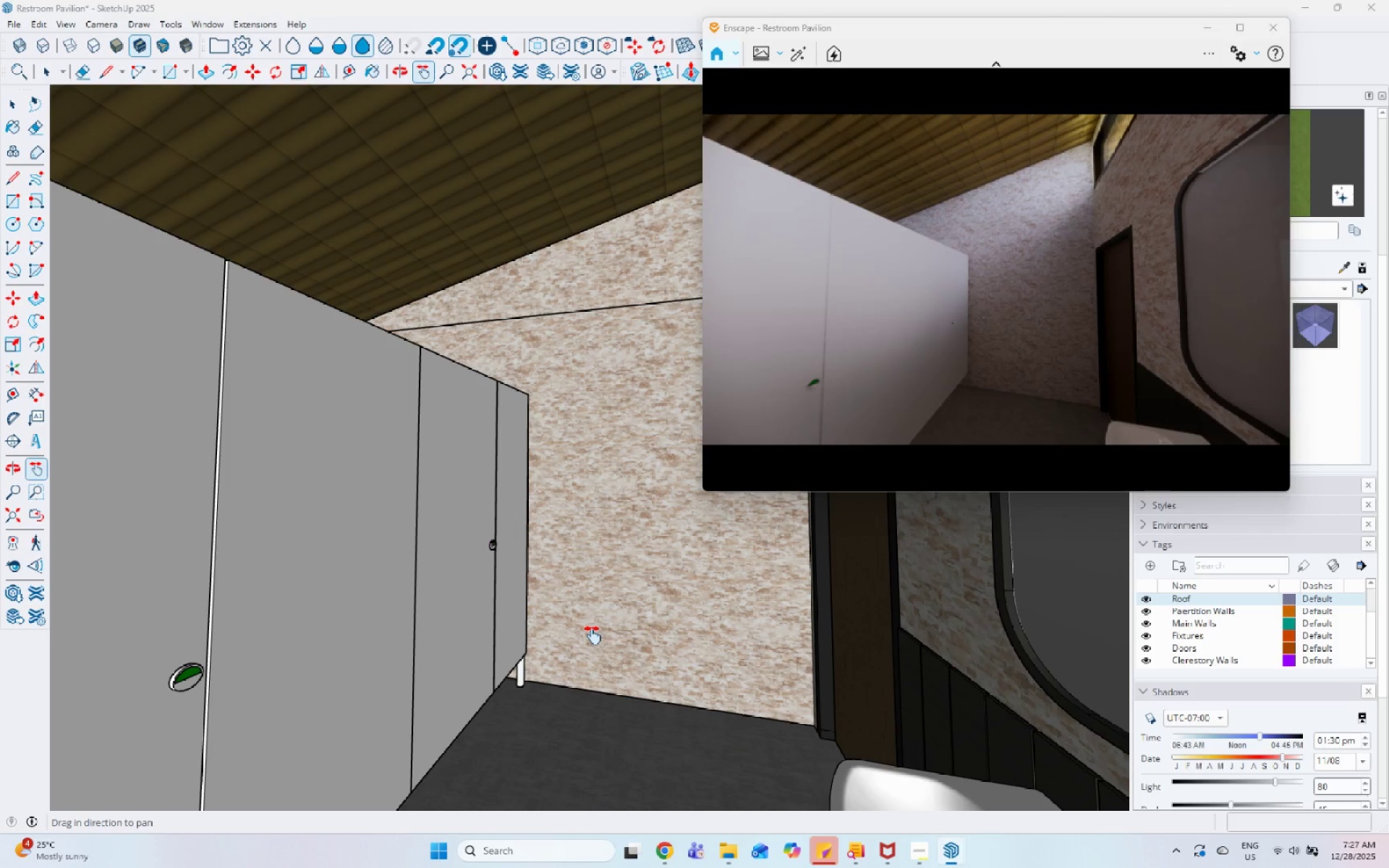 
wait(11.06)
 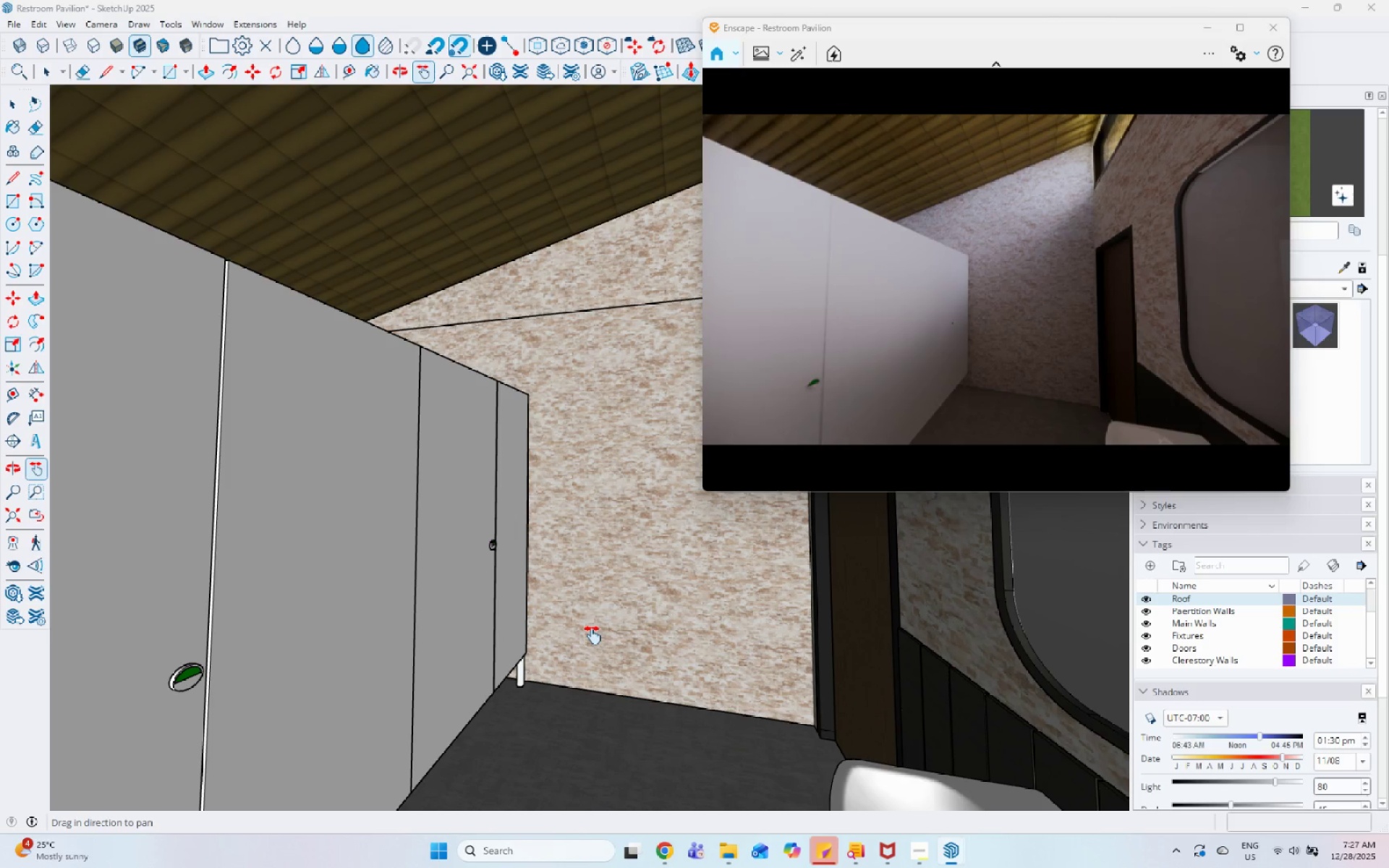 
left_click_drag(start_coordinate=[608, 396], to_coordinate=[600, 516])
 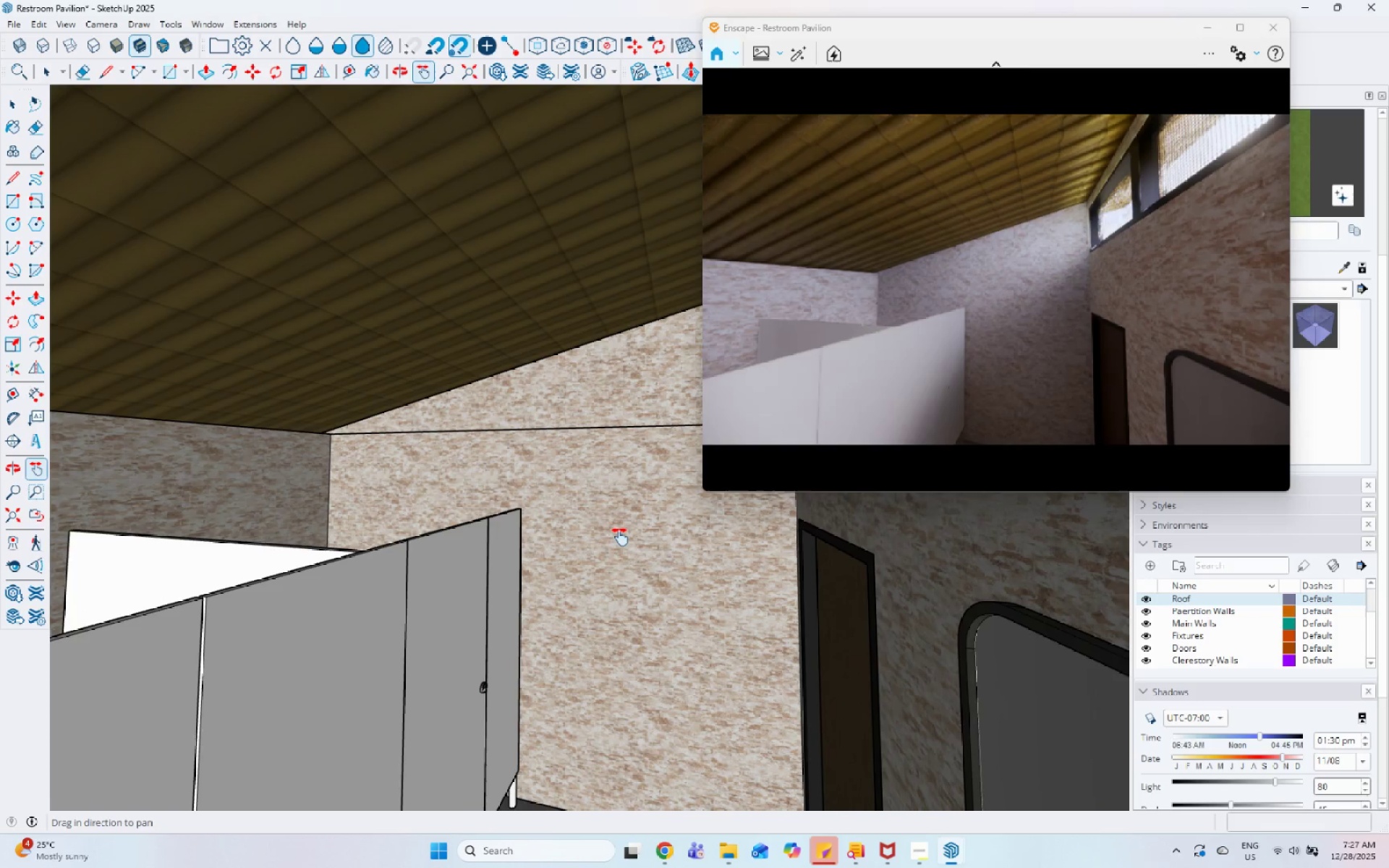 
left_click_drag(start_coordinate=[620, 535], to_coordinate=[611, 532])
 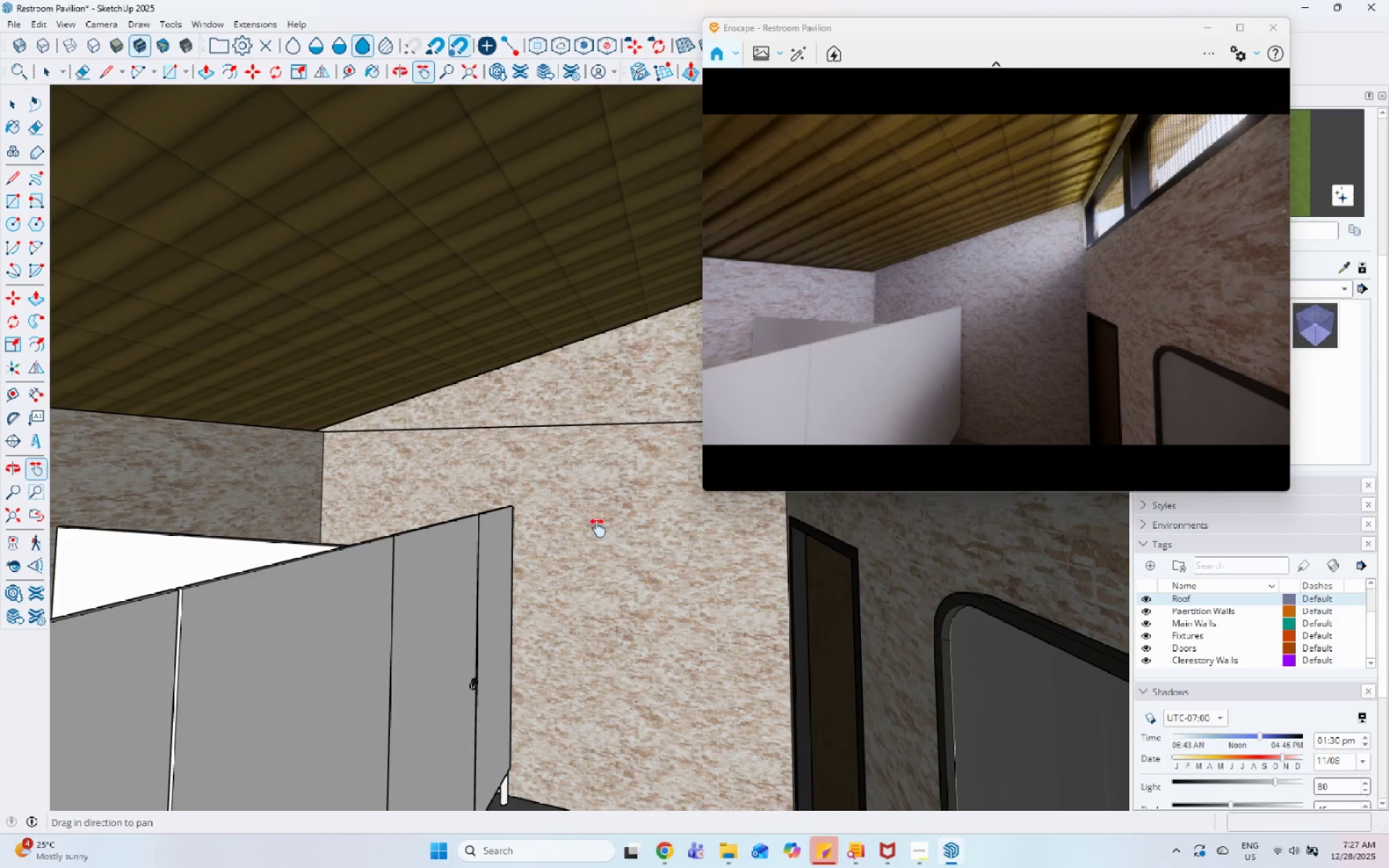 
right_click([593, 527])
 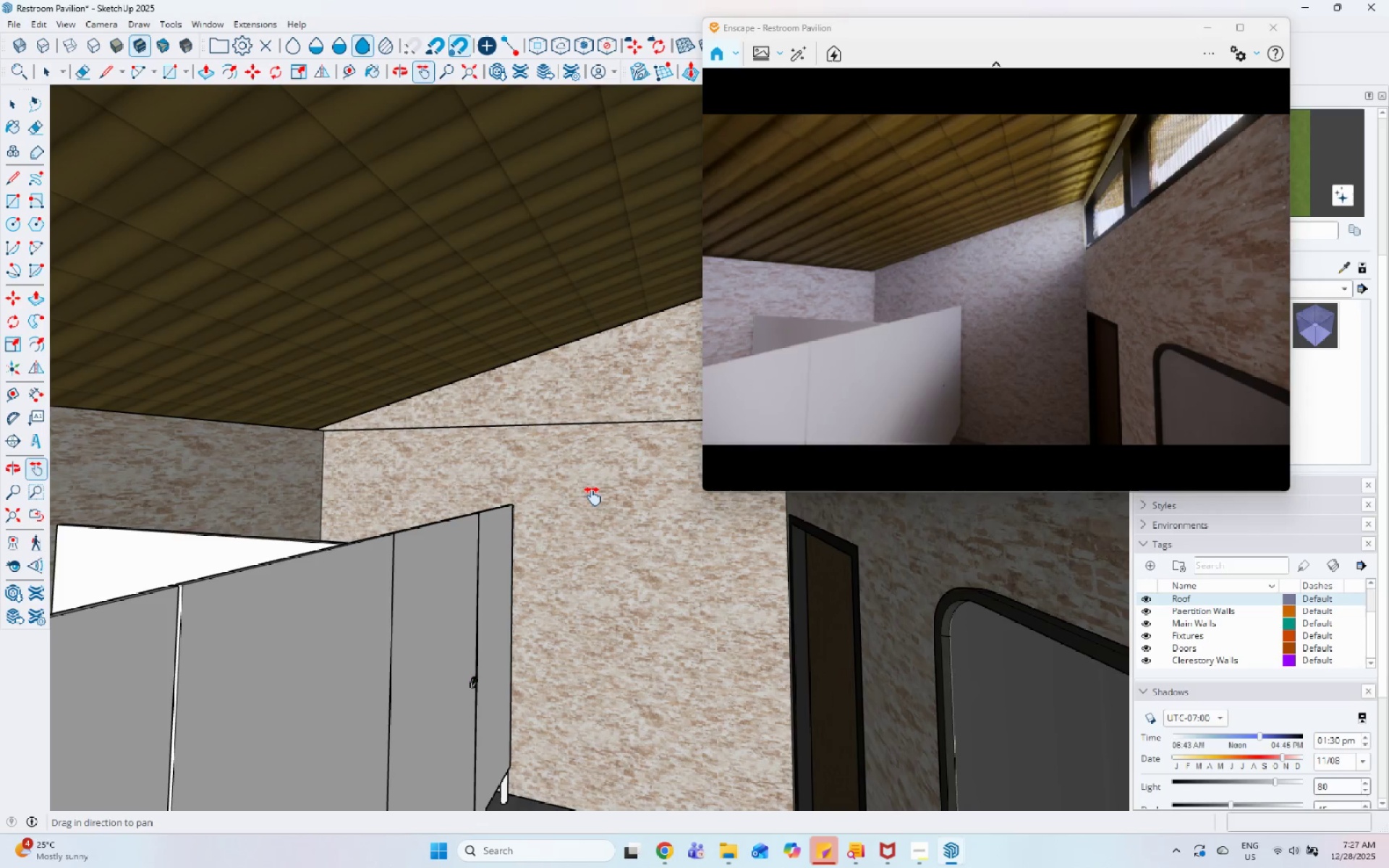 
left_click_drag(start_coordinate=[592, 496], to_coordinate=[610, 493])
 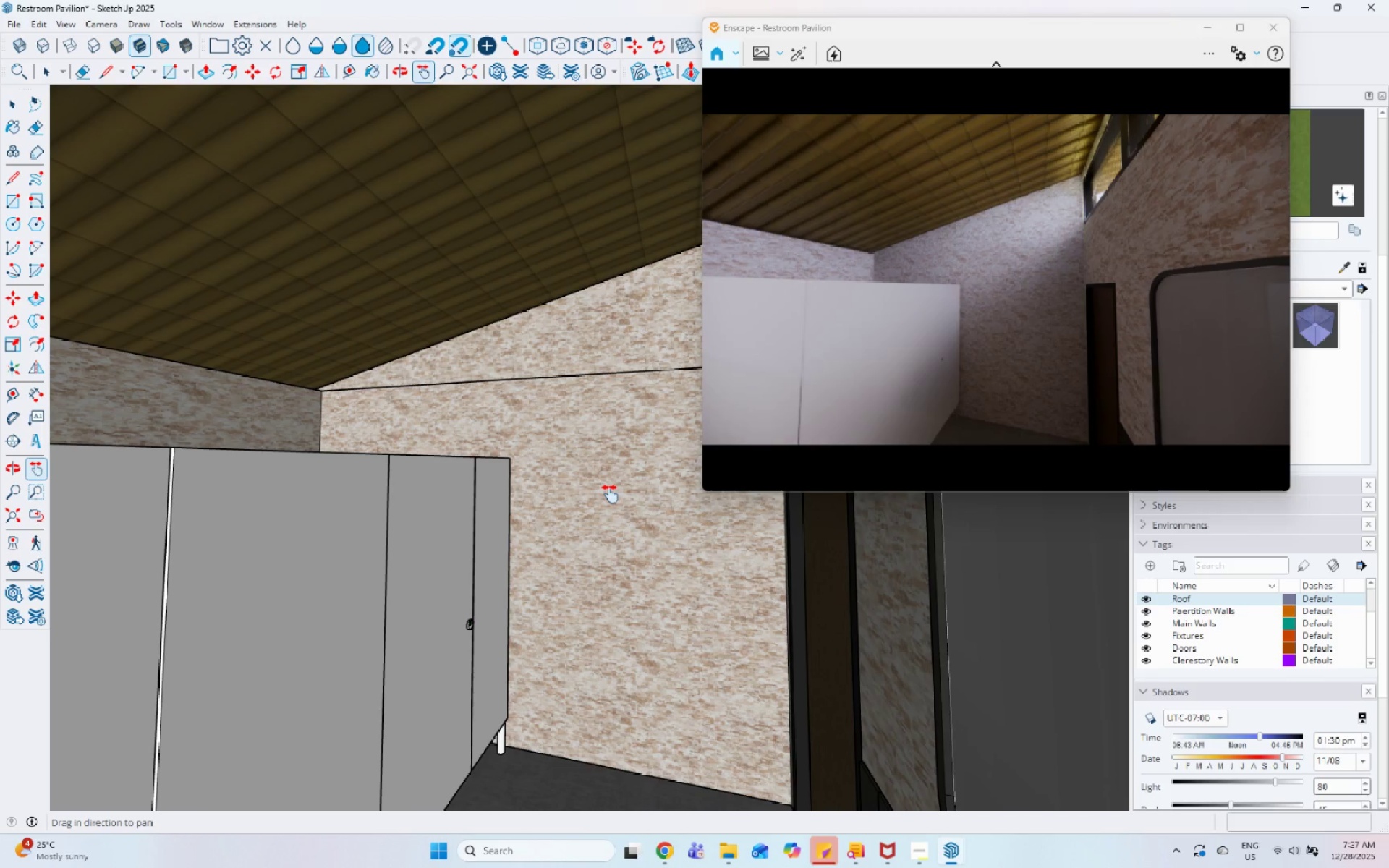 
left_click_drag(start_coordinate=[610, 494], to_coordinate=[619, 515])
 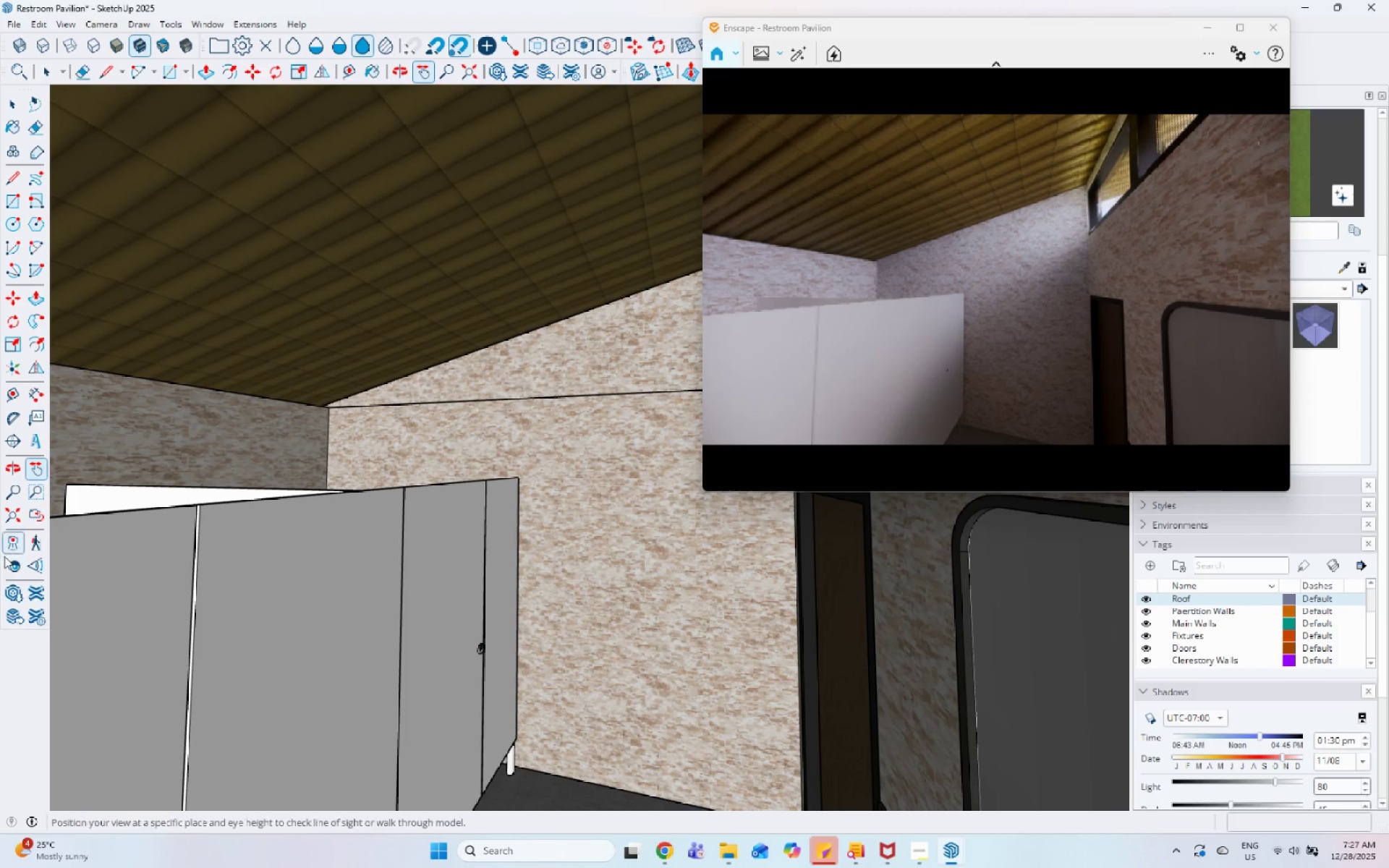 
left_click([12, 572])
 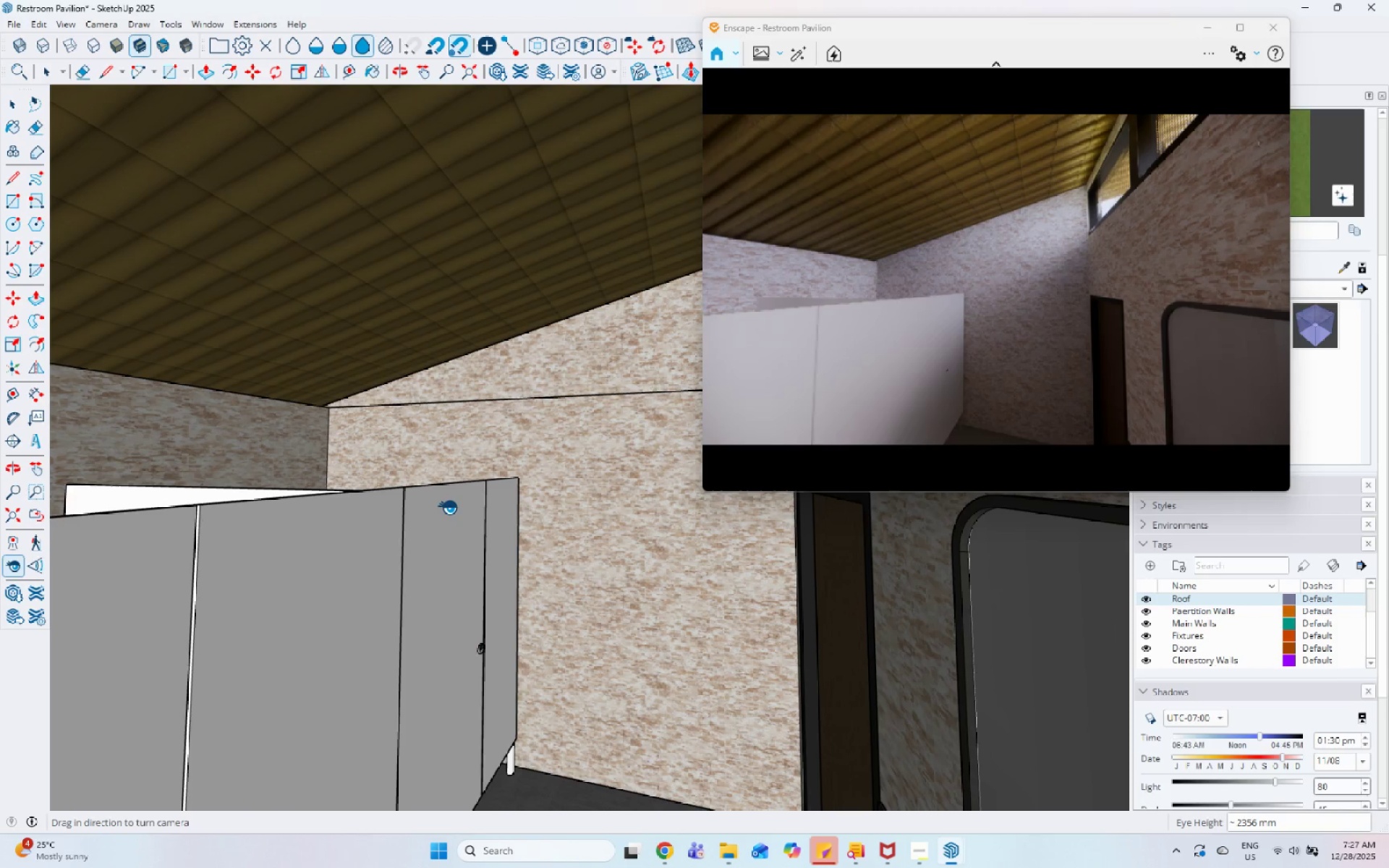 
left_click_drag(start_coordinate=[448, 506], to_coordinate=[658, 599])
 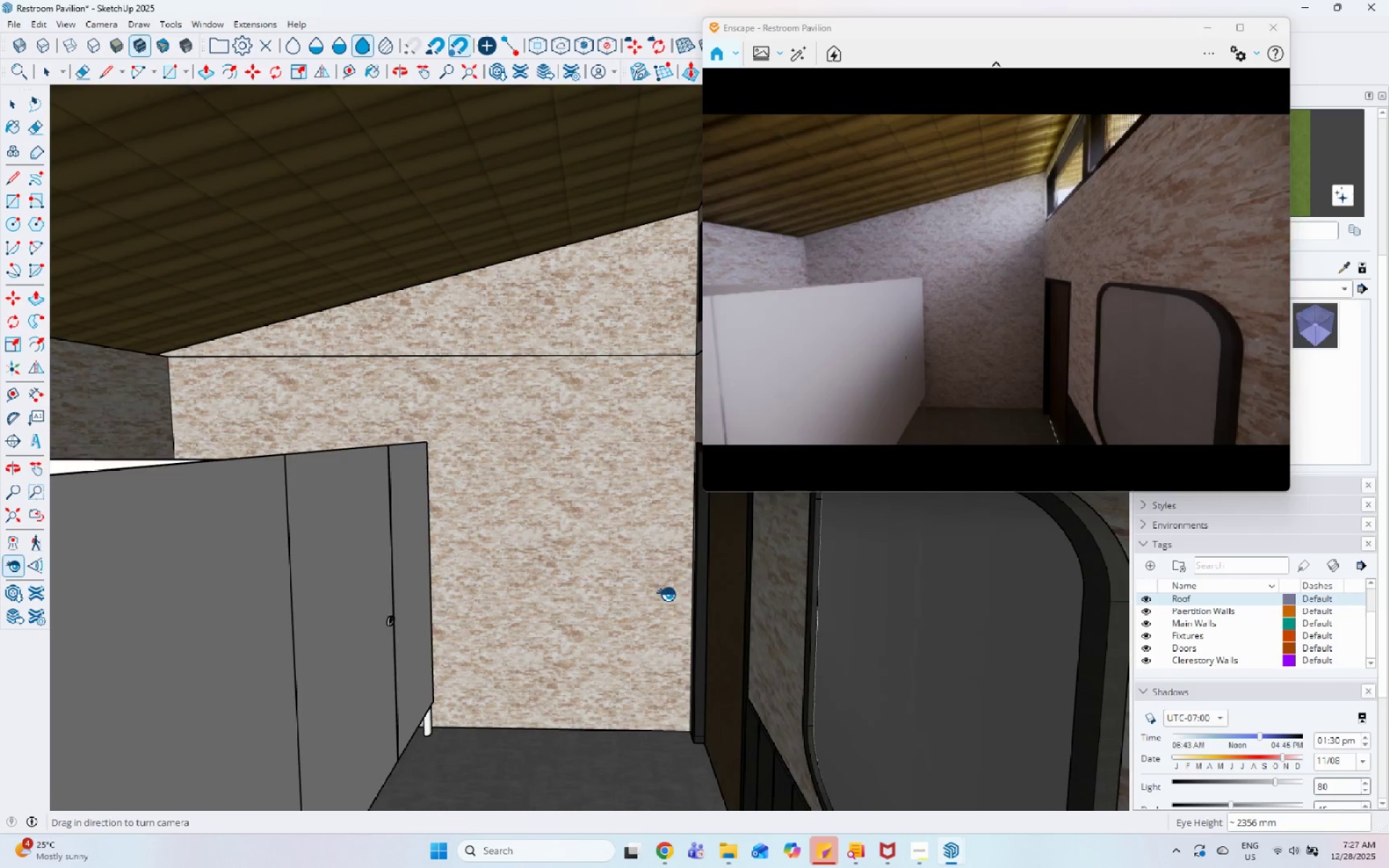 
left_click_drag(start_coordinate=[666, 592], to_coordinate=[620, 636])
 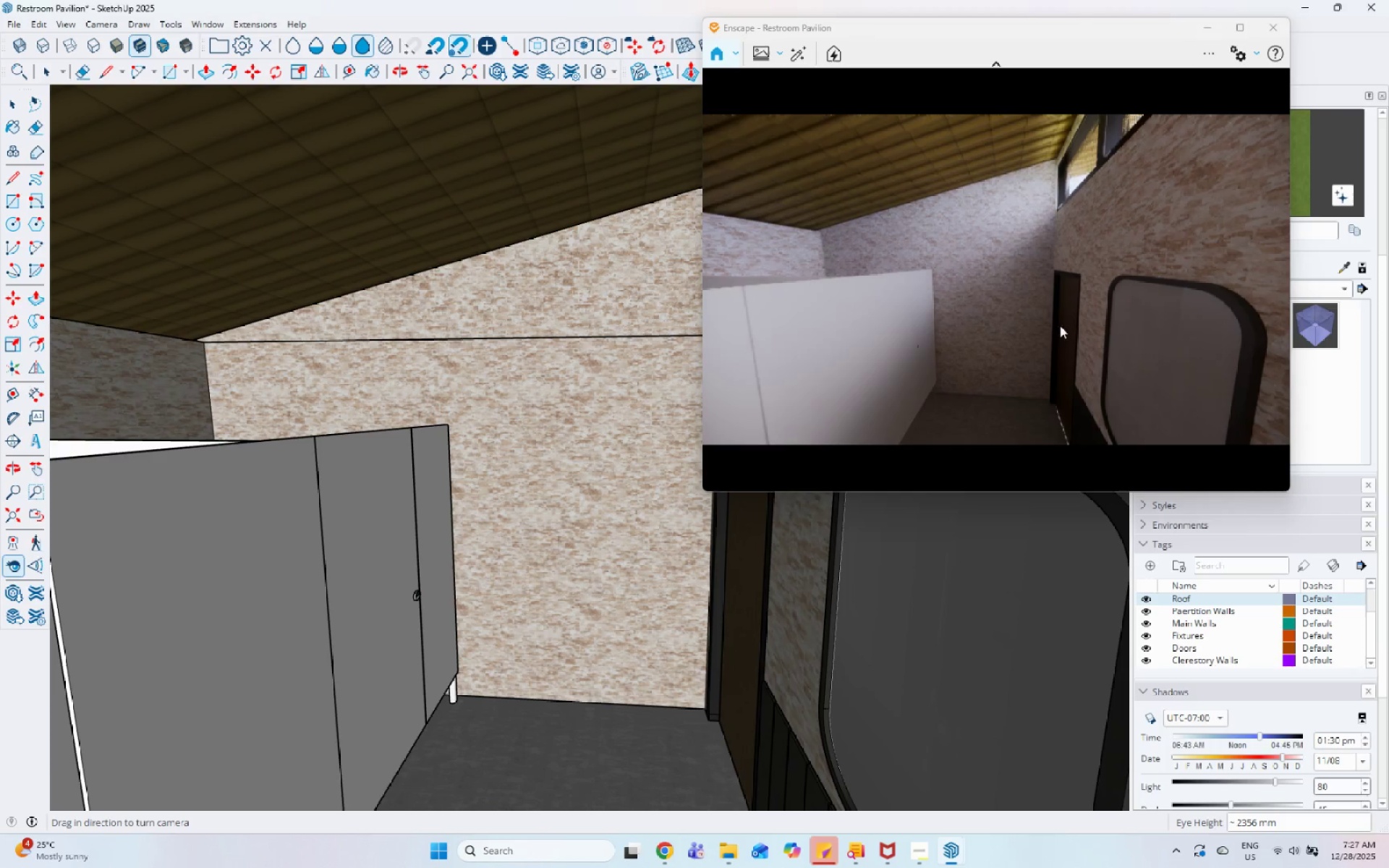 
left_click([1086, 305])
 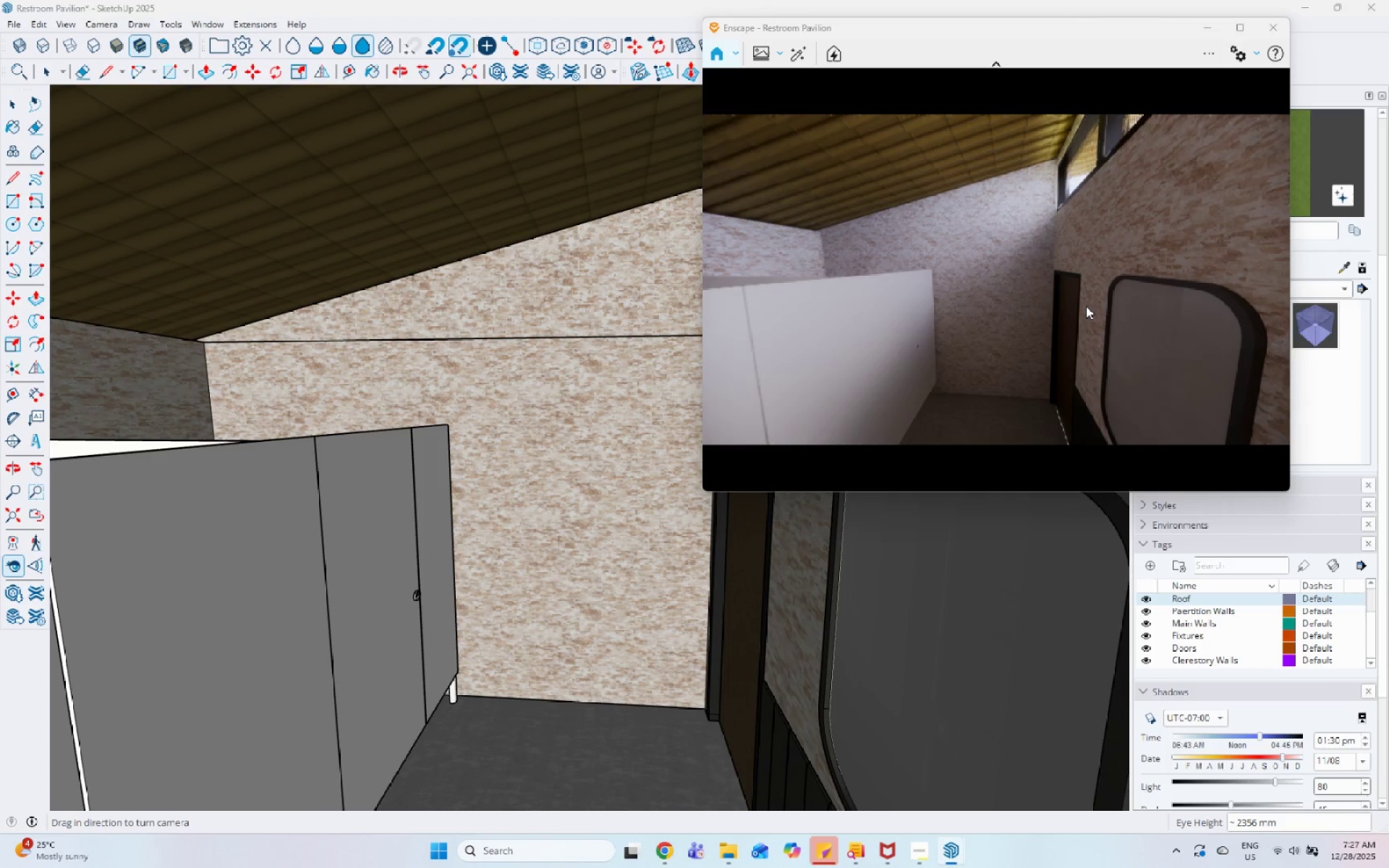 
key(Control+U)
 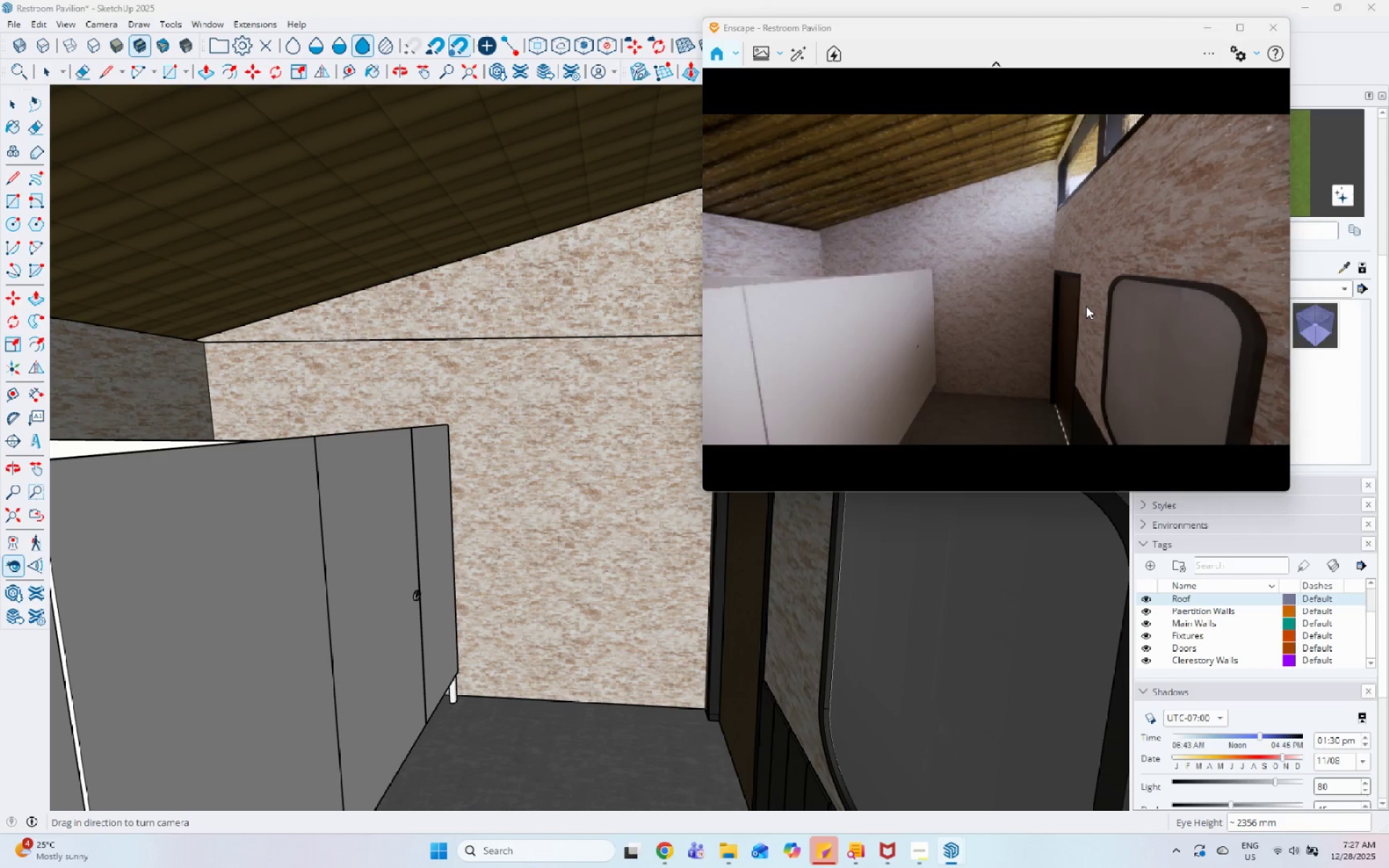 
key(Control+U)
 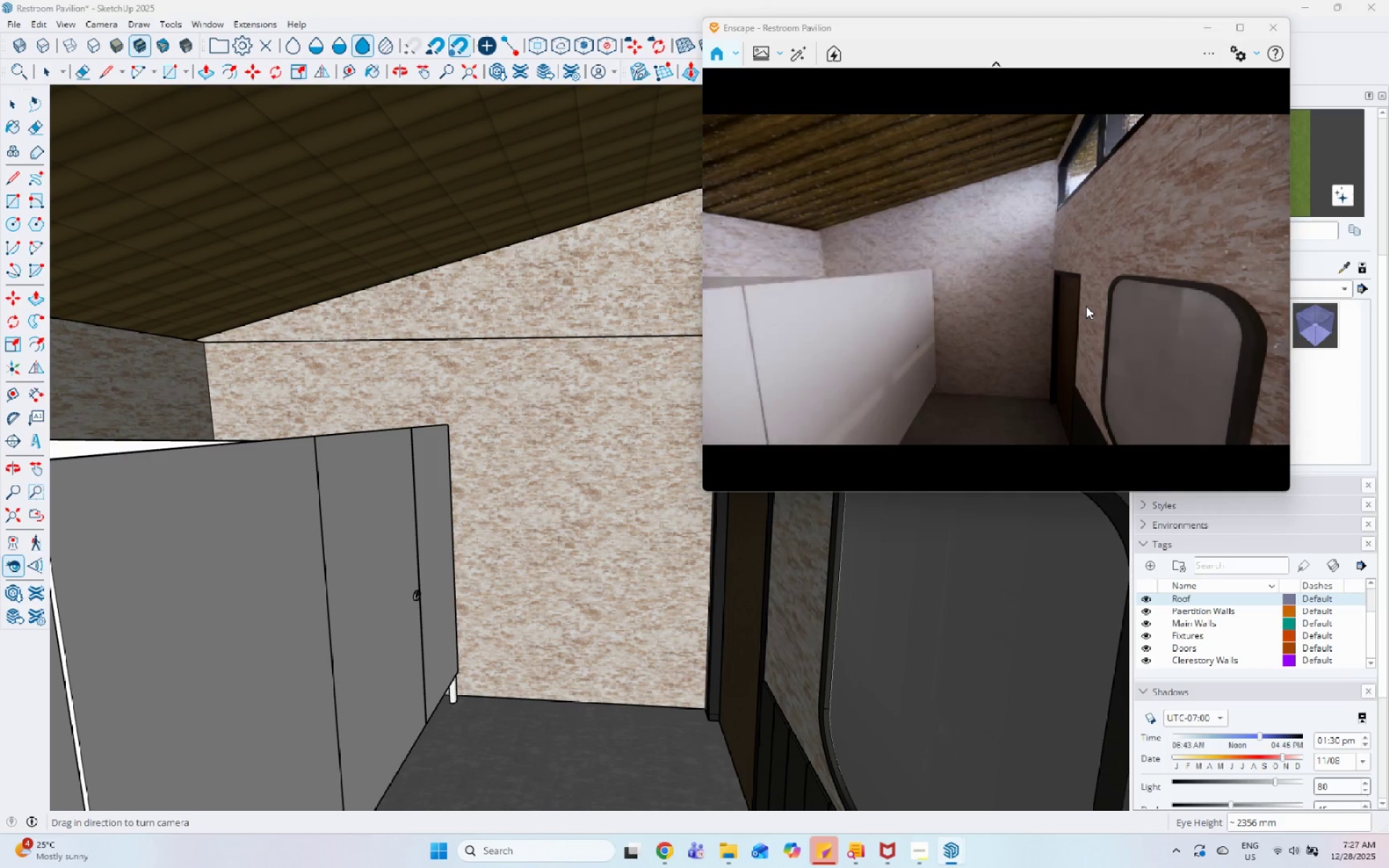 
key(Control+U)
 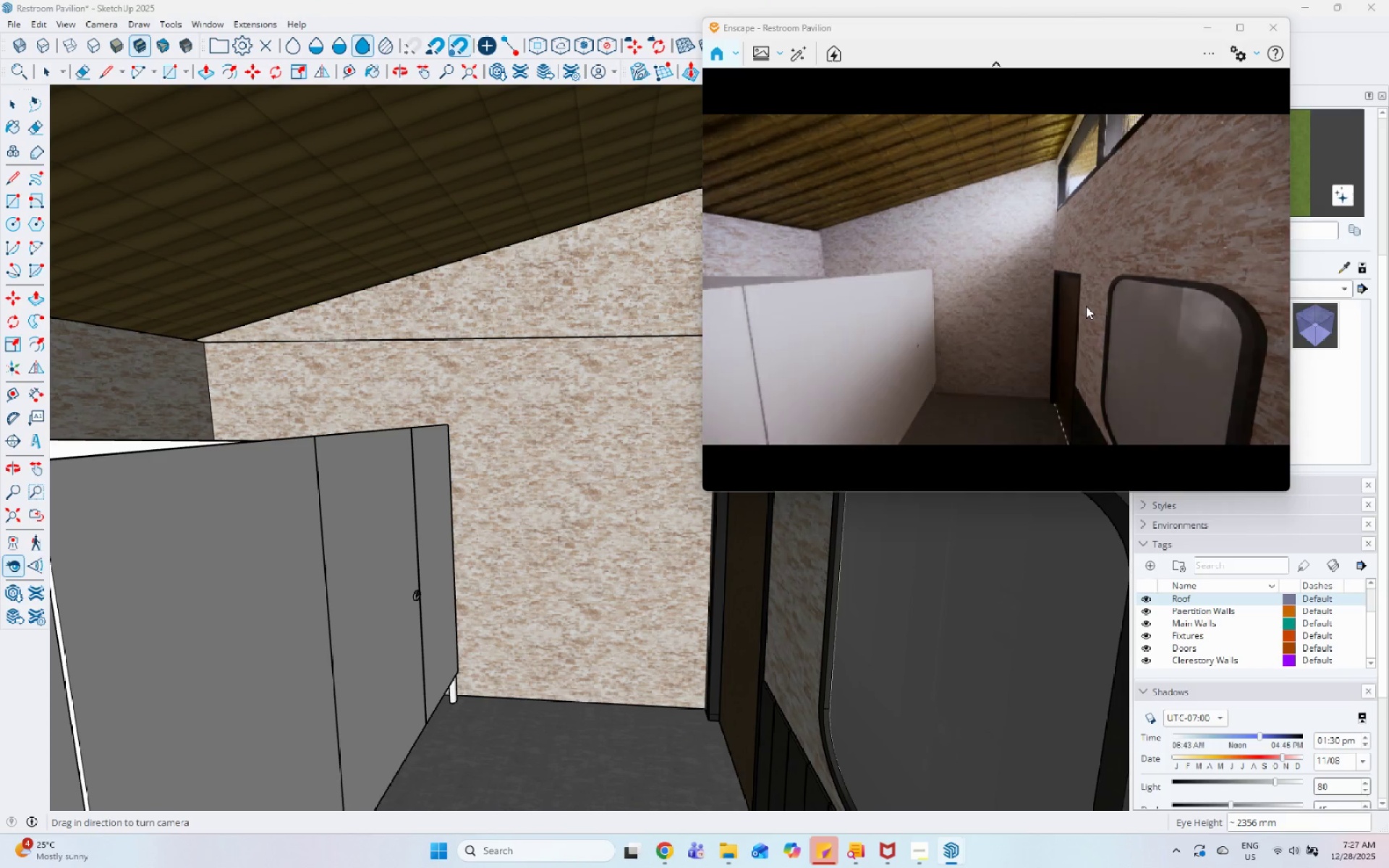 
key(Control+I)
 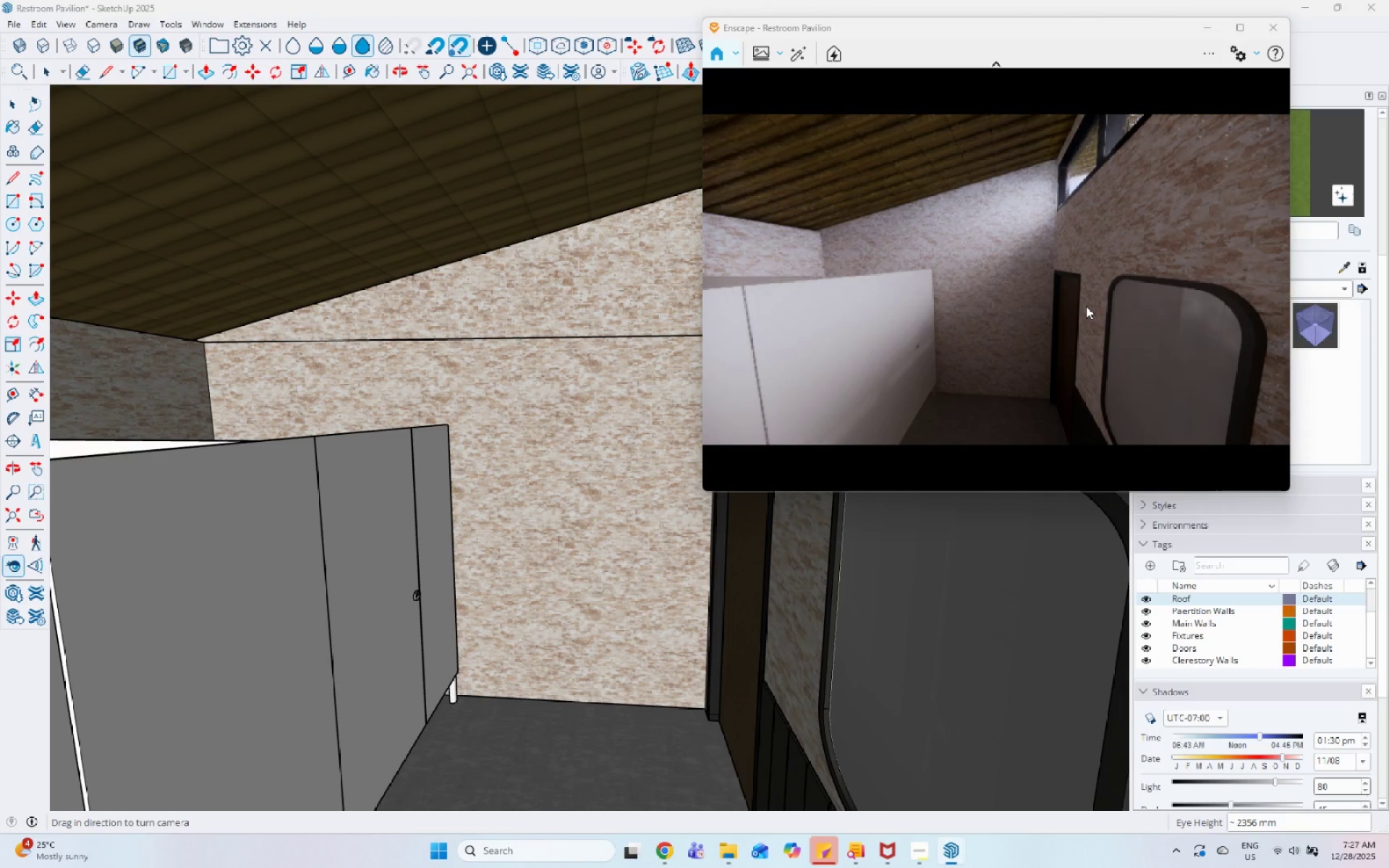 
key(Control+I)
 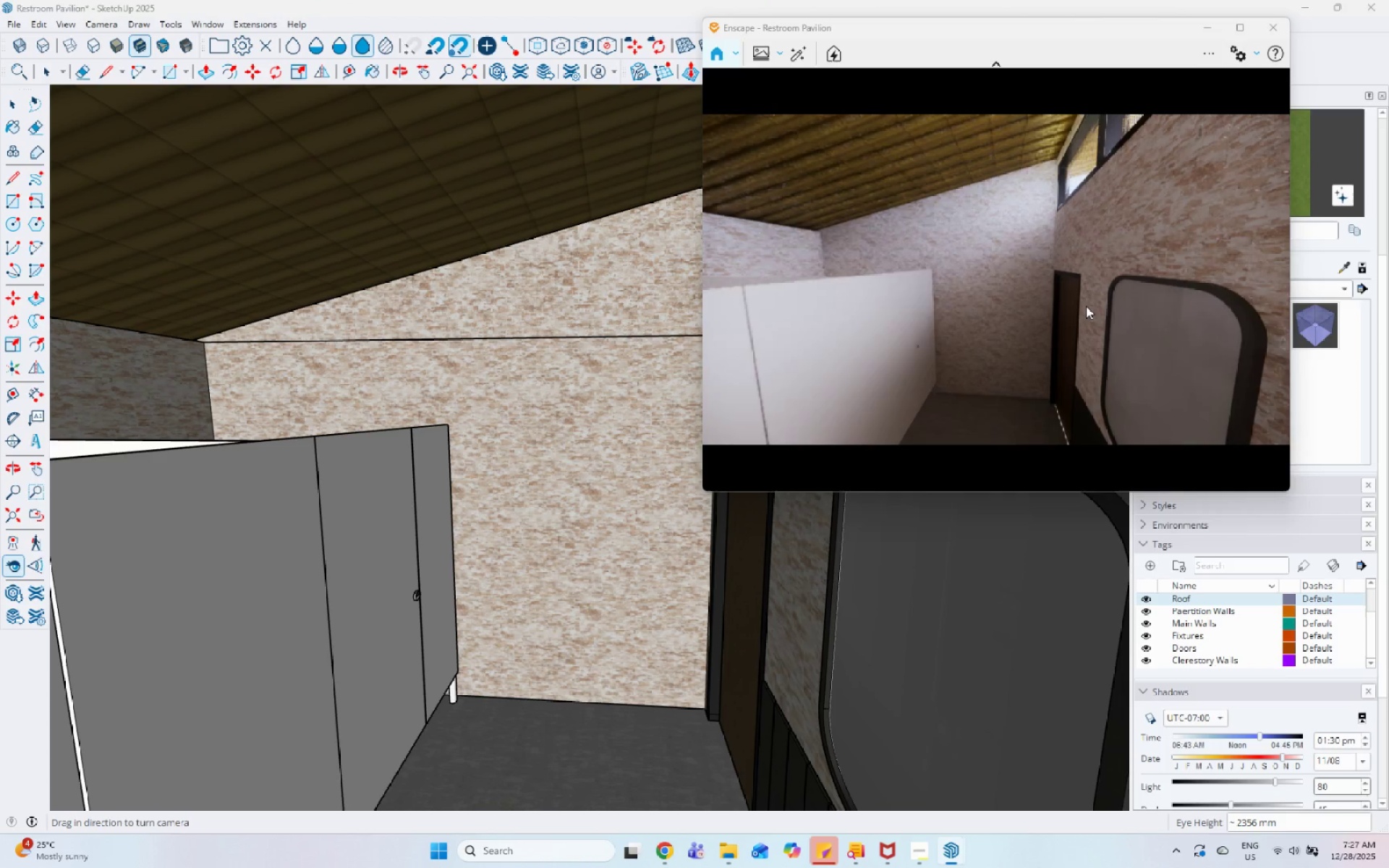 
key(Control+I)
 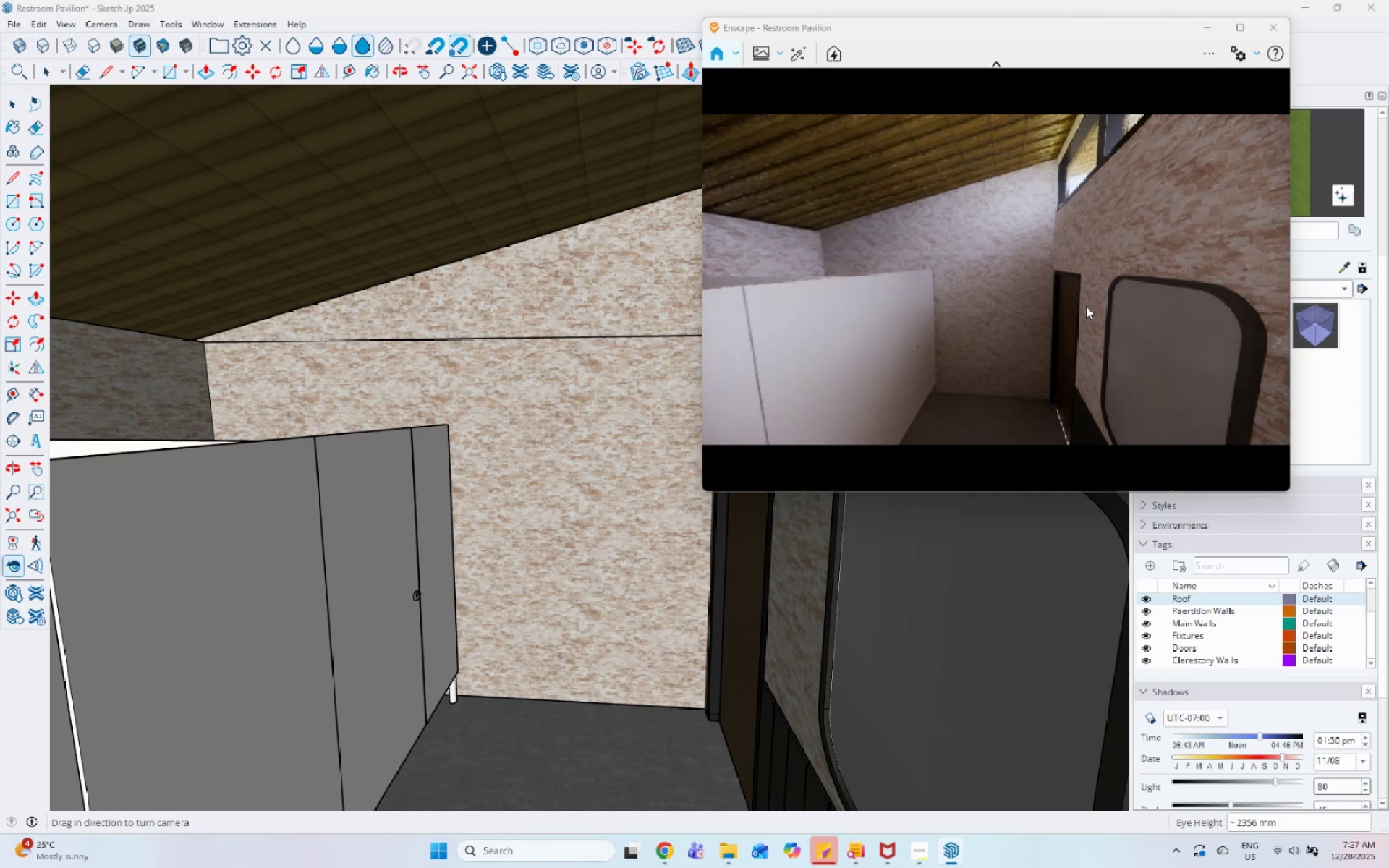 
key(Control+I)
 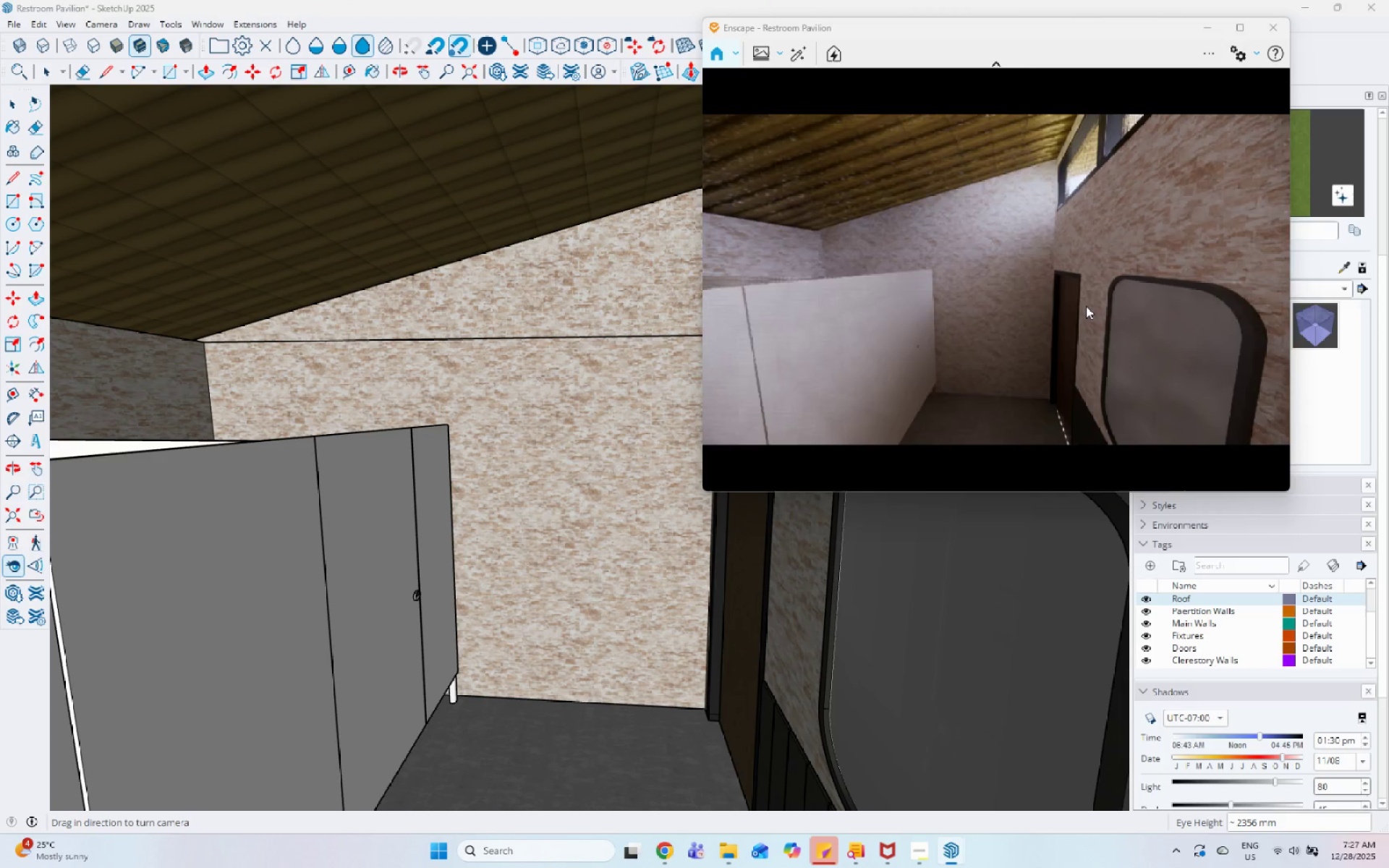 
key(Control+I)
 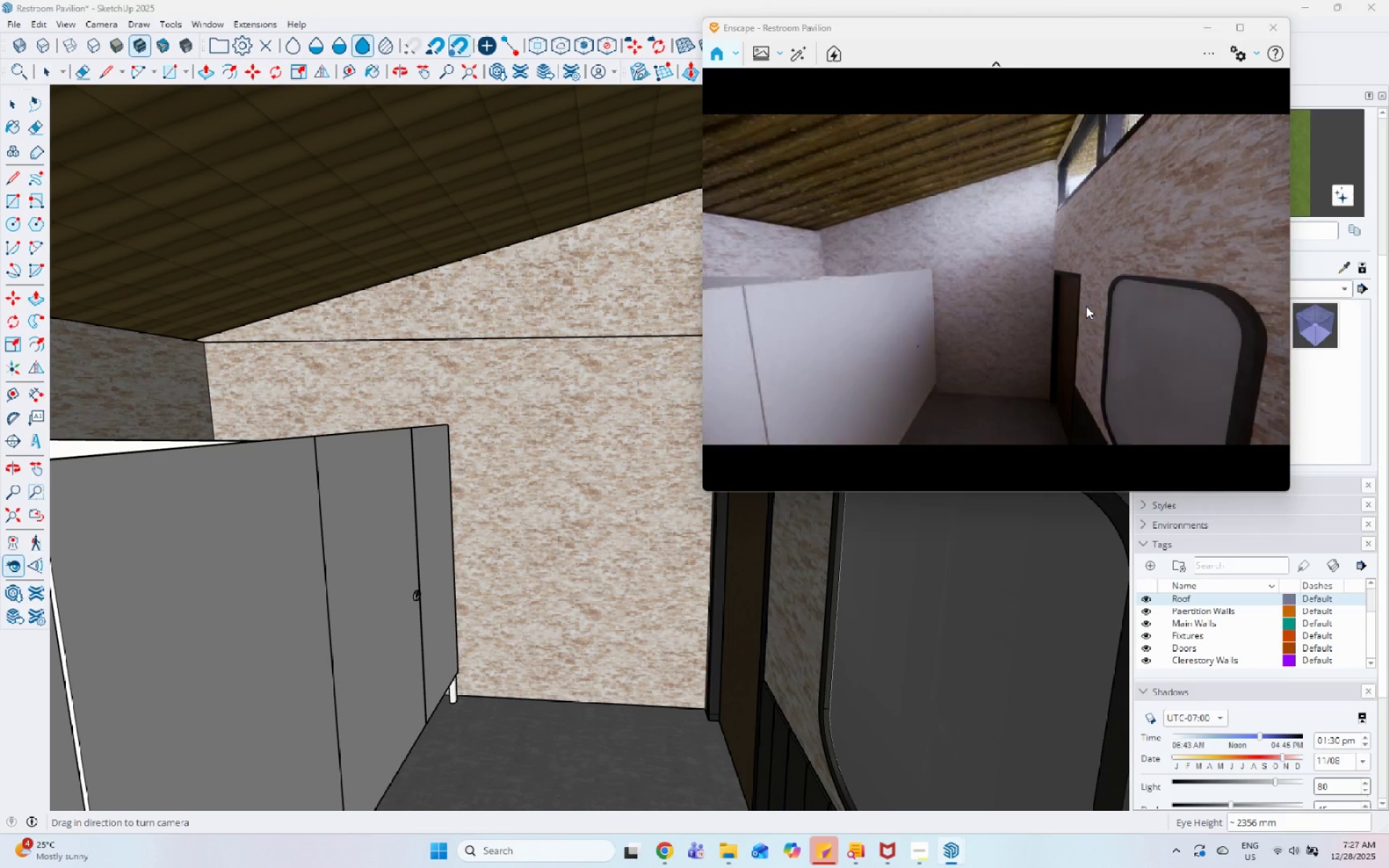 
key(Control+I)
 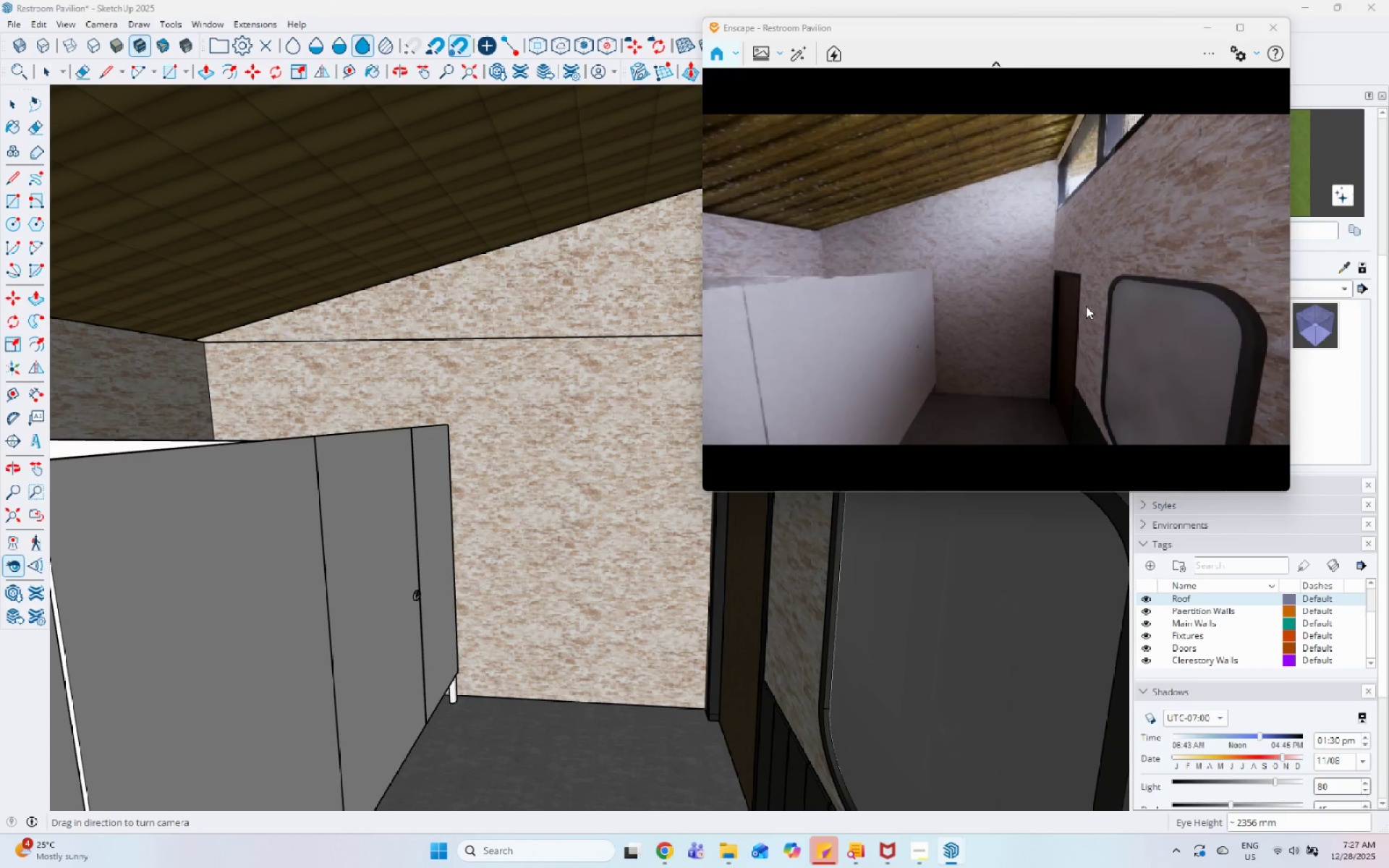 
key(Control+I)
 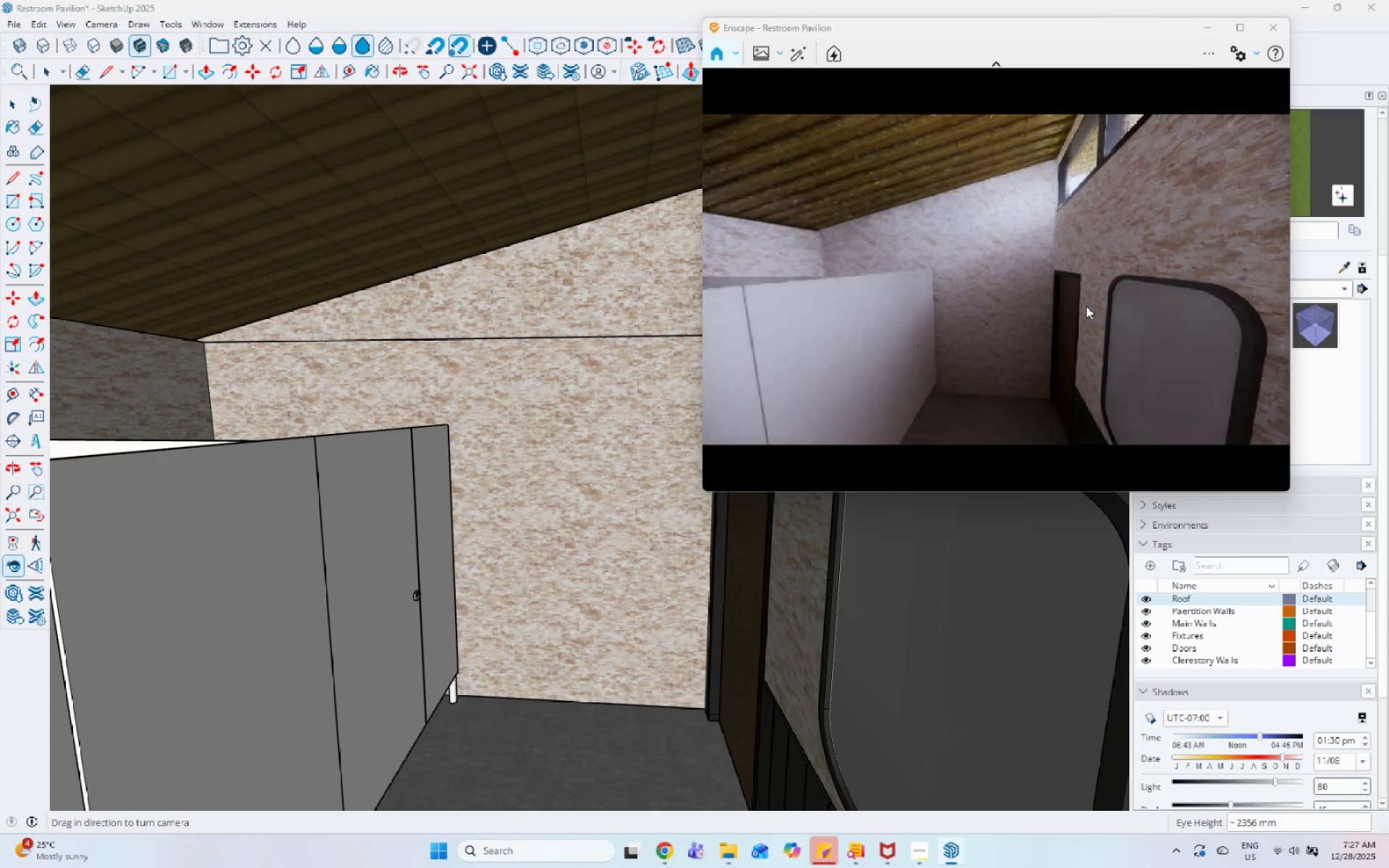 
key(Control+I)
 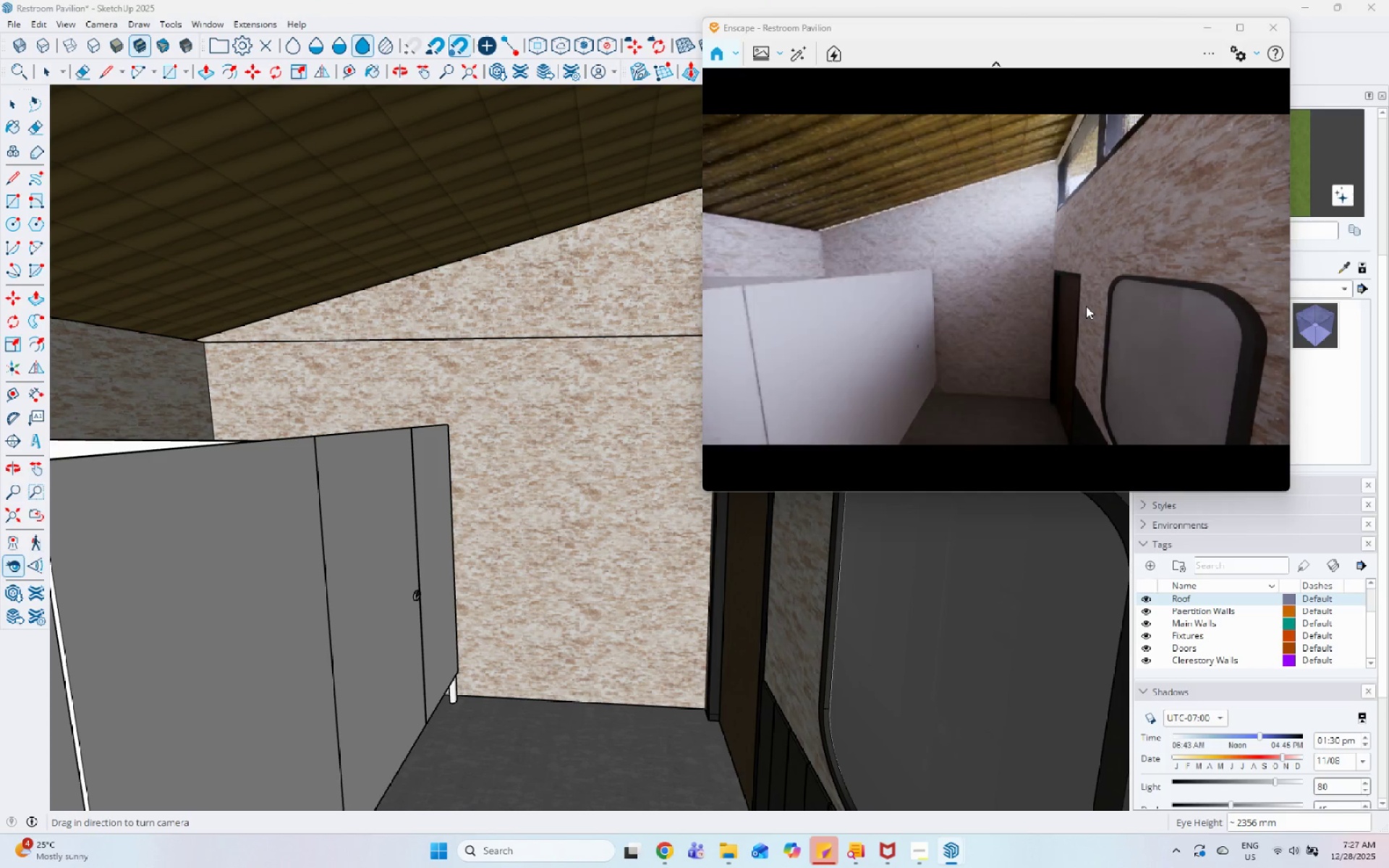 
key(Control+I)
 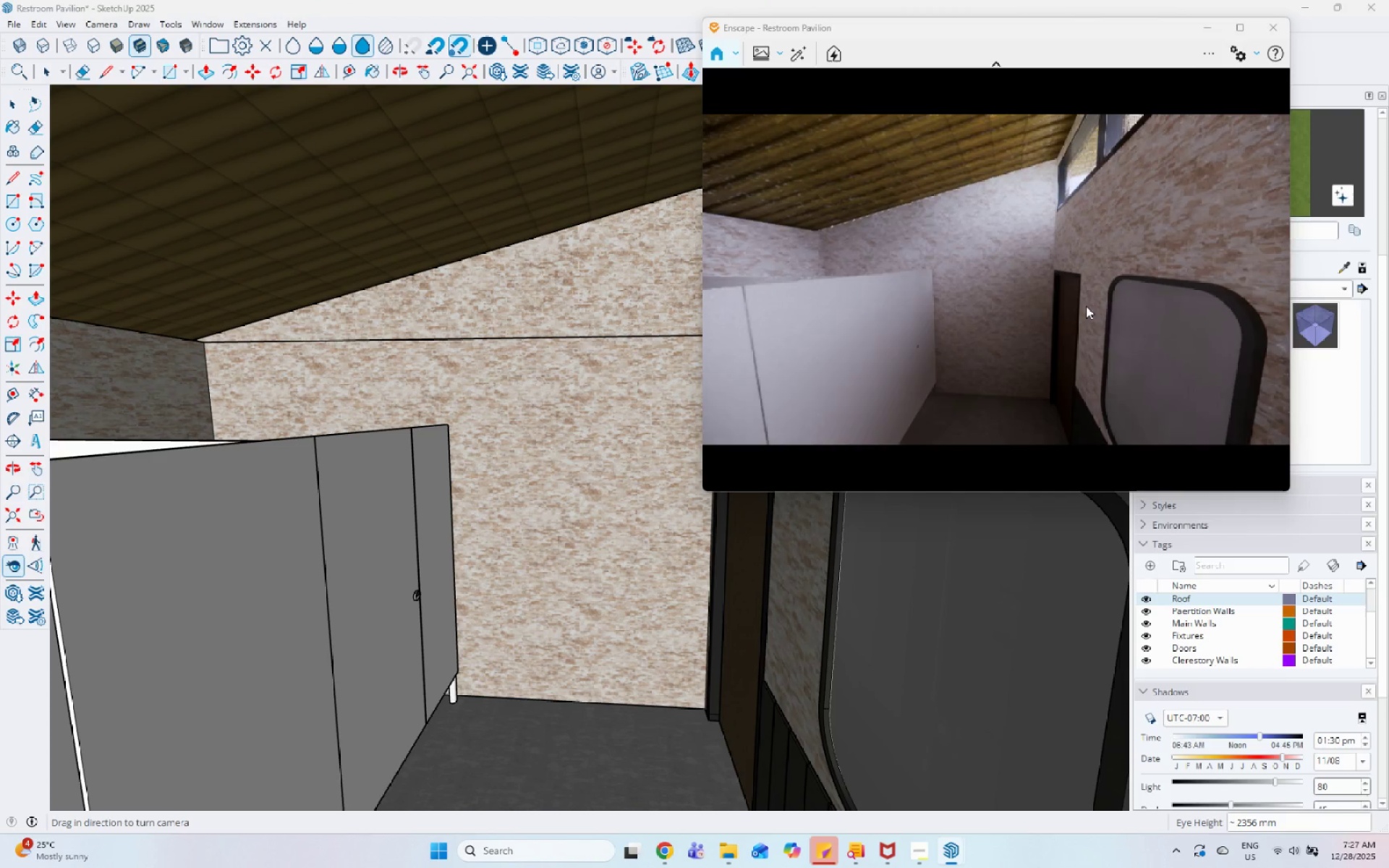 
key(Control+I)
 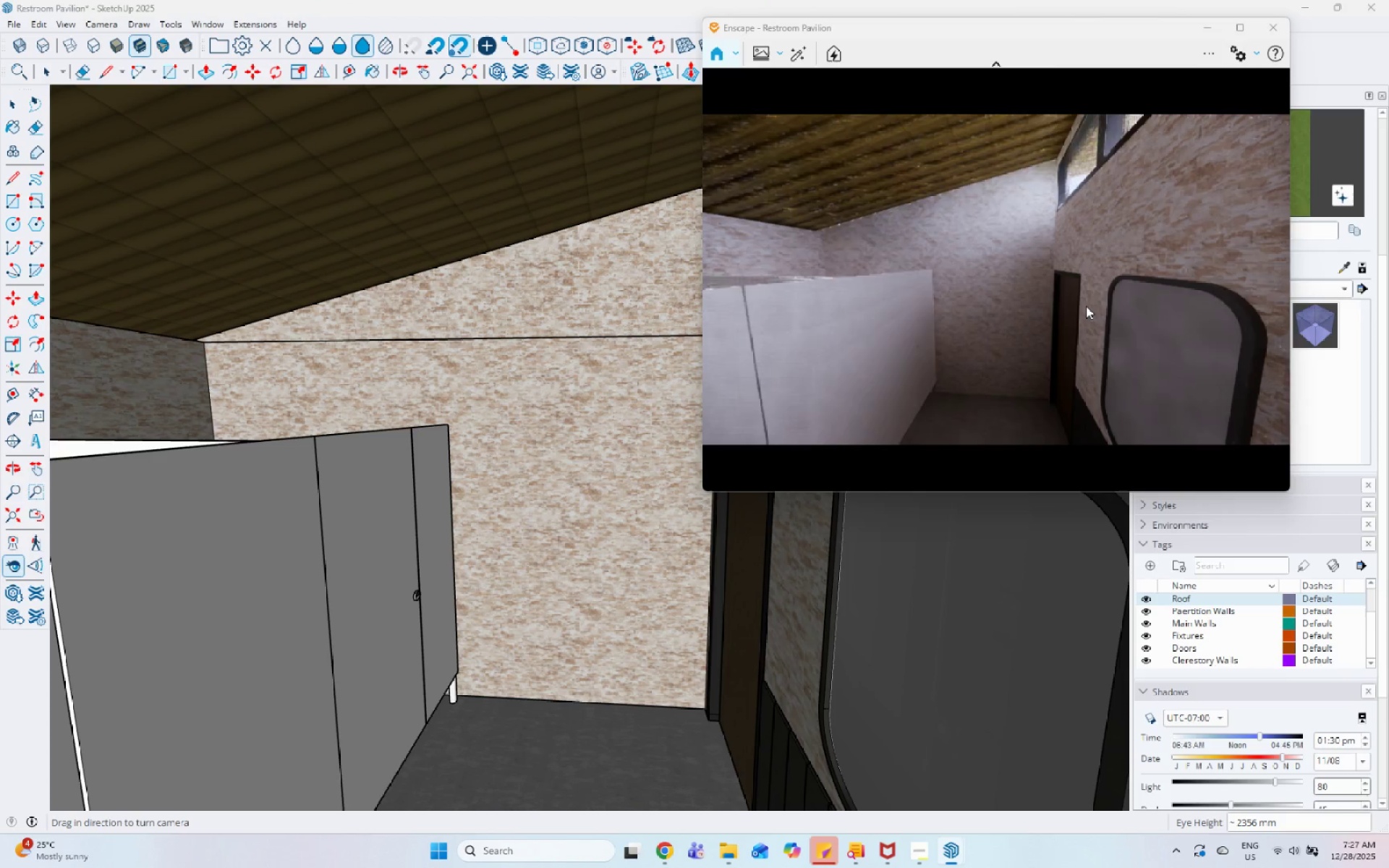 
key(Control+I)
 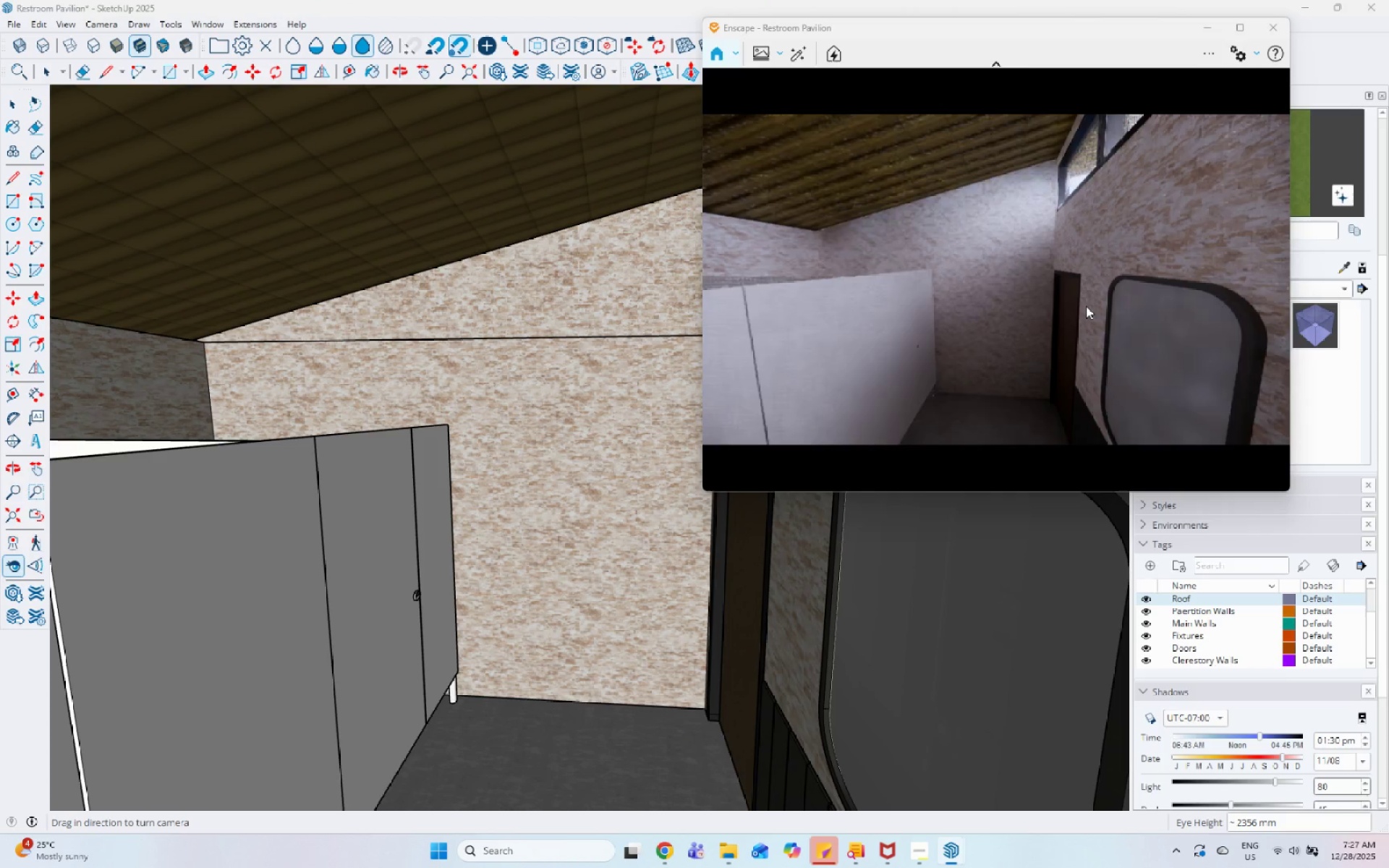 
key(Control+I)
 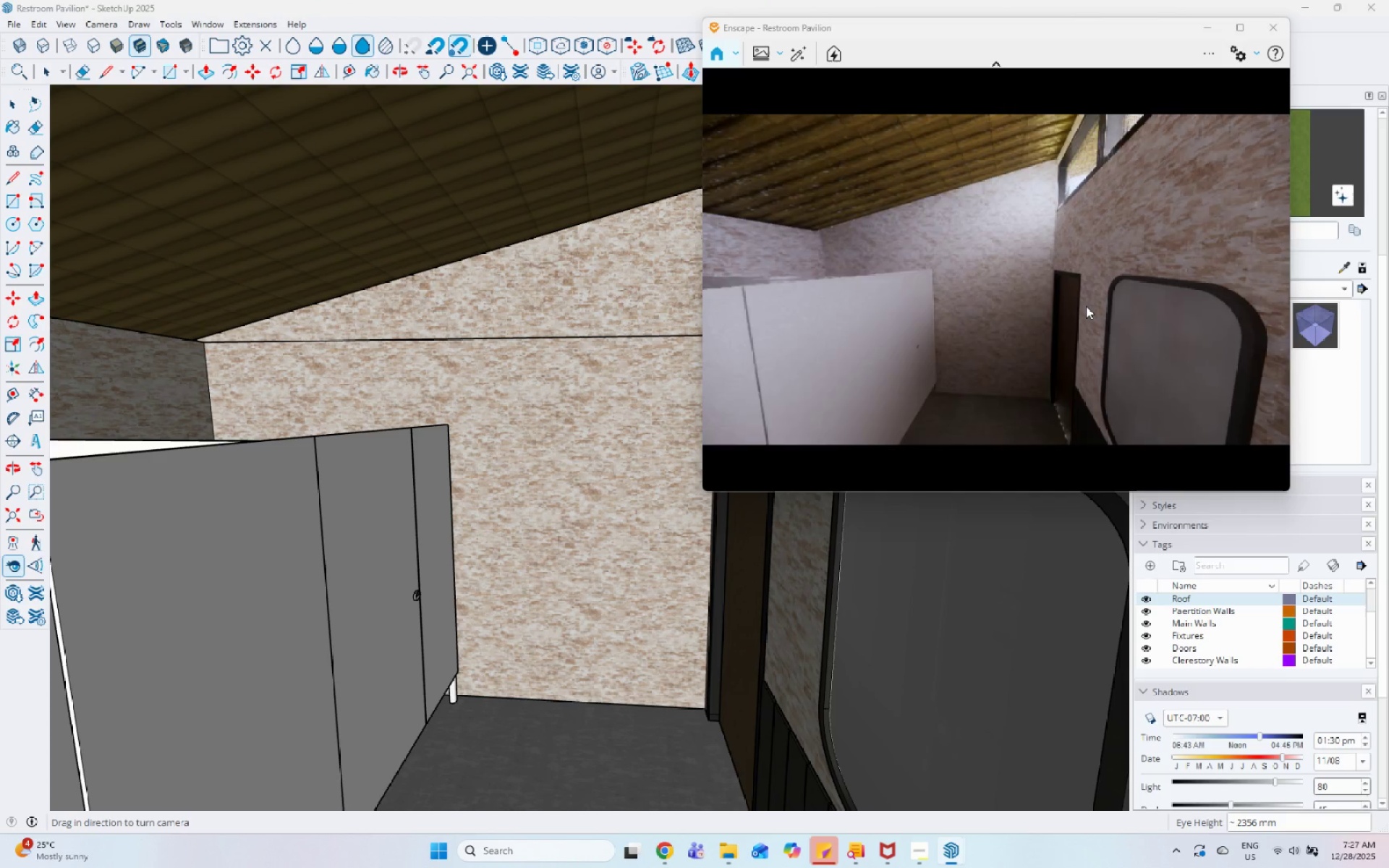 
key(Control+I)
 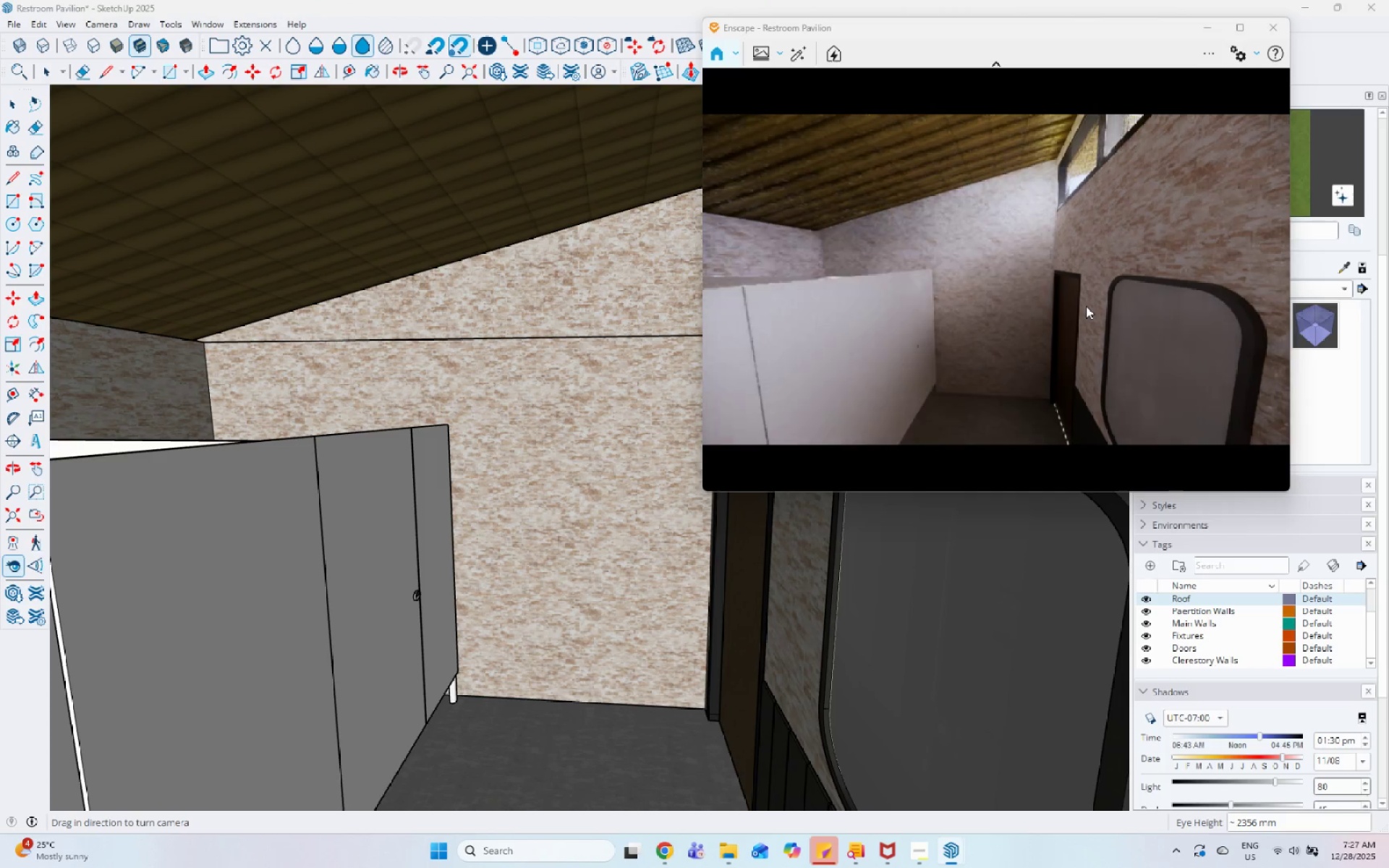 
key(Control+I)
 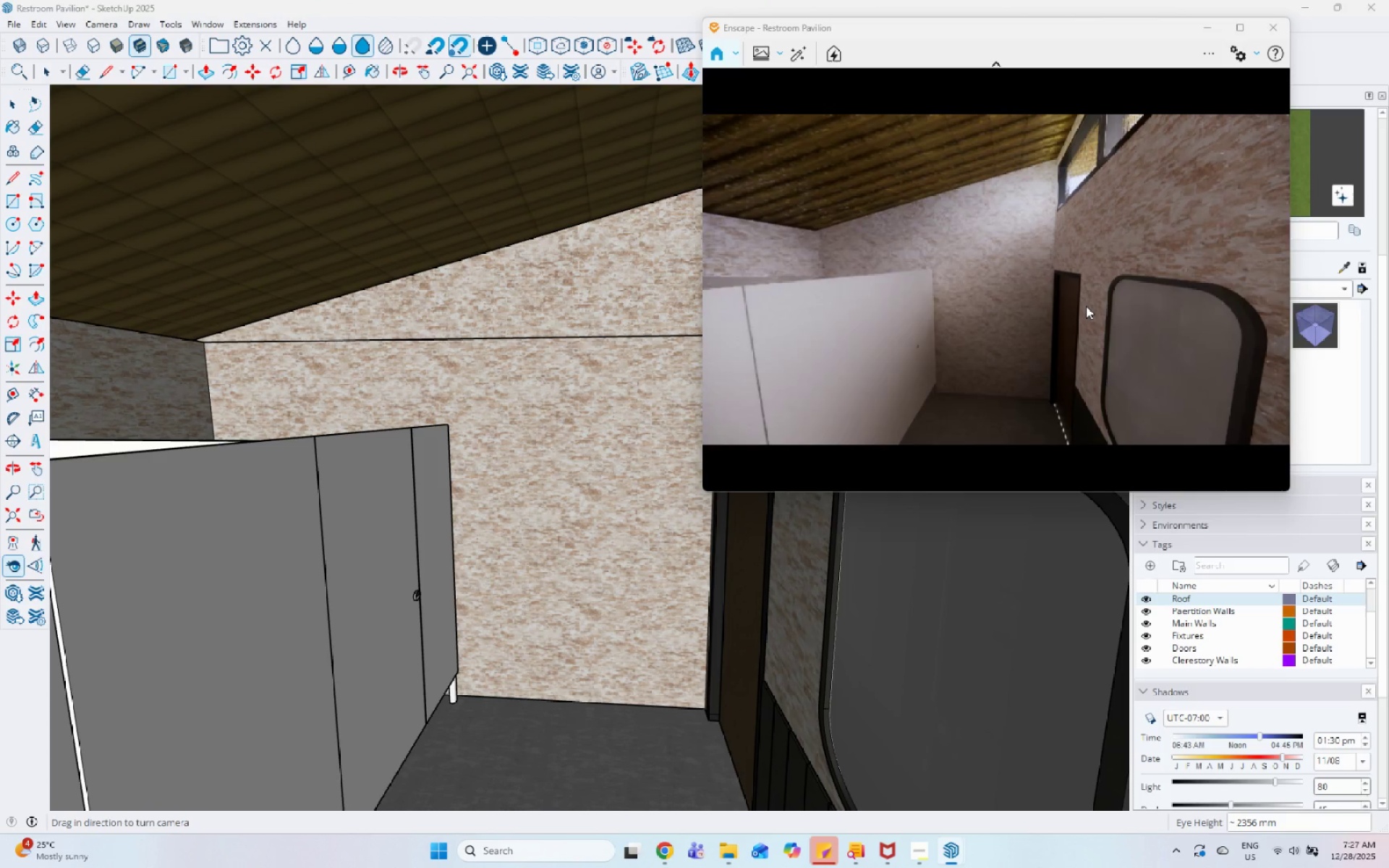 
key(Control+I)
 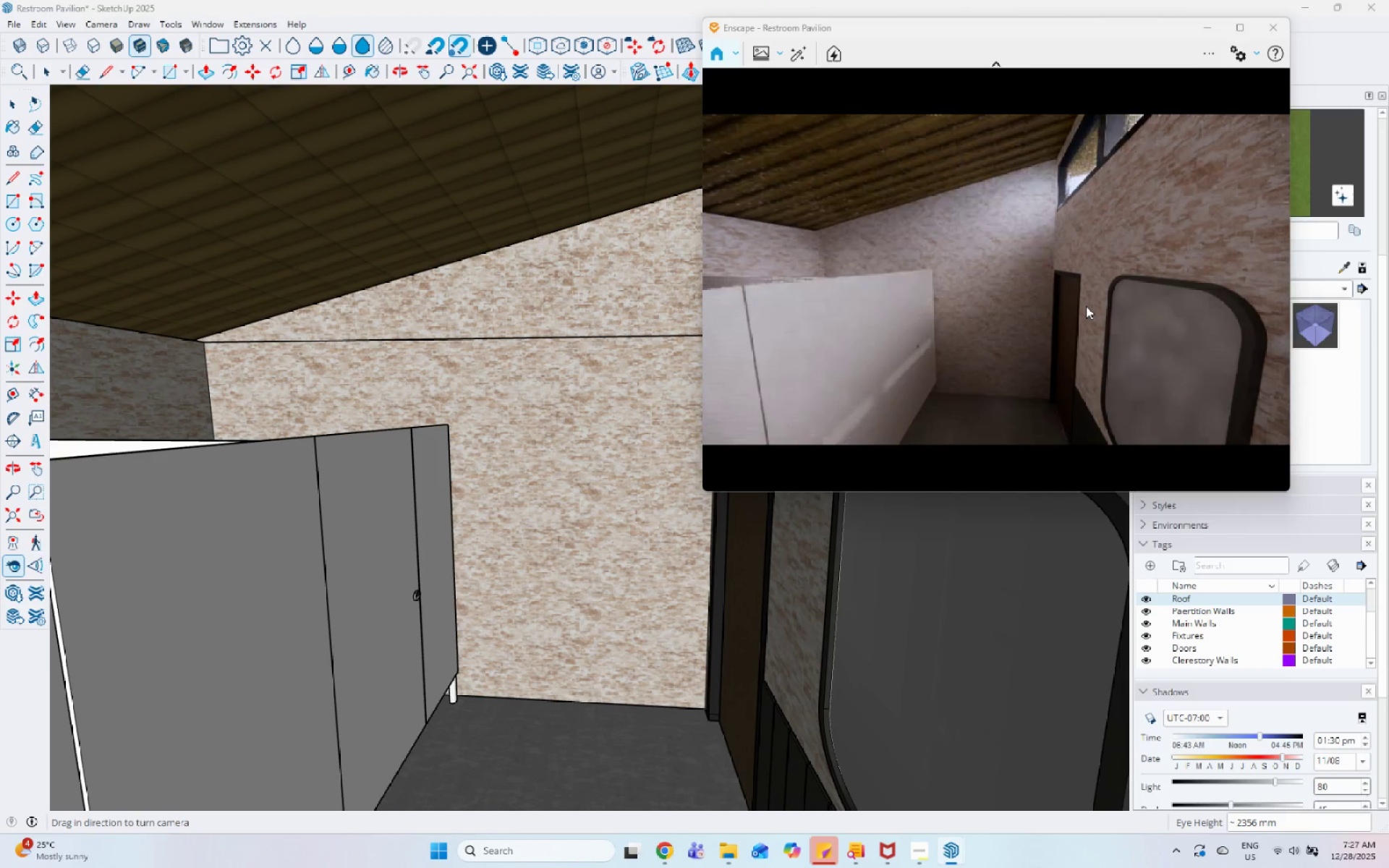 
key(Control+I)
 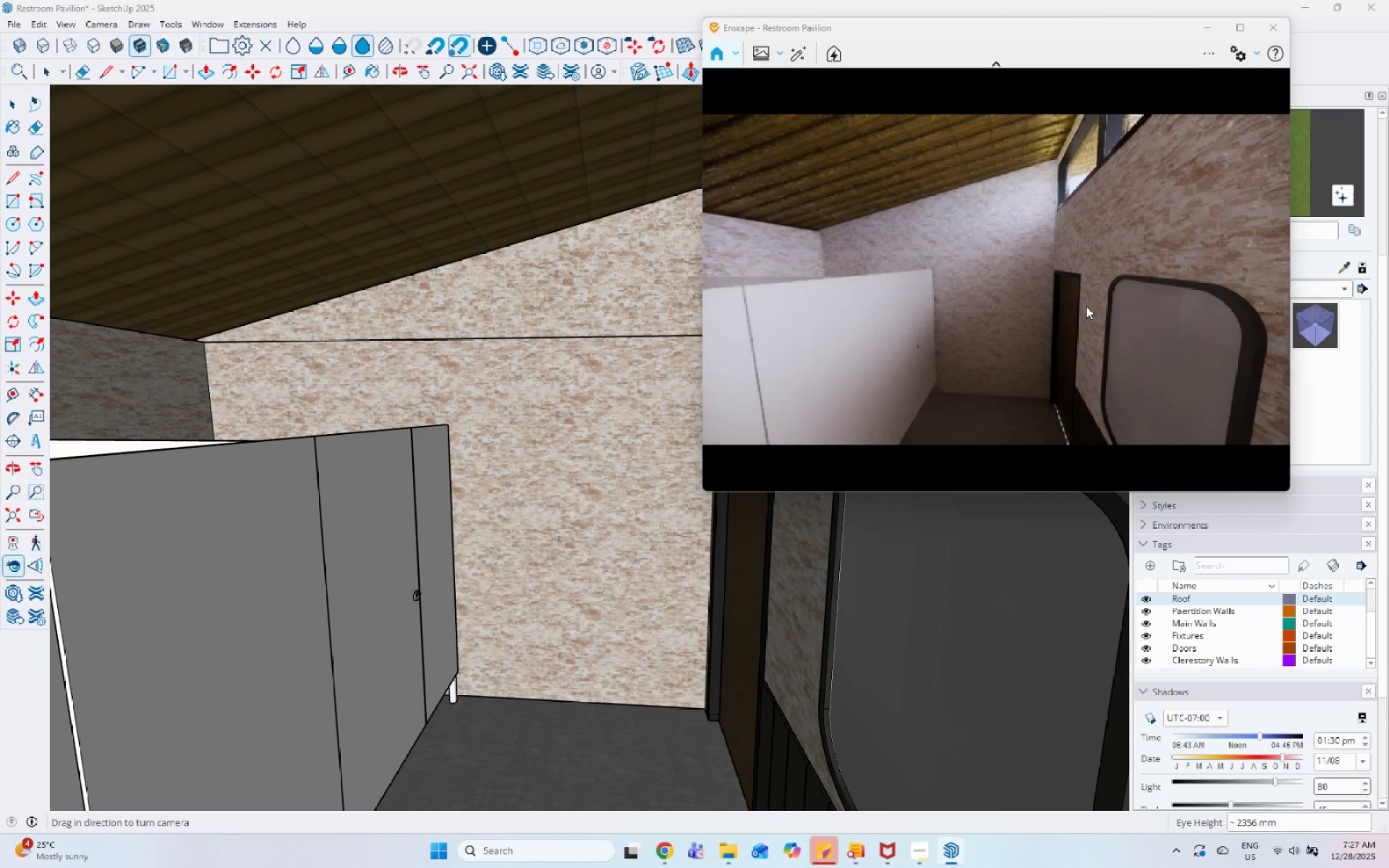 
key(Control+I)
 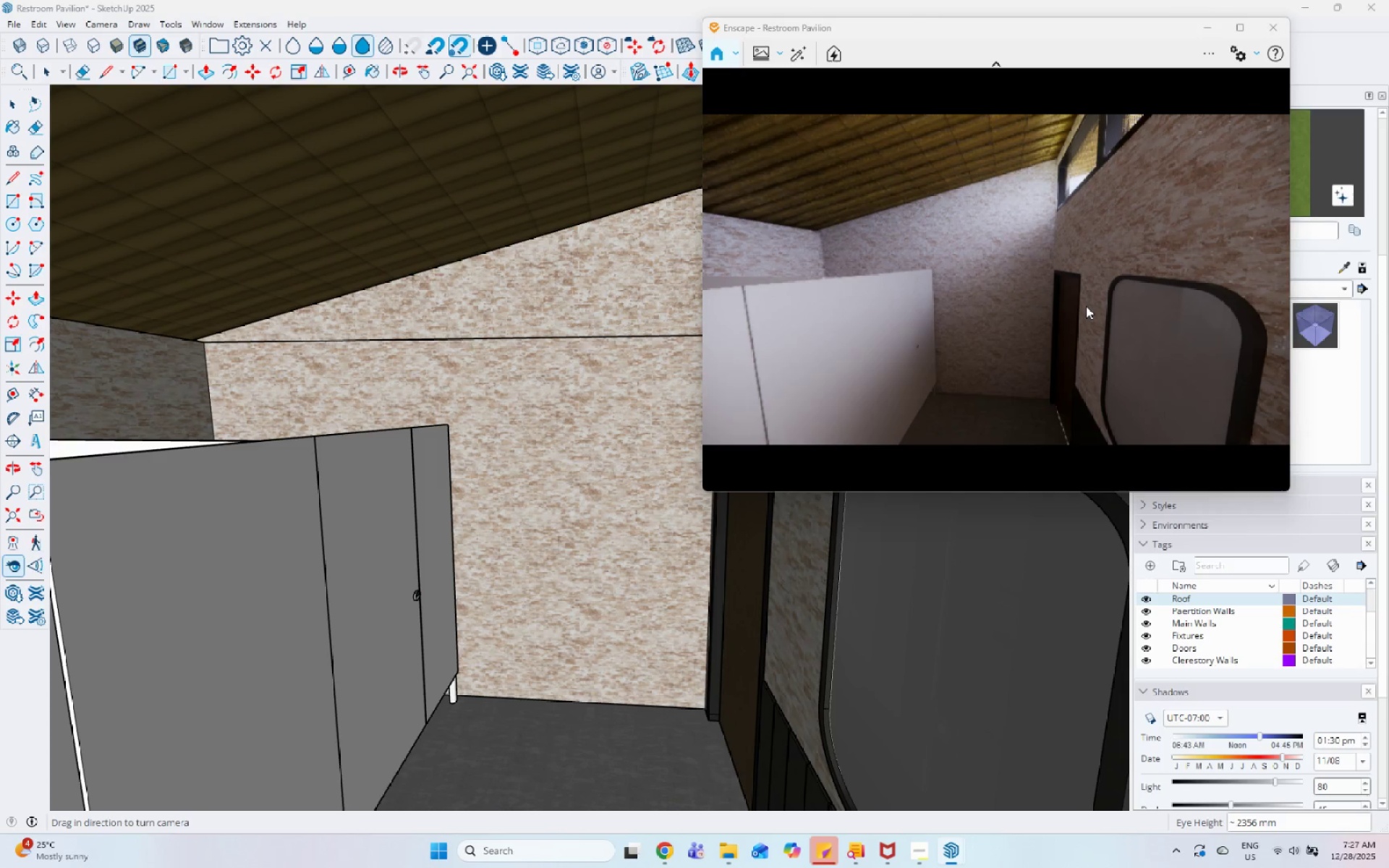 
key(Control+U)
 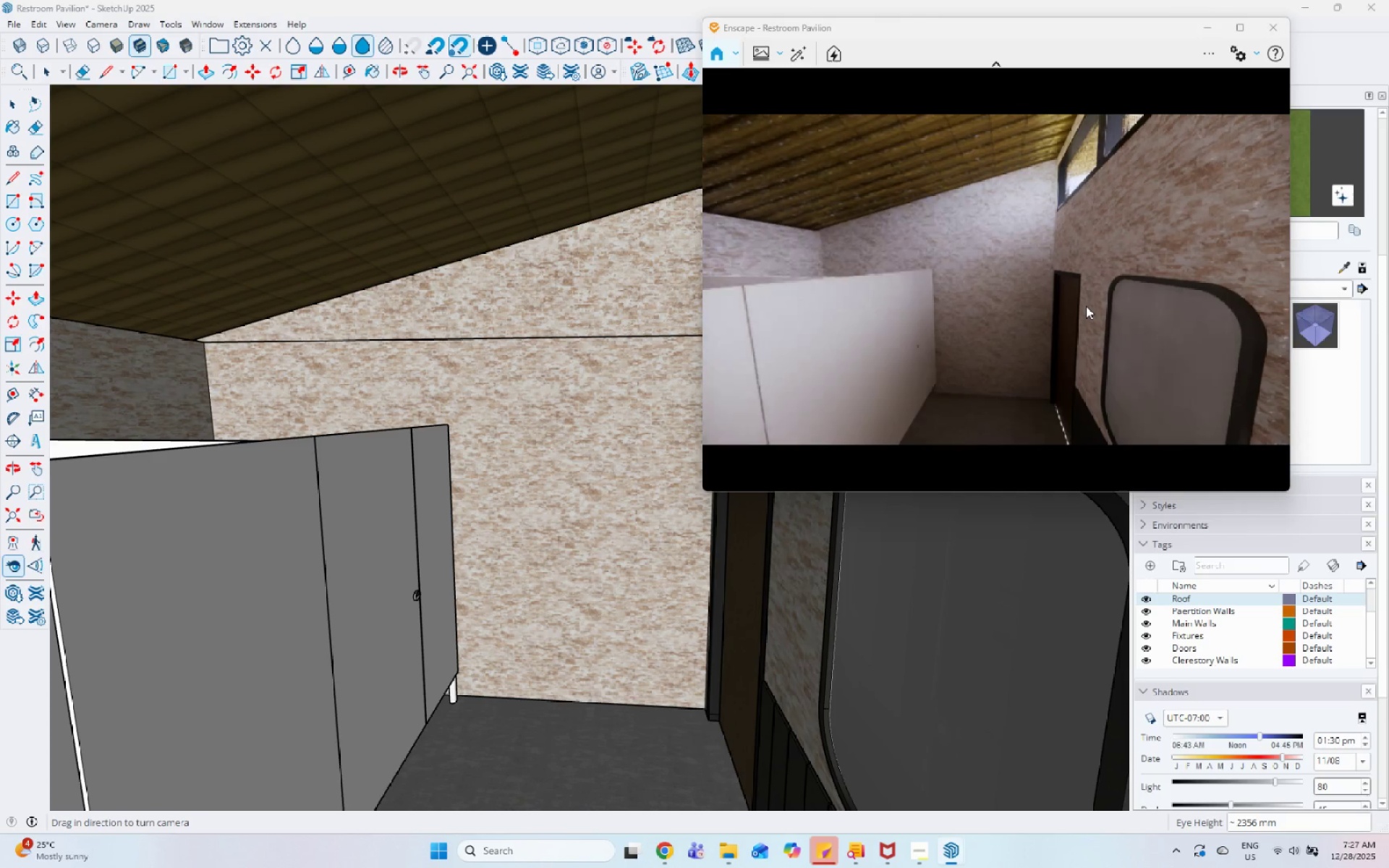 
key(Control+U)
 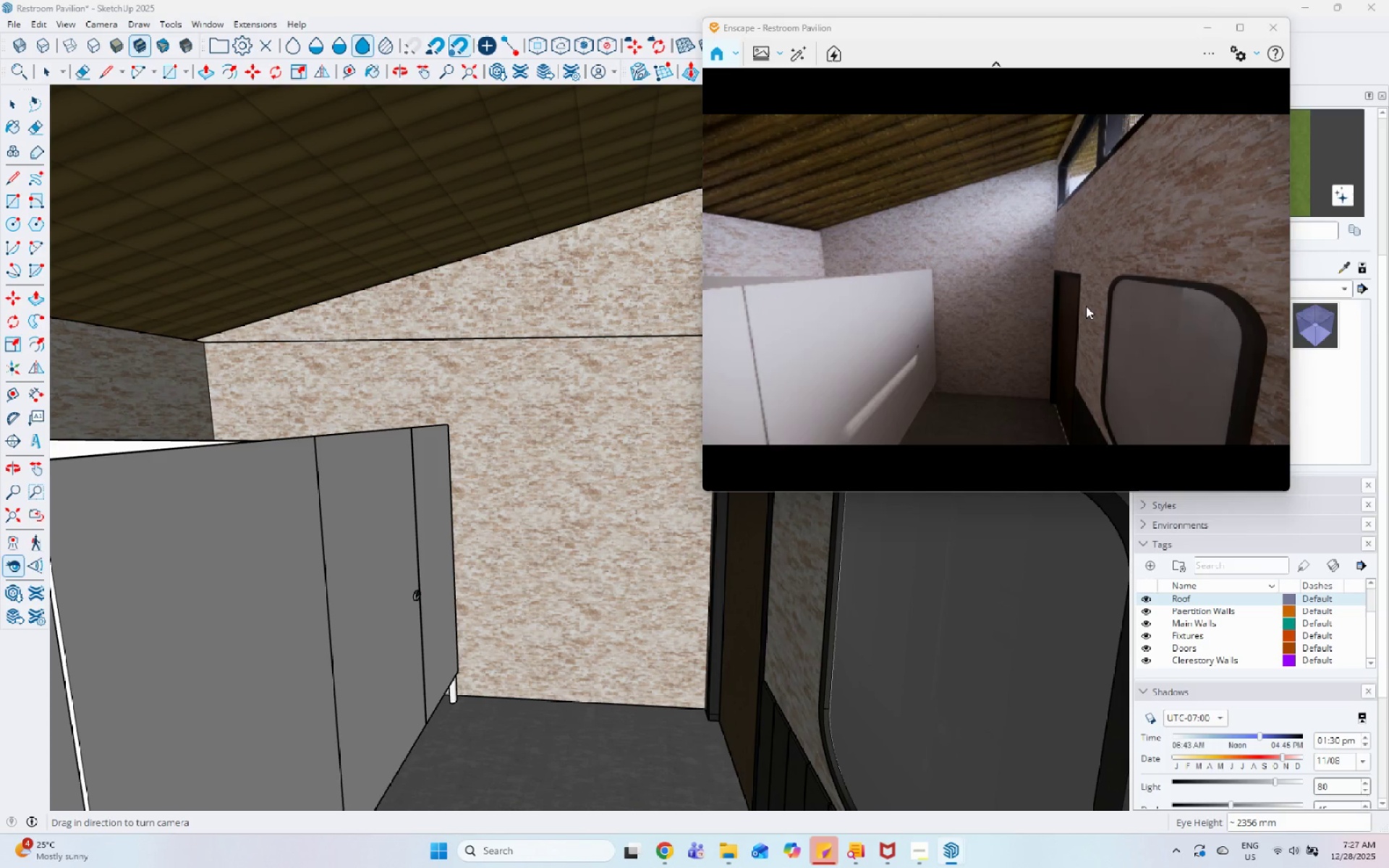 
type(UUUUUU)
 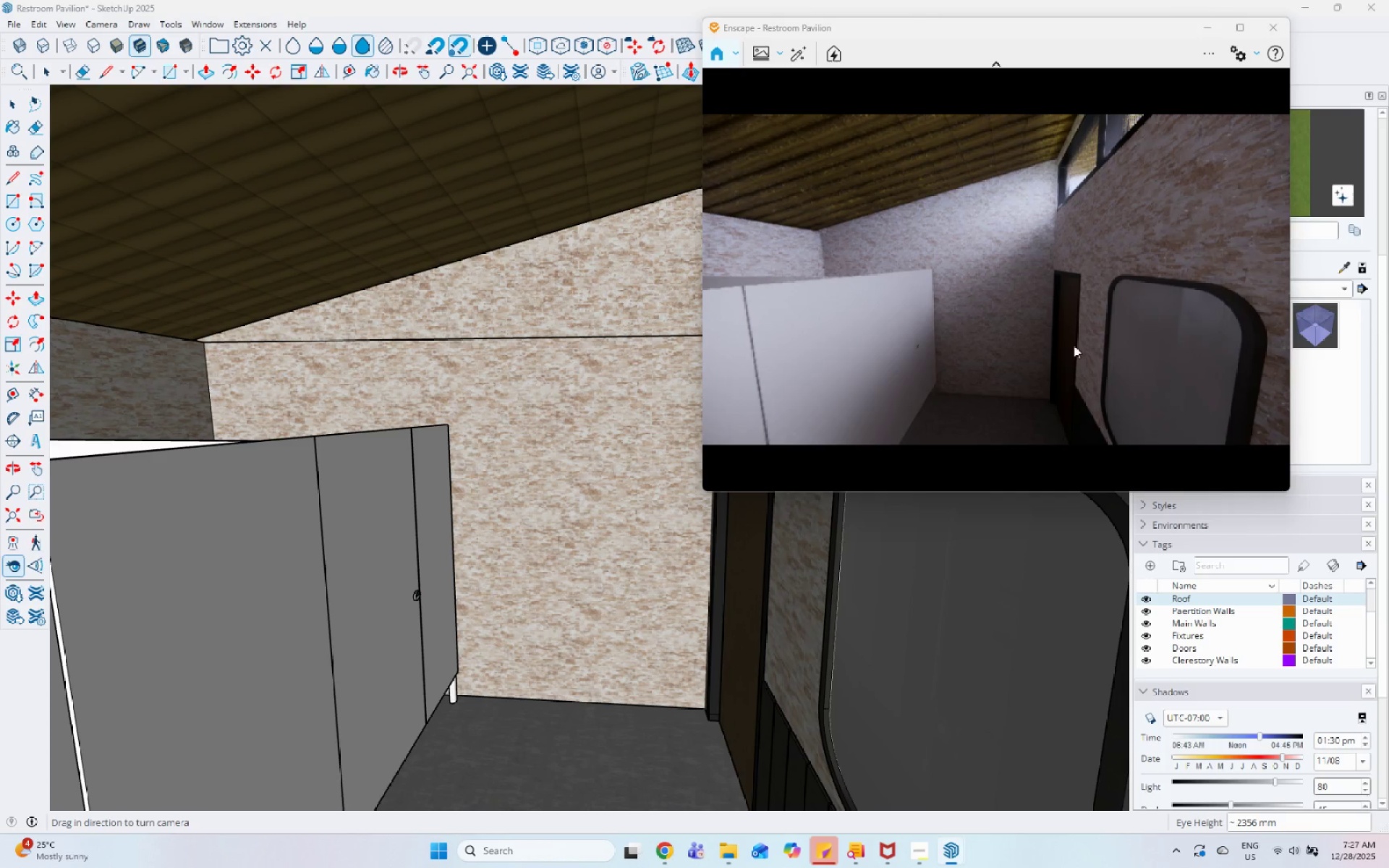 
left_click_drag(start_coordinate=[509, 468], to_coordinate=[518, 449])
 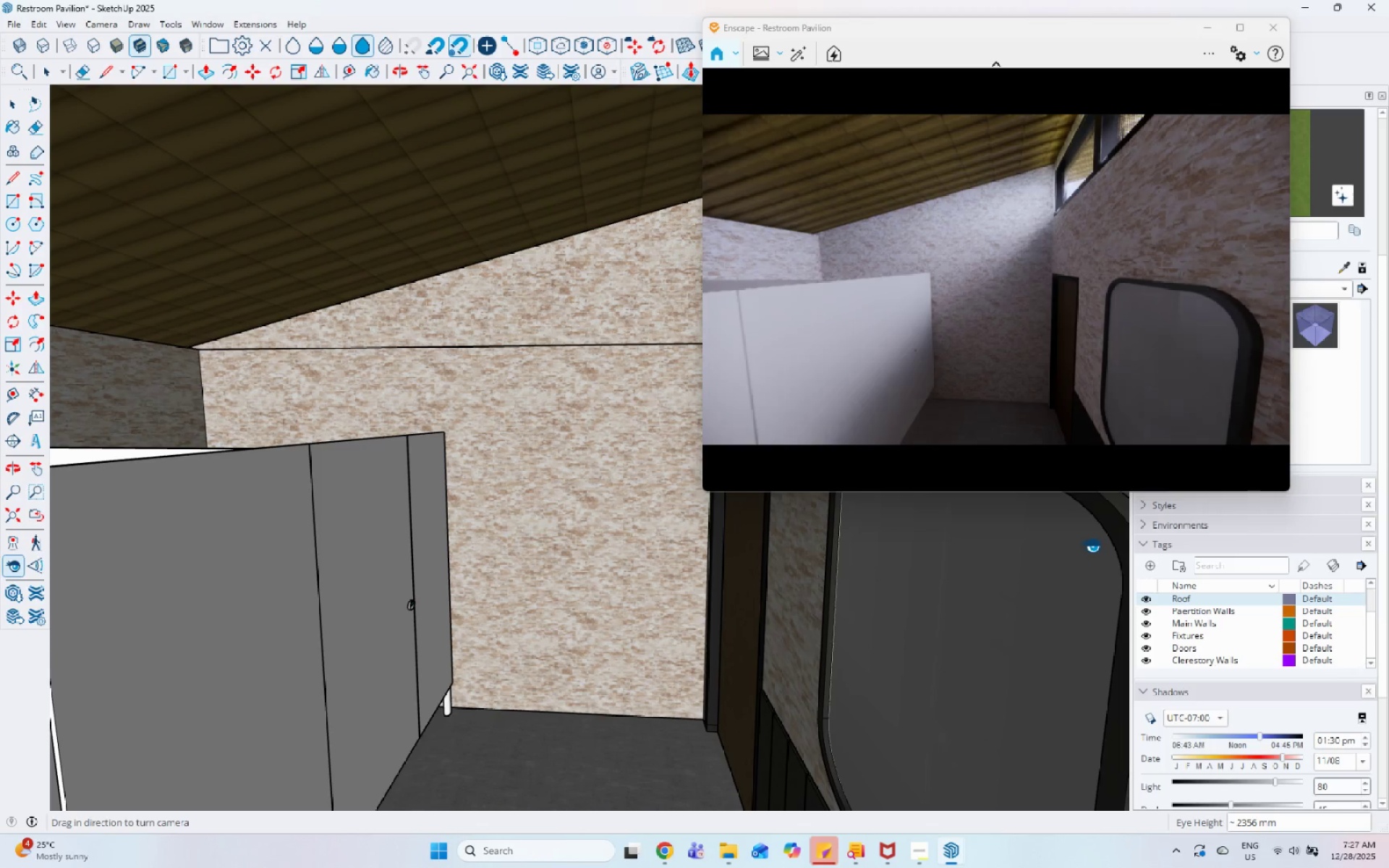 
key(V)
 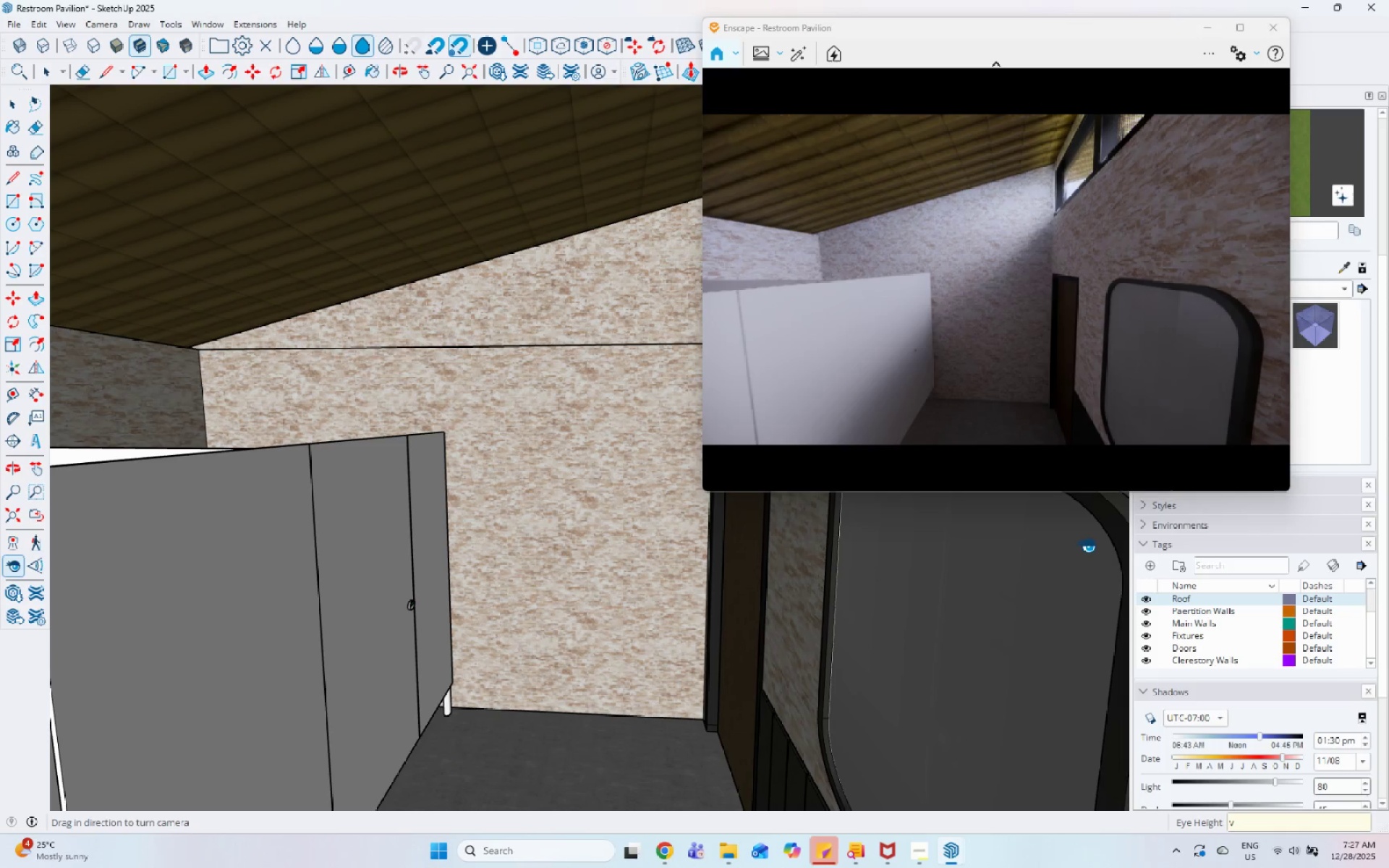 
key(Space)
 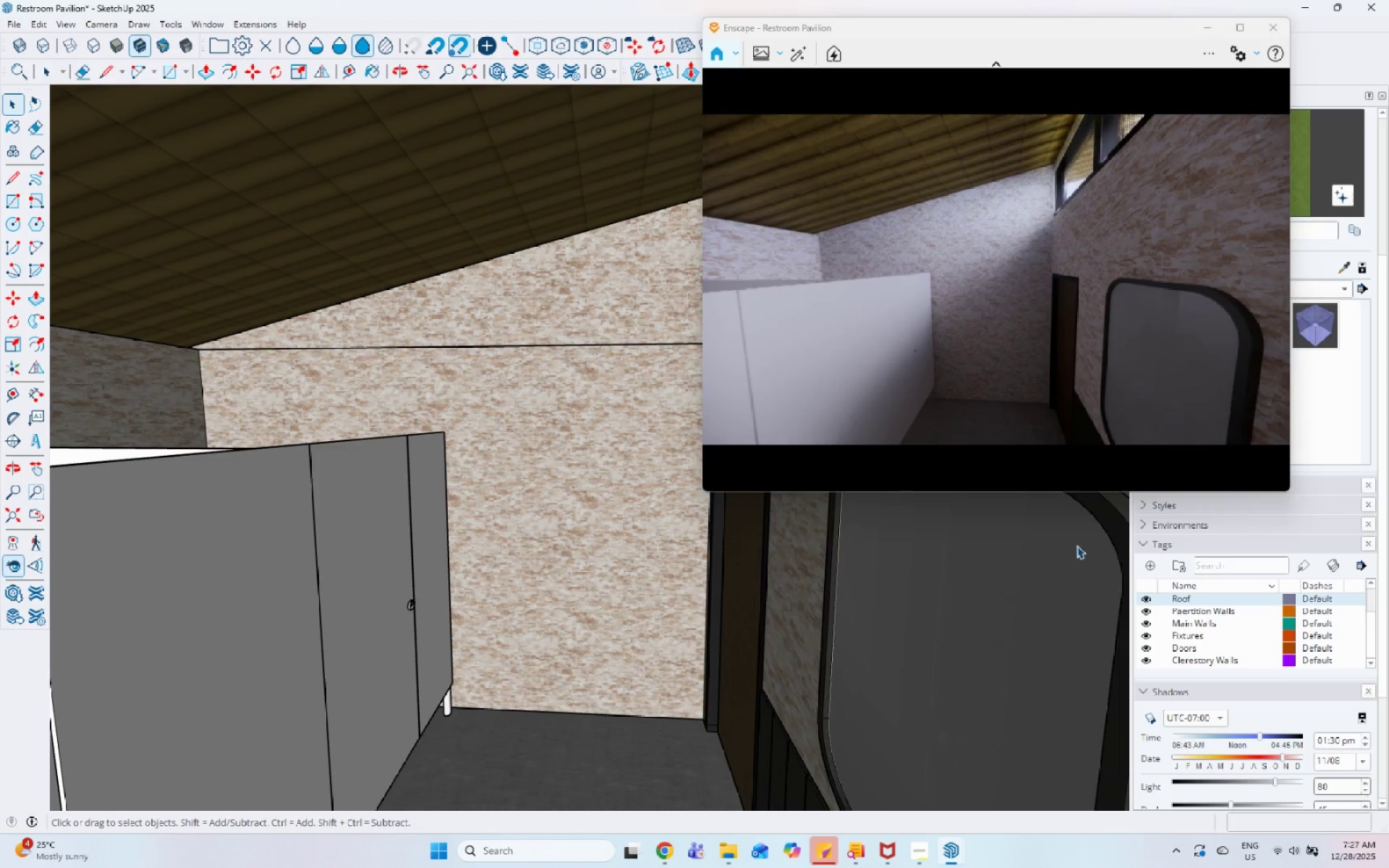 
double_click([1076, 545])
 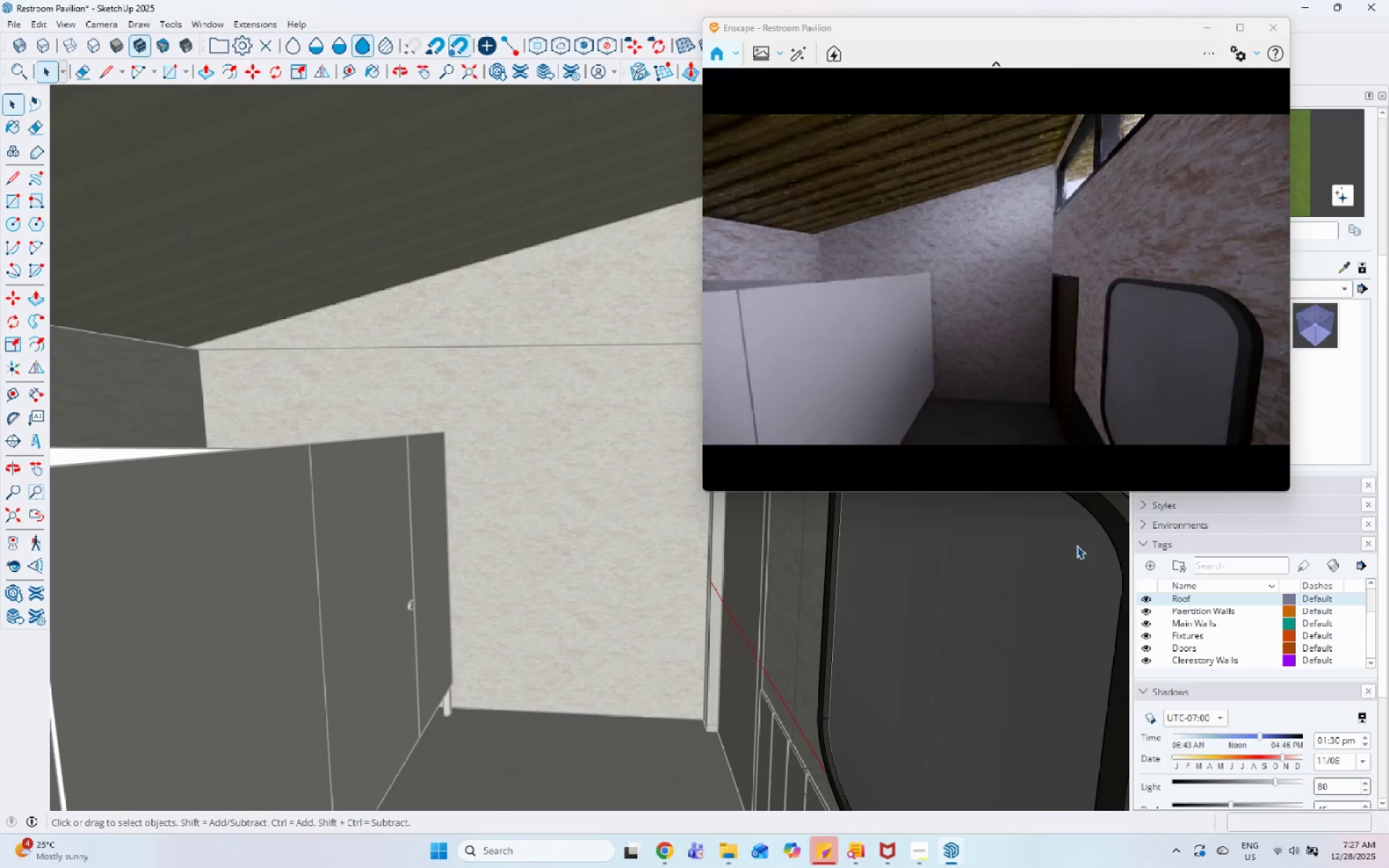 
triple_click([1076, 543])
 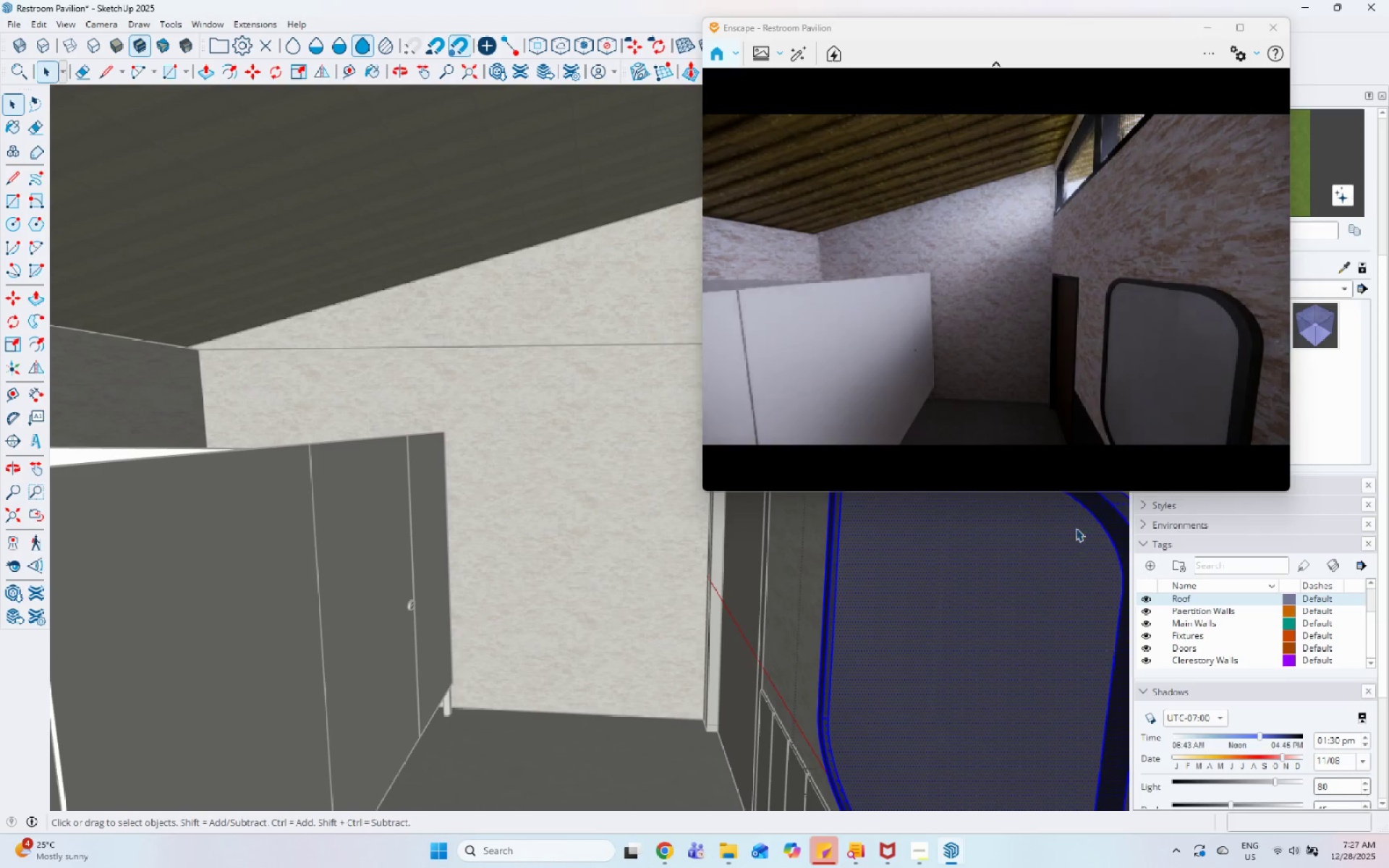 
triple_click([1076, 528])
 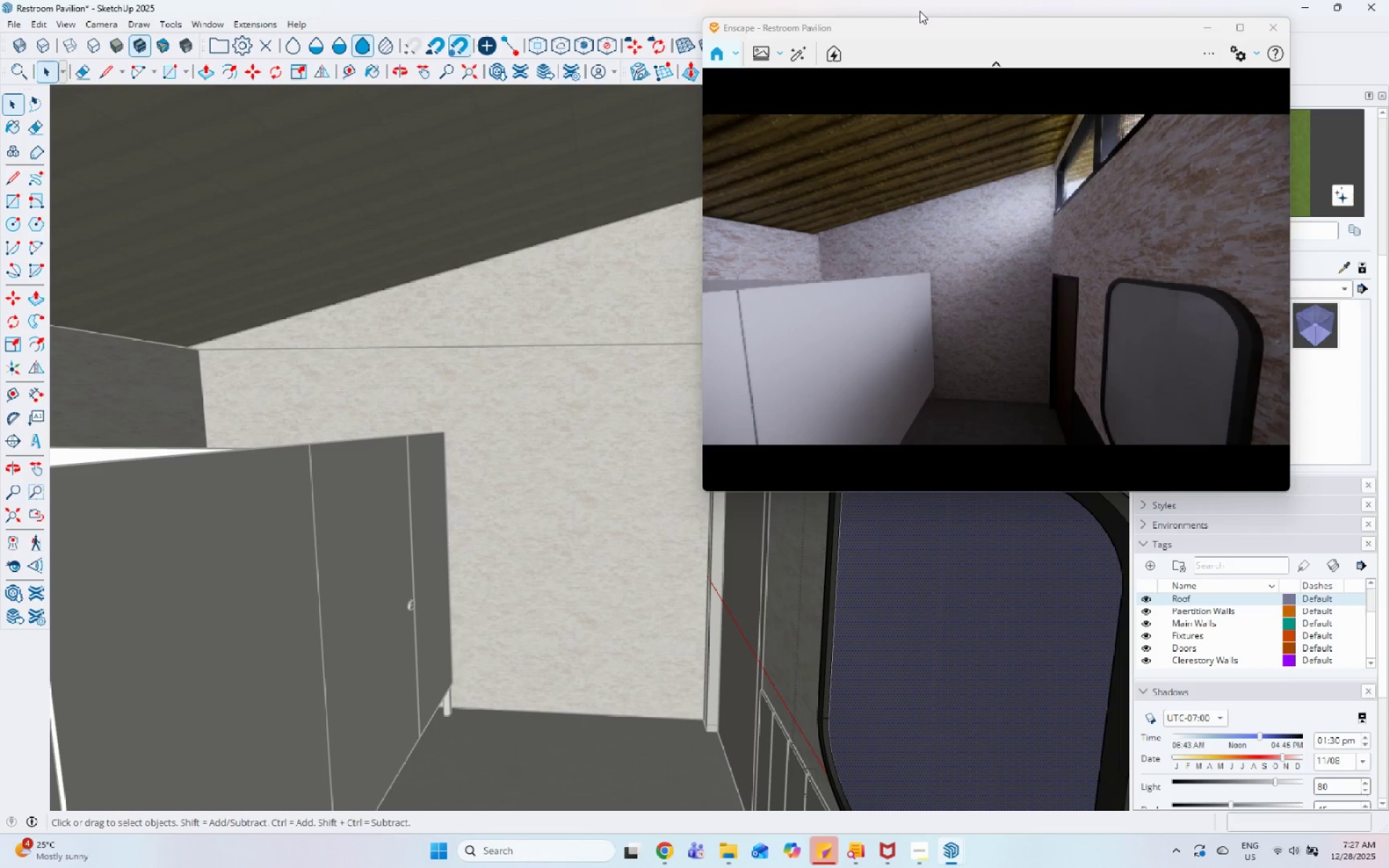 
left_click_drag(start_coordinate=[921, 32], to_coordinate=[911, 318])
 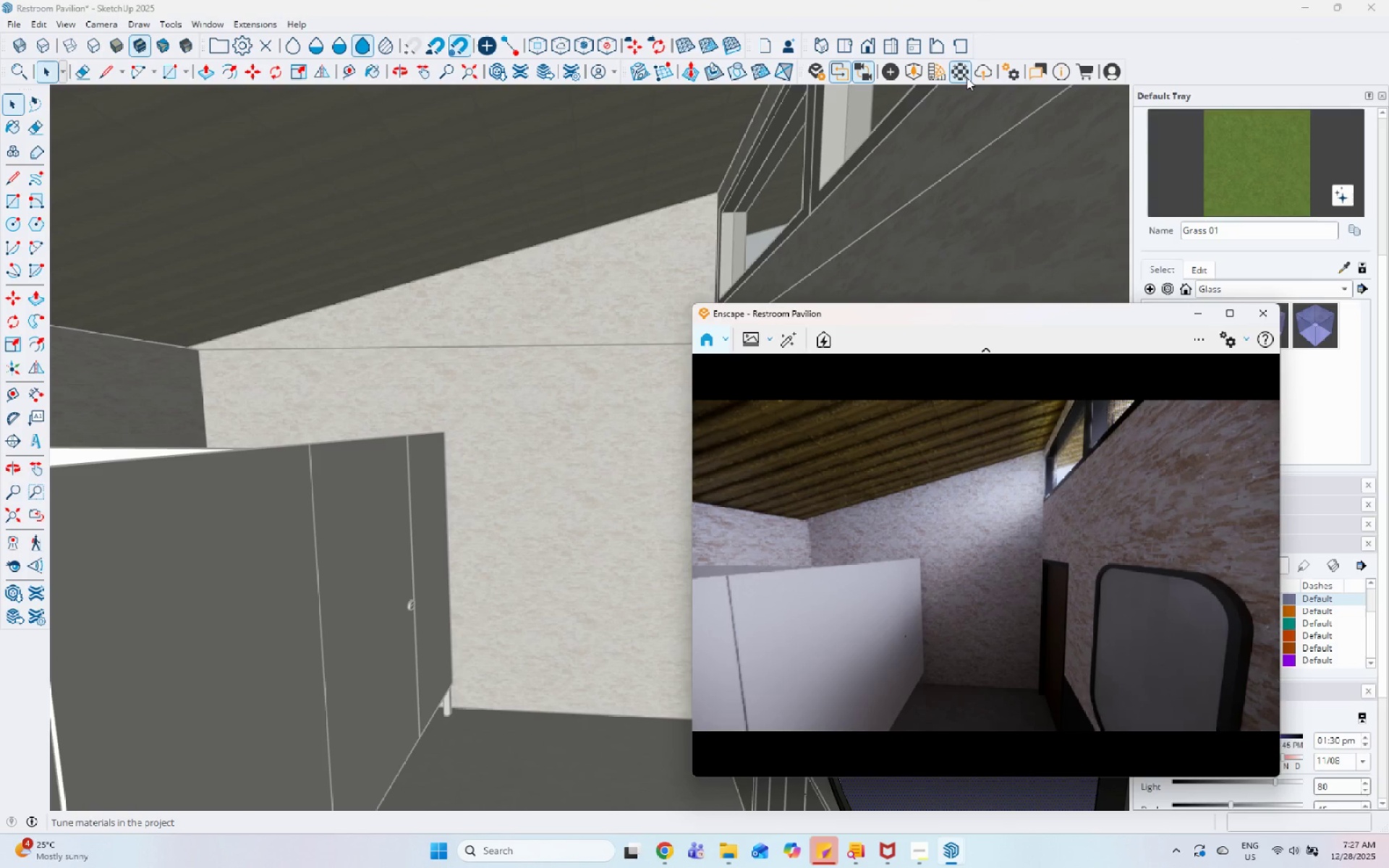 
left_click([940, 70])
 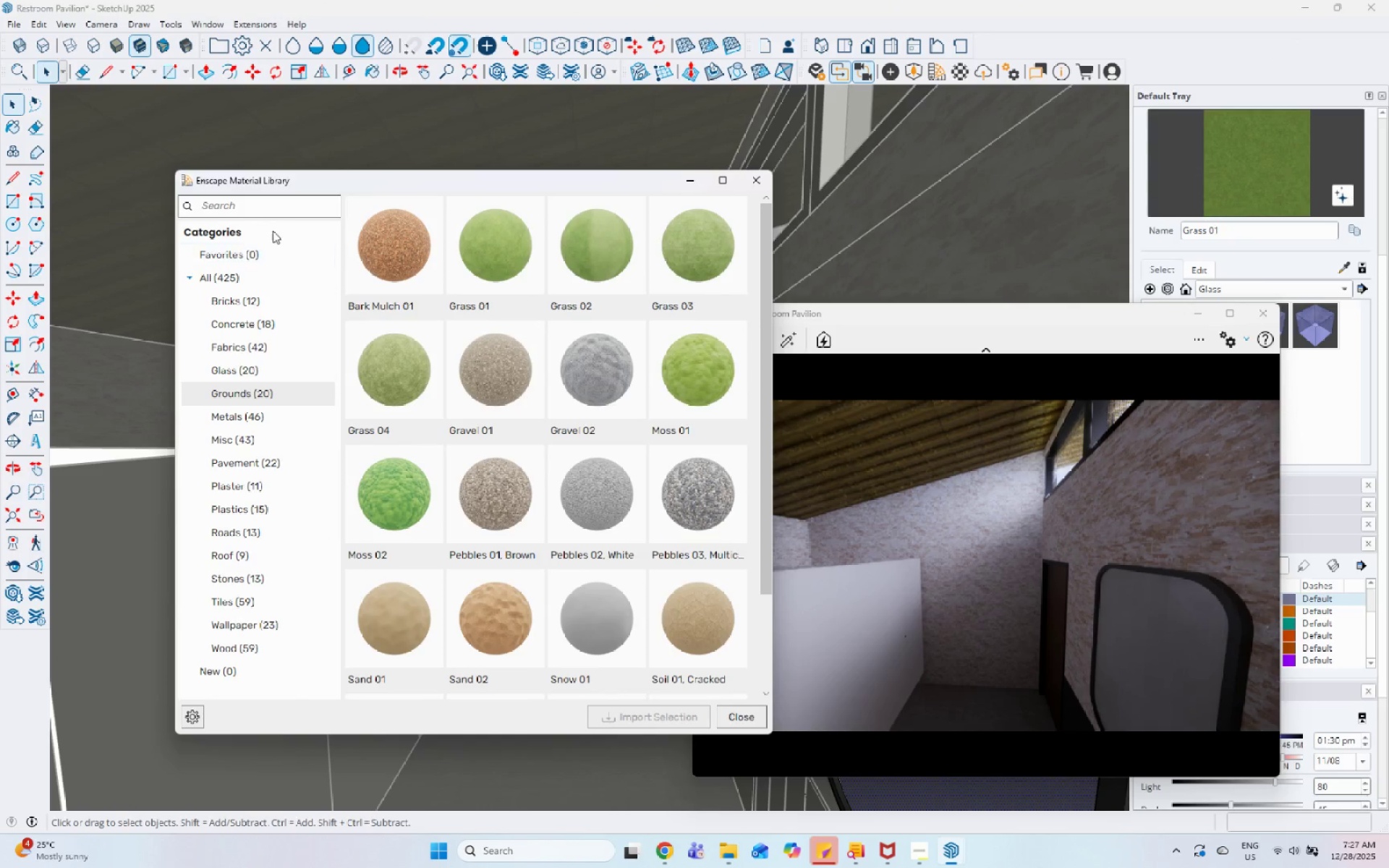 
left_click([281, 212])
 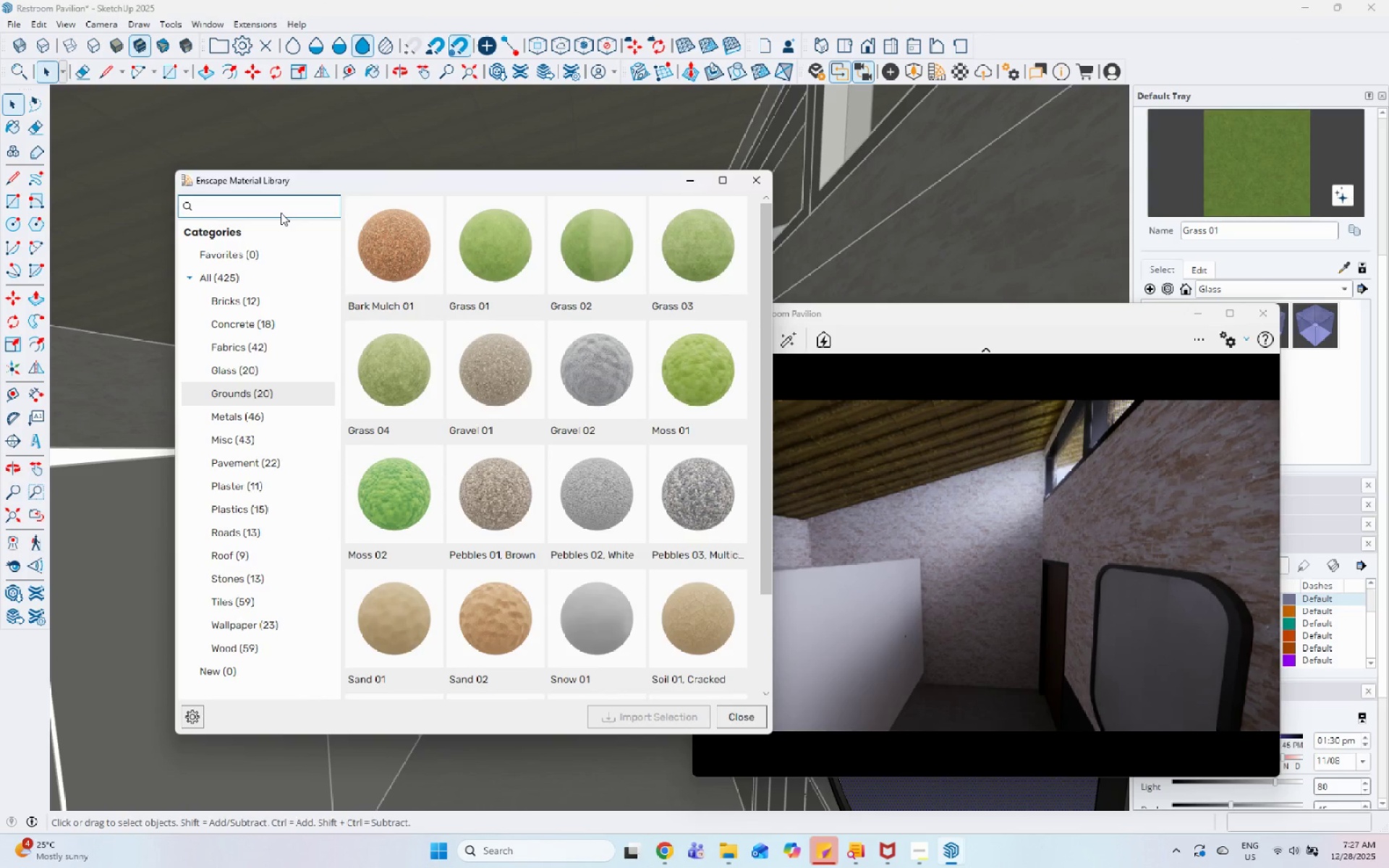 
type(mirroe)
key(Backspace)
type(r)
 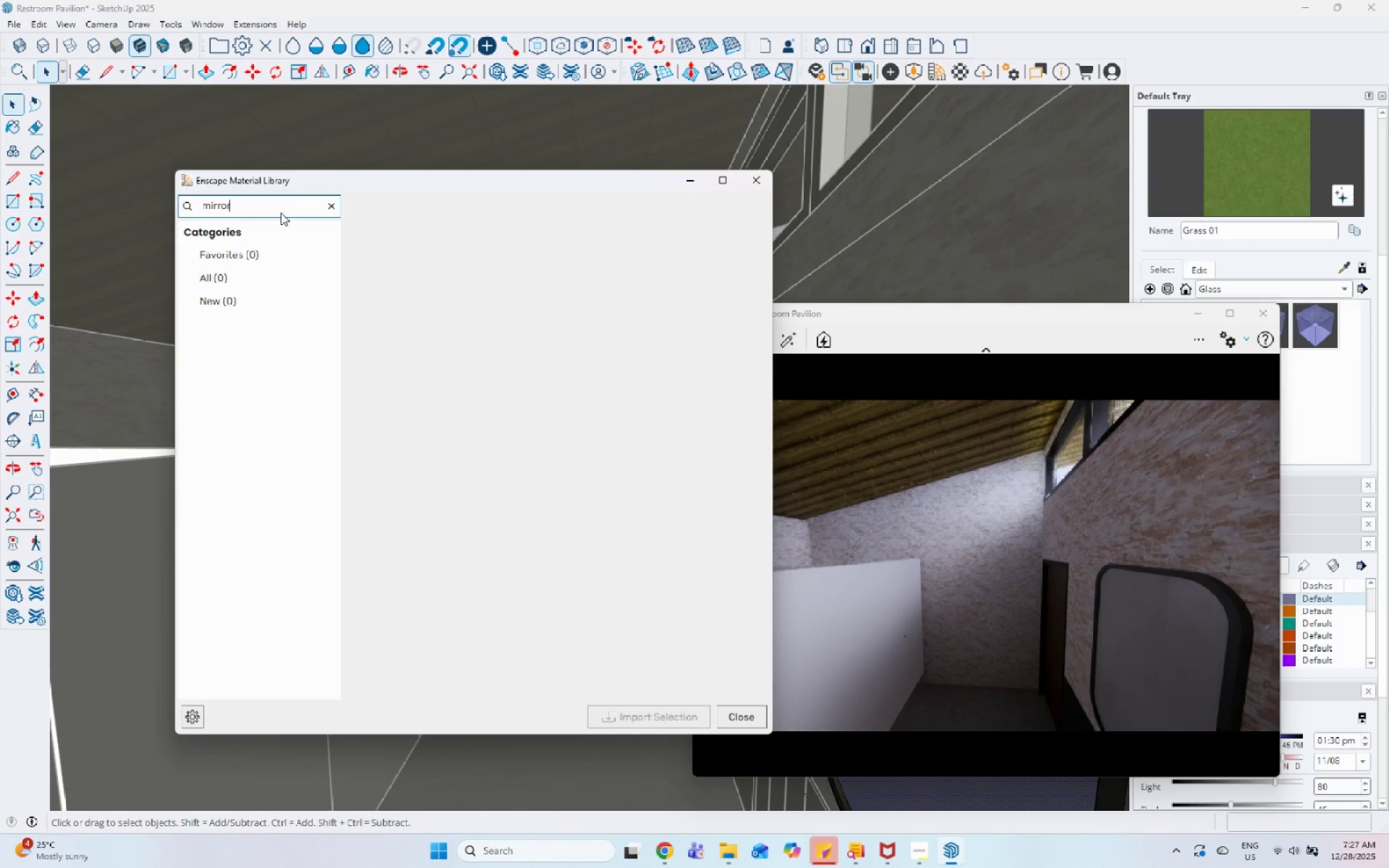 
left_click([331, 210])
 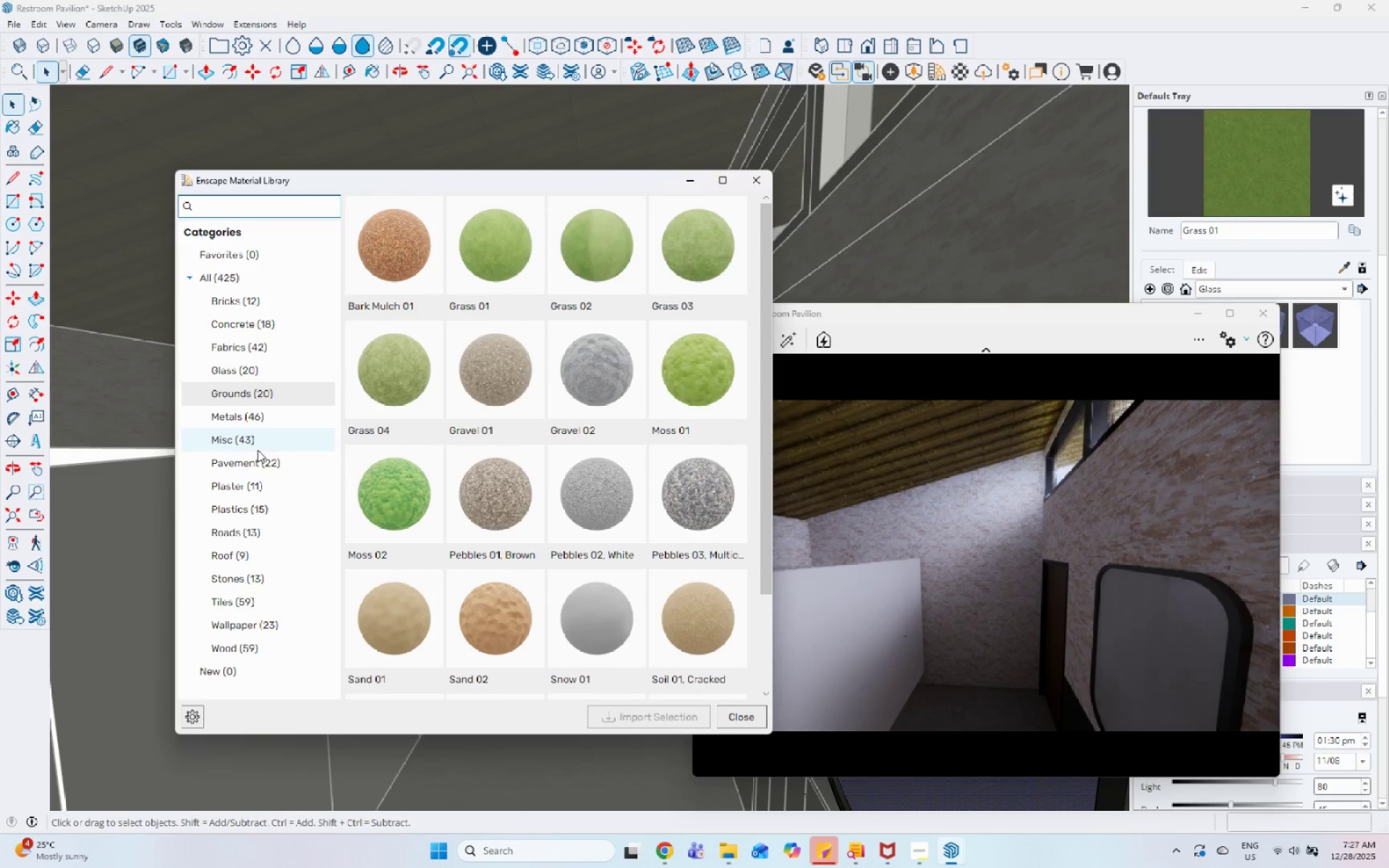 
left_click([262, 369])
 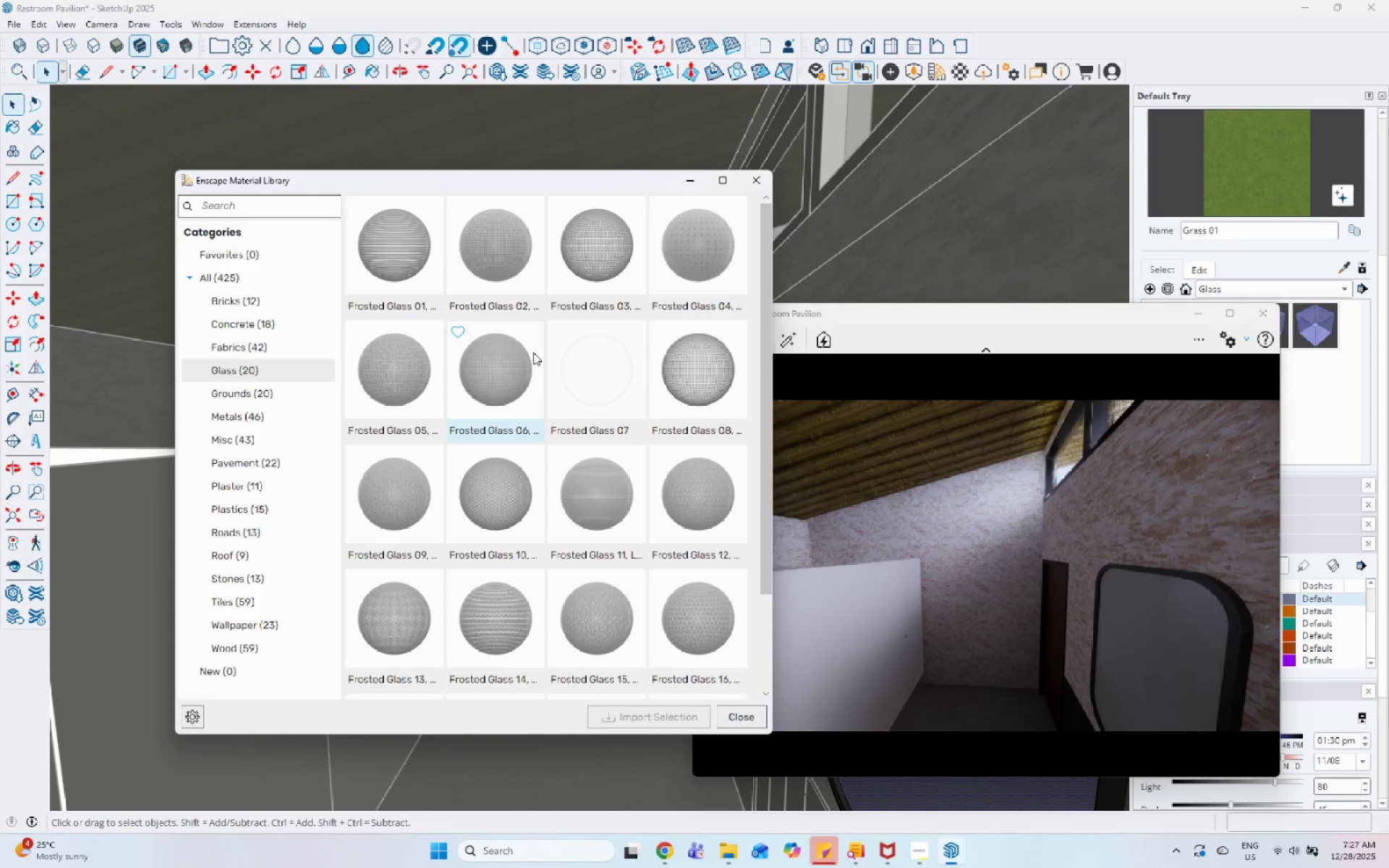 
scroll: coordinate [706, 492], scroll_direction: down, amount: 10.0
 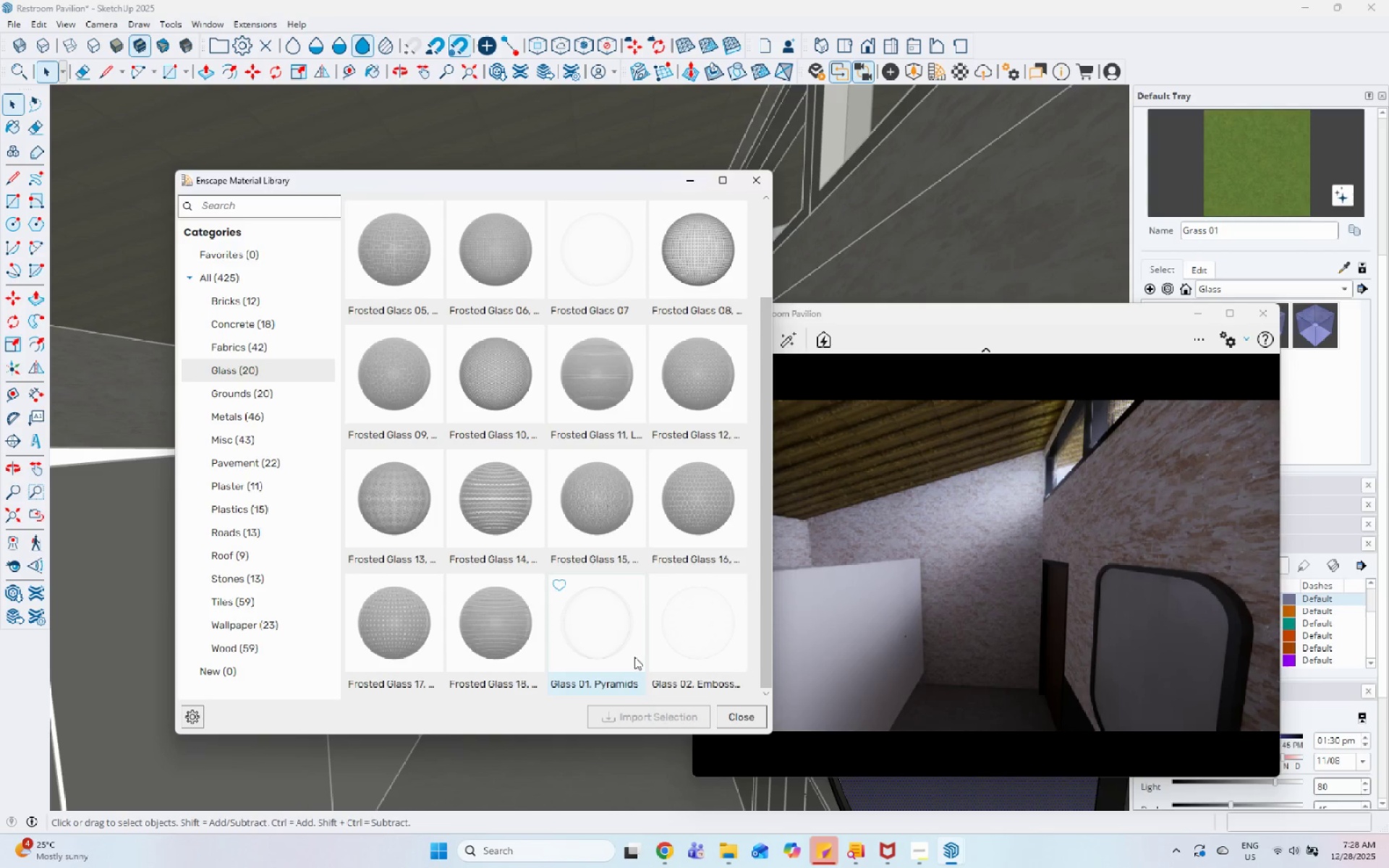 
scroll: coordinate [547, 503], scroll_direction: up, amount: 7.0
 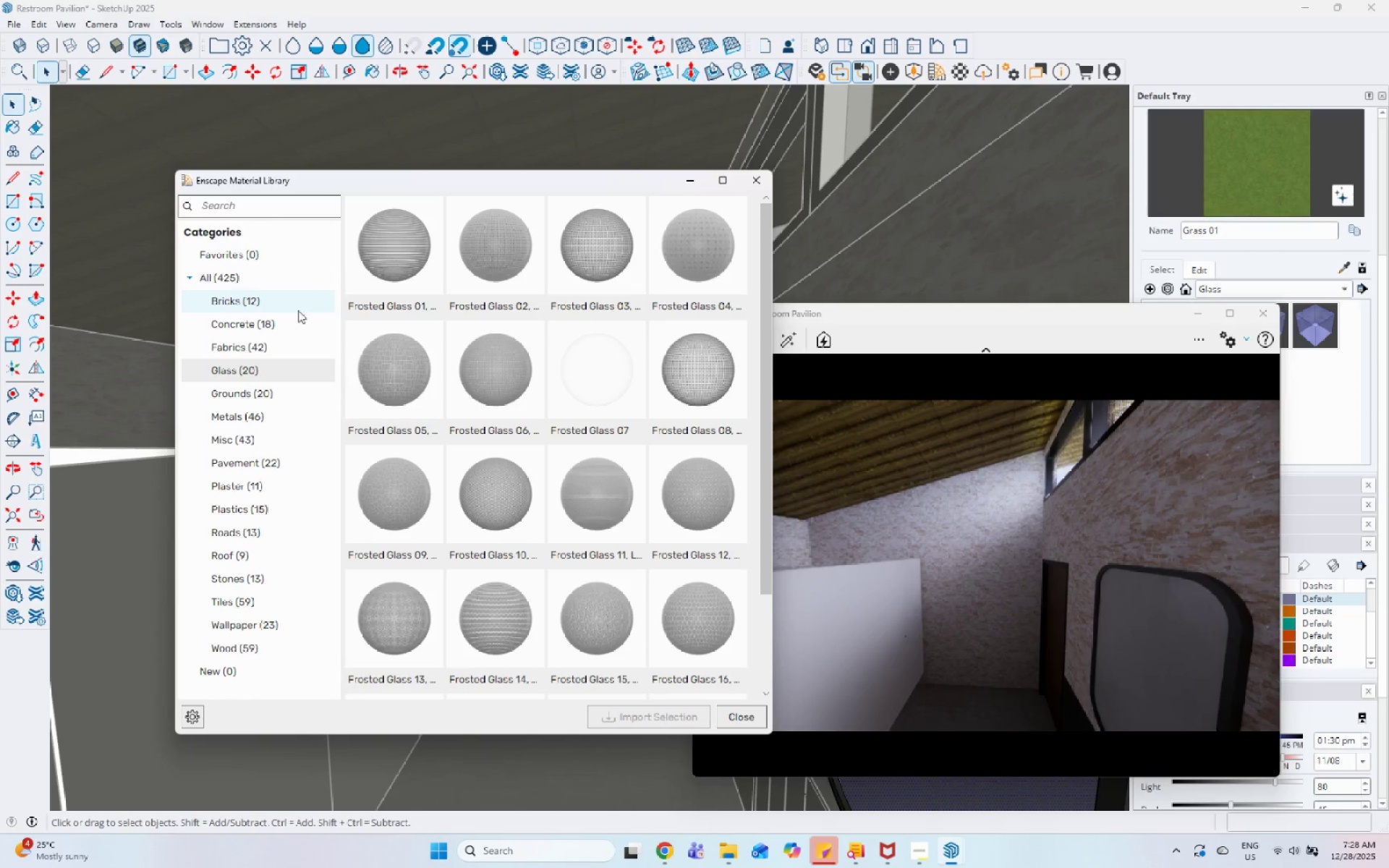 
wait(8.15)
 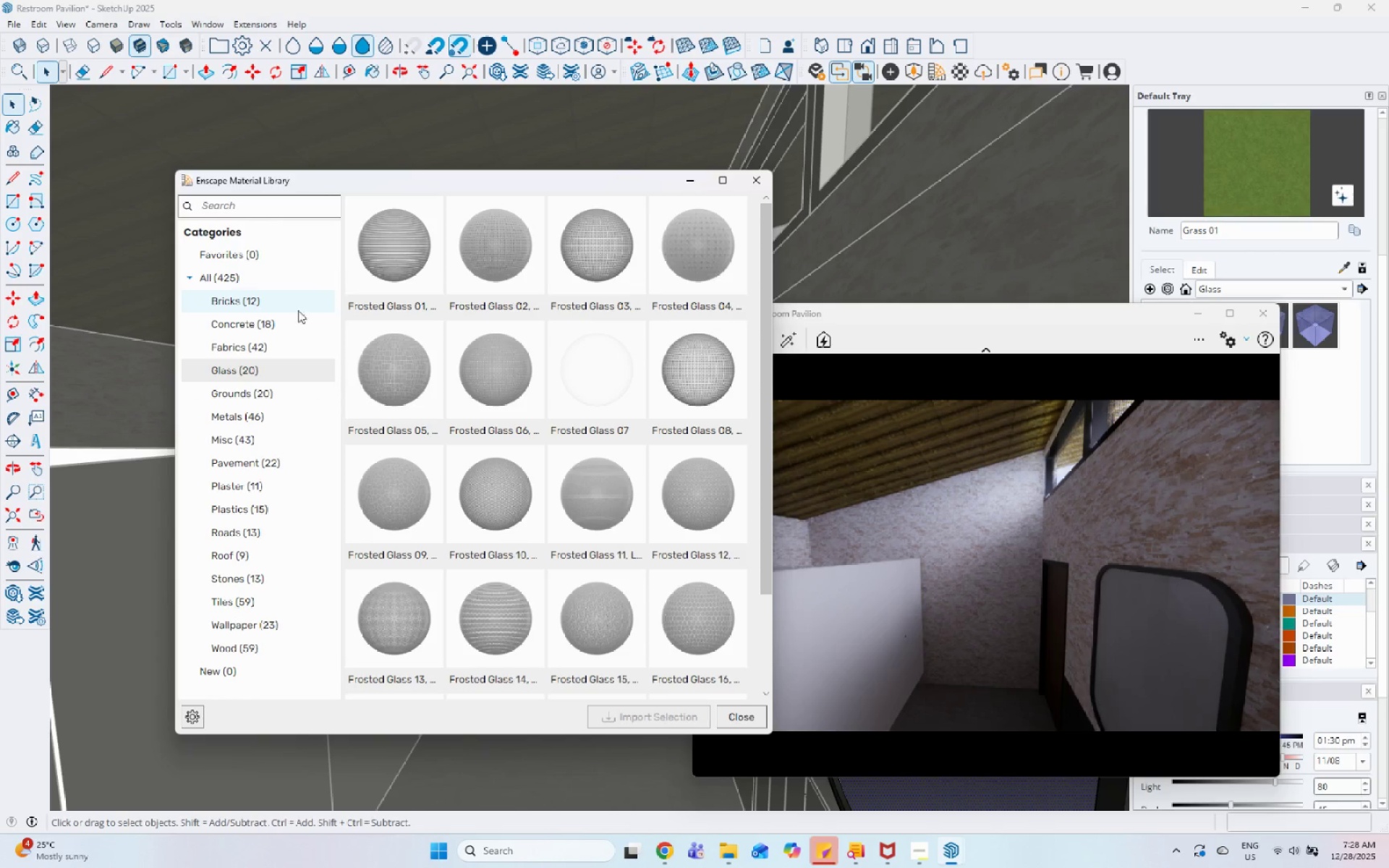 
left_click([755, 187])
 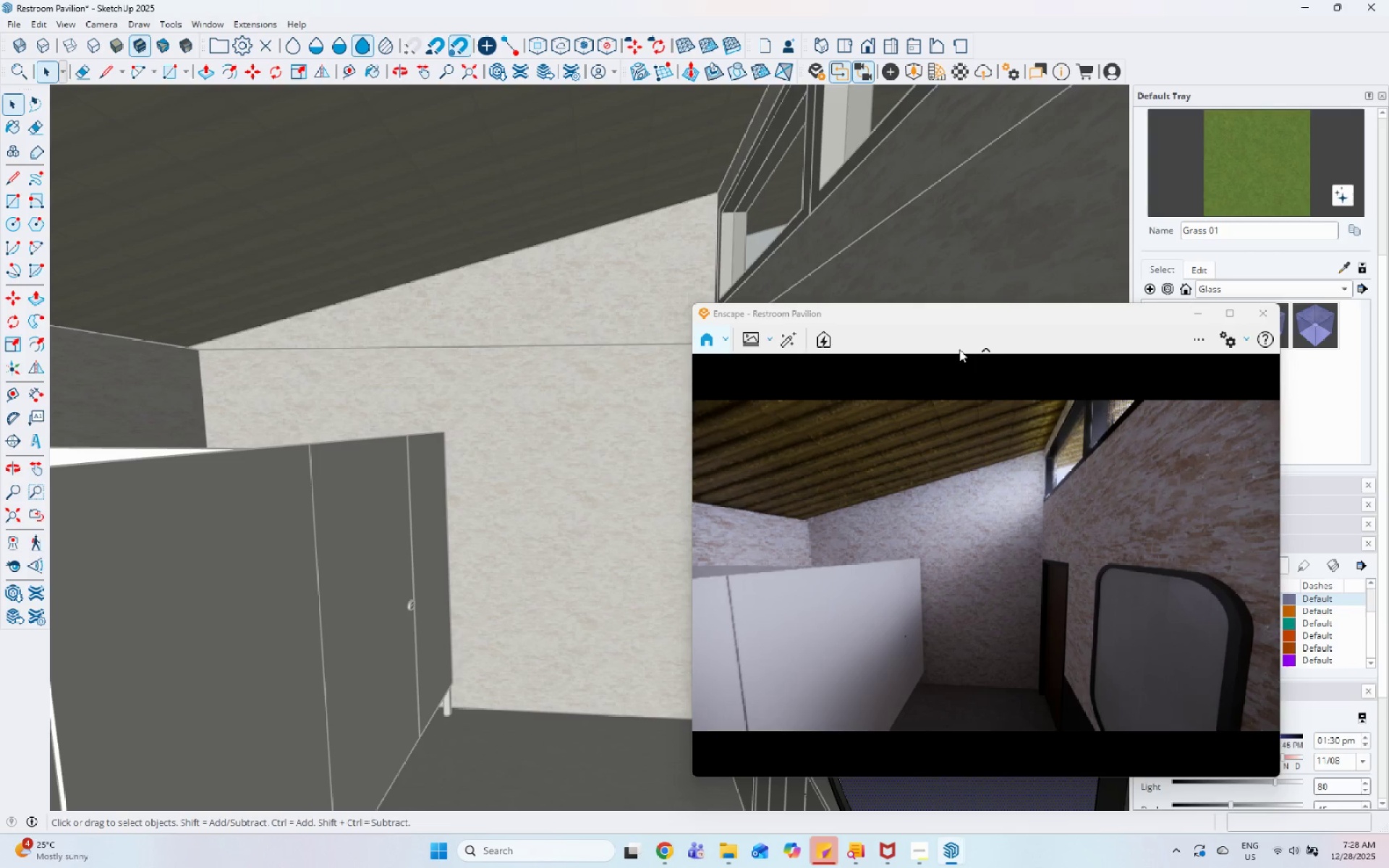 
left_click_drag(start_coordinate=[976, 315], to_coordinate=[903, 127])
 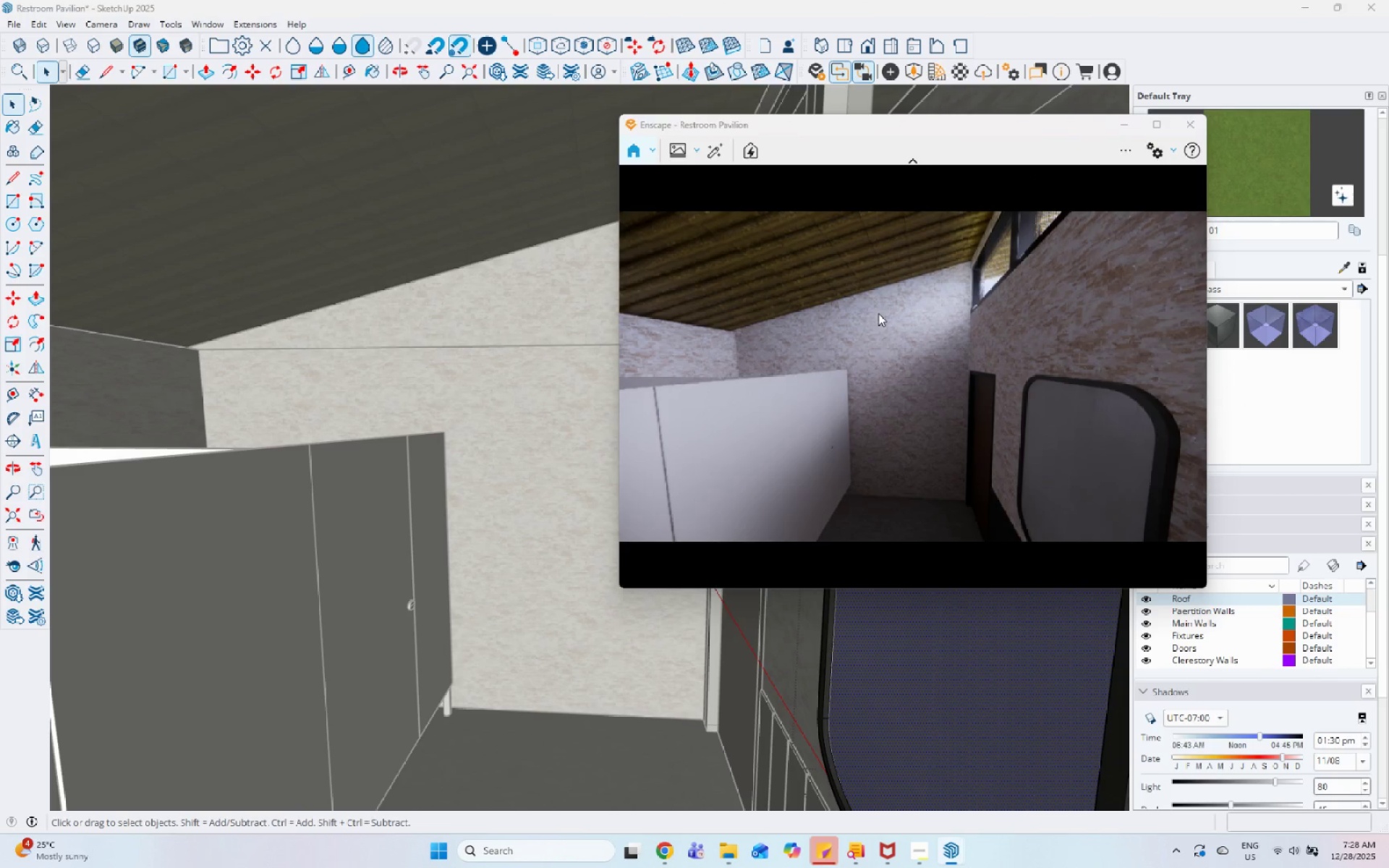 
double_click([927, 305])
 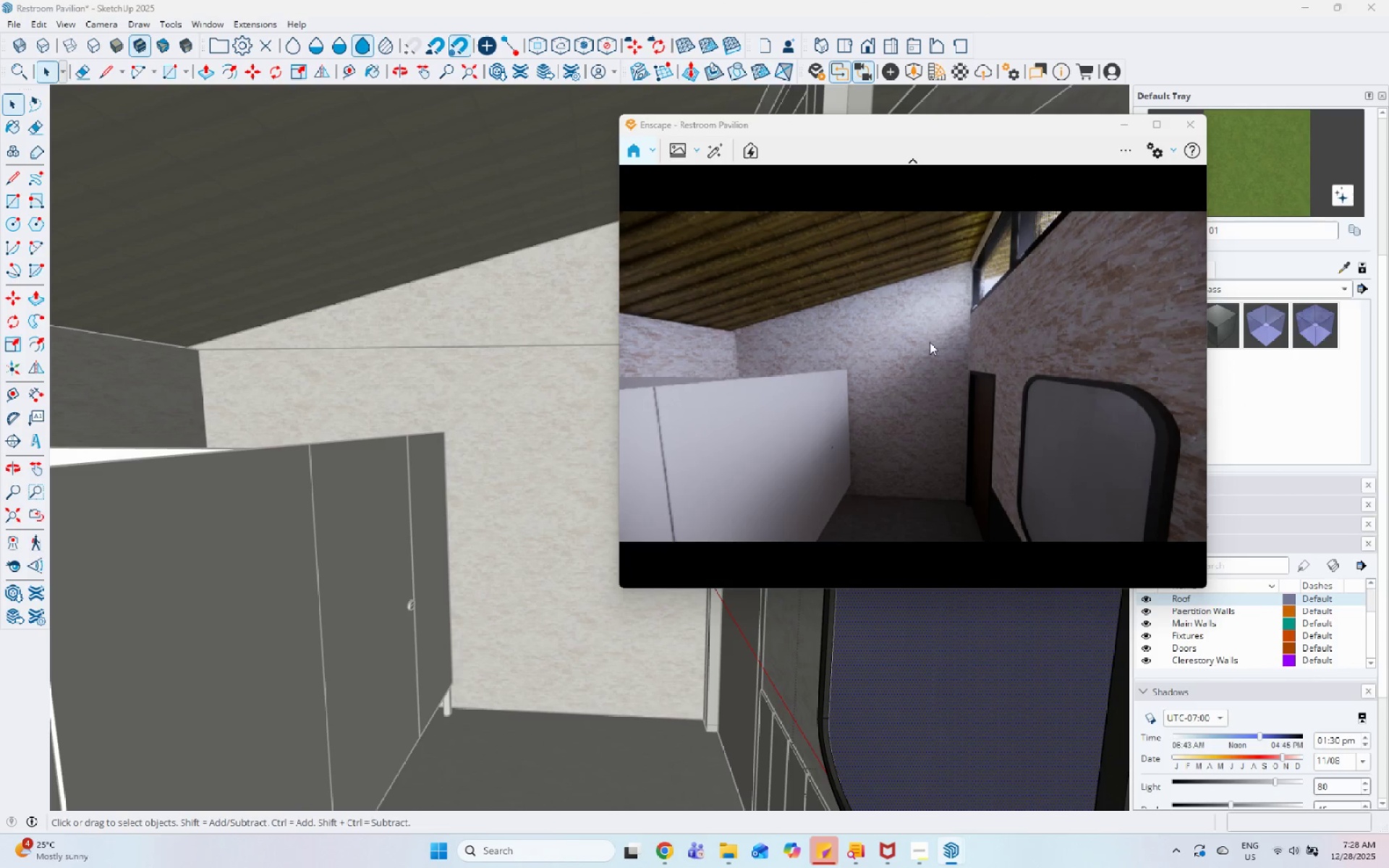 
left_click_drag(start_coordinate=[928, 345], to_coordinate=[997, 352])
 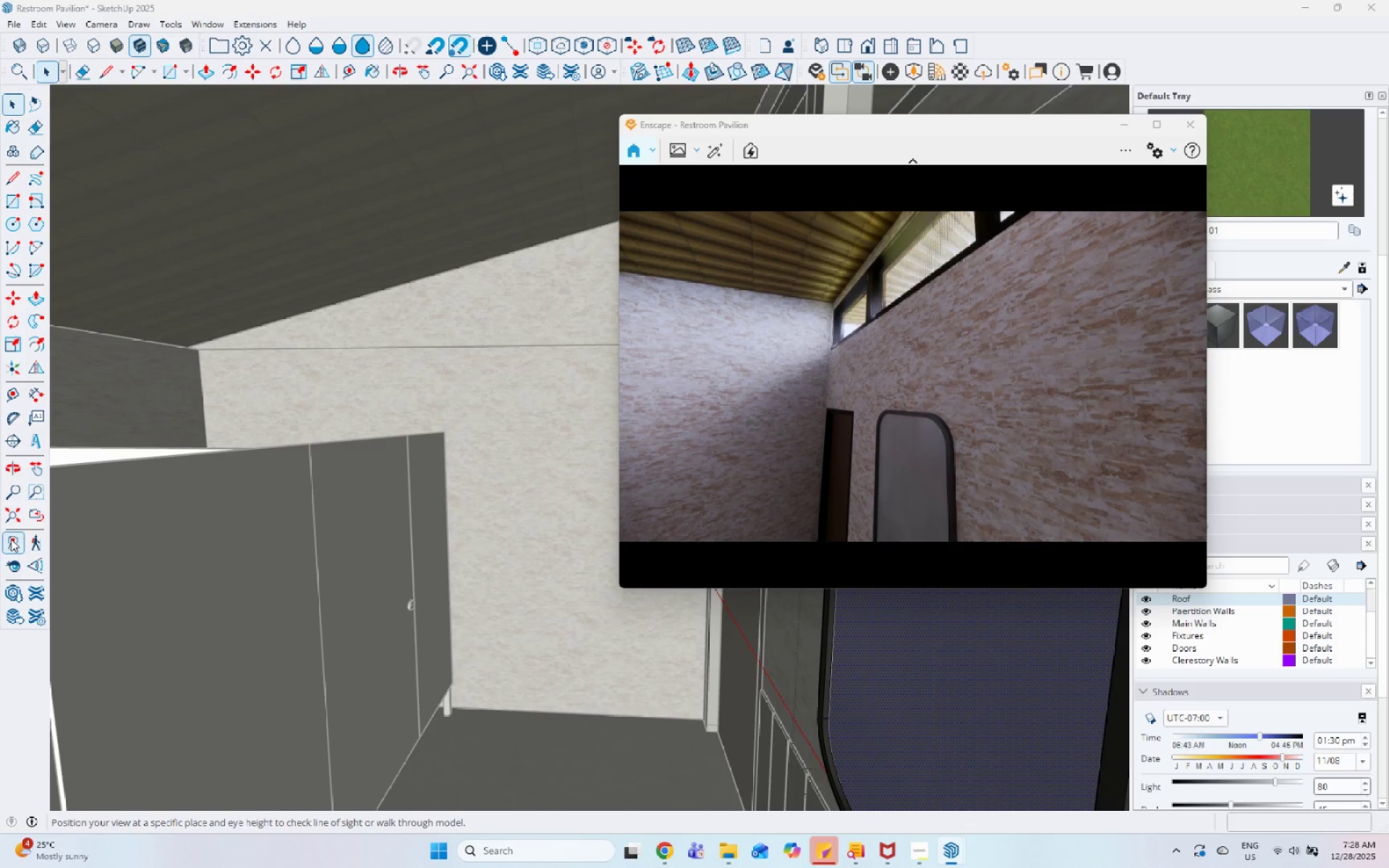 
wait(6.91)
 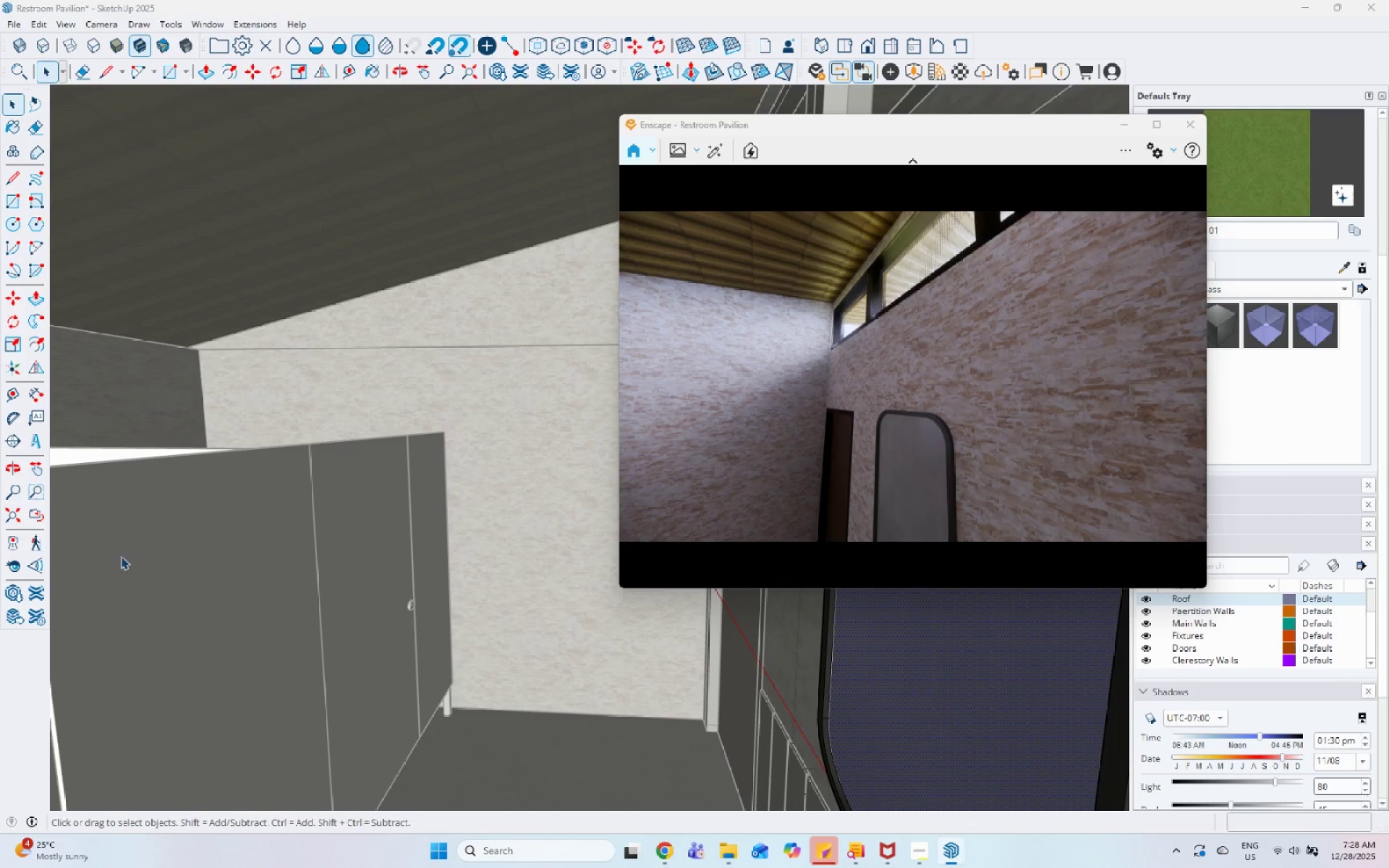 
left_click([31, 565])
 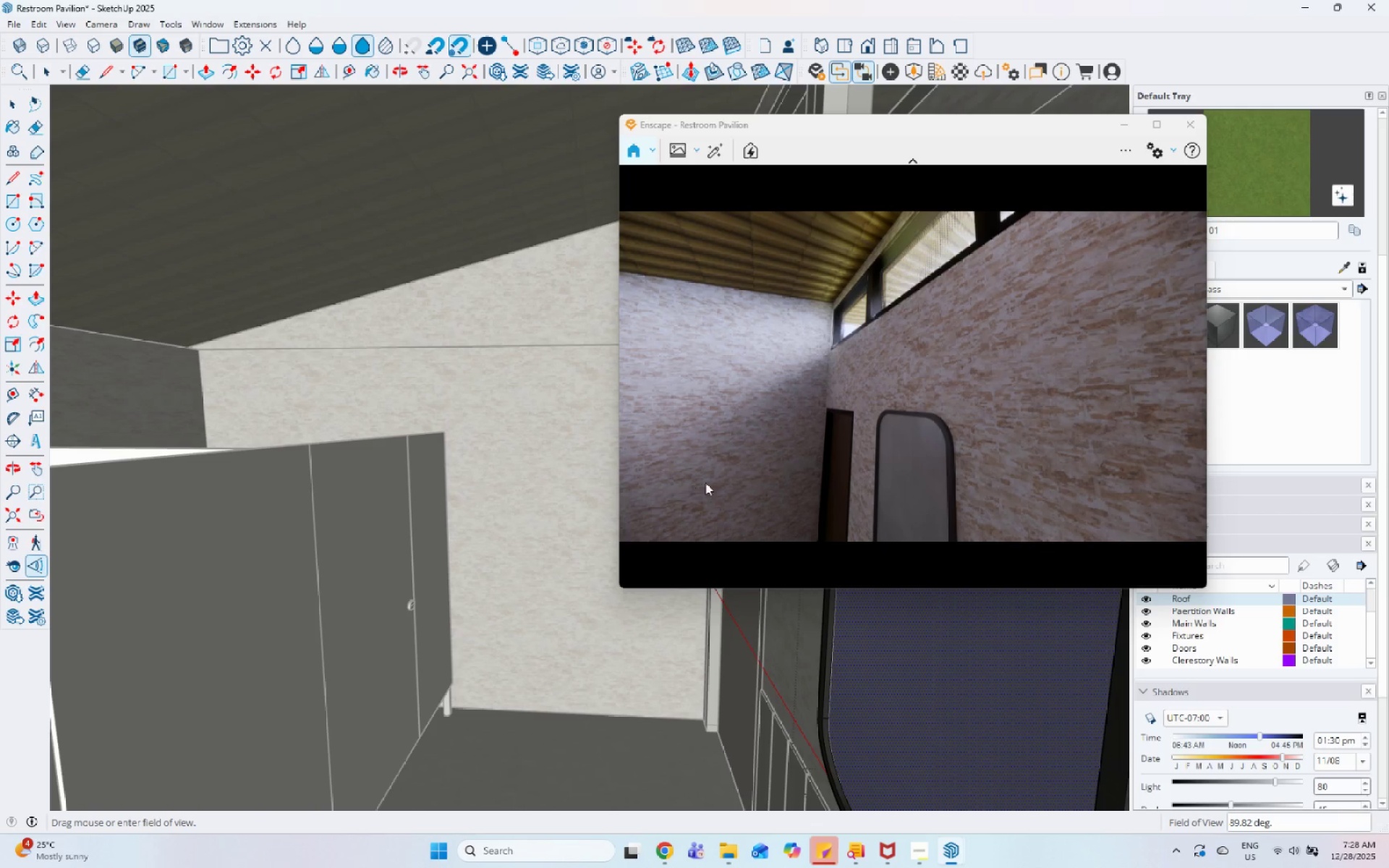 
left_click_drag(start_coordinate=[772, 435], to_coordinate=[770, 368])
 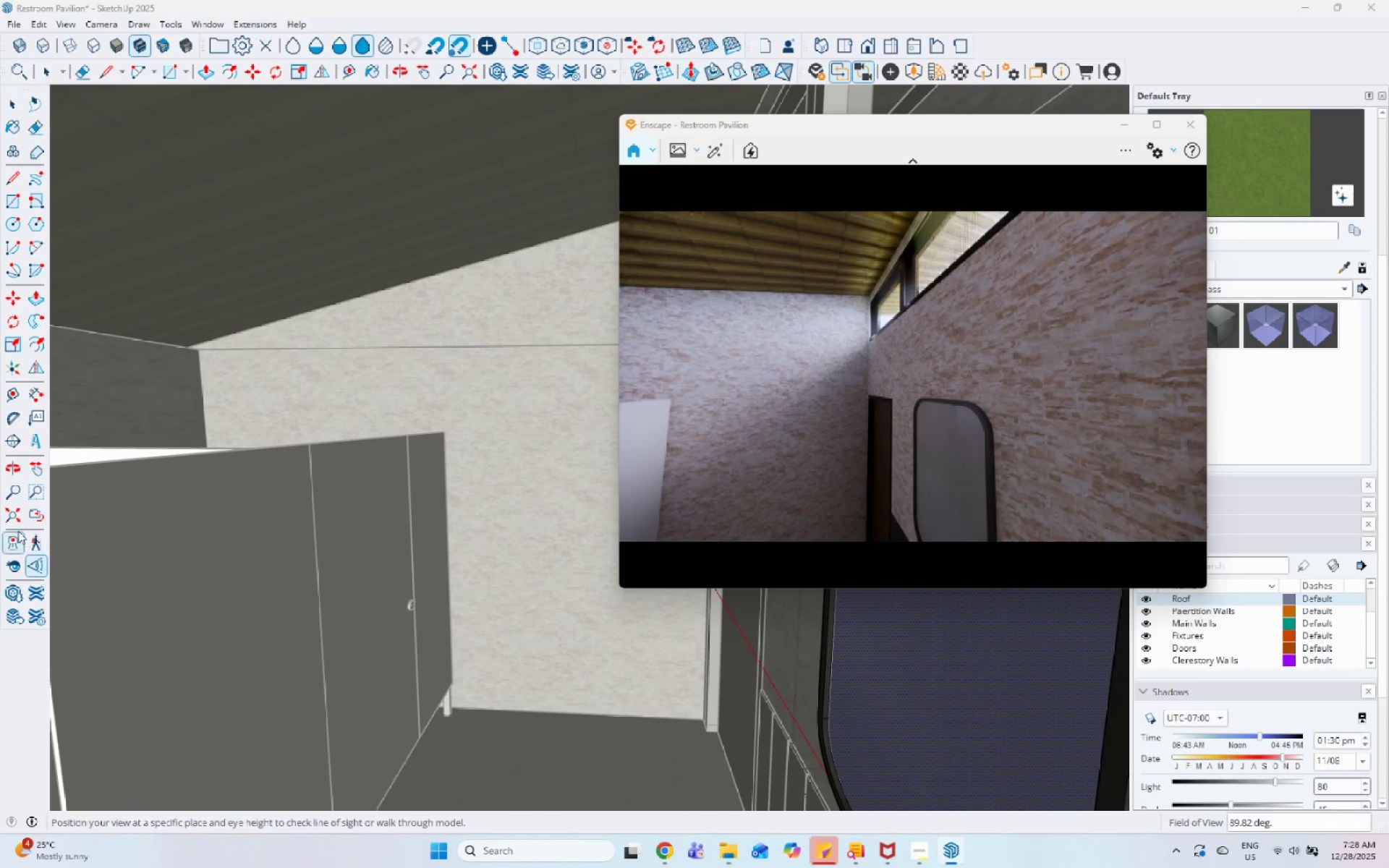 
left_click_drag(start_coordinate=[16, 485], to_coordinate=[20, 485])
 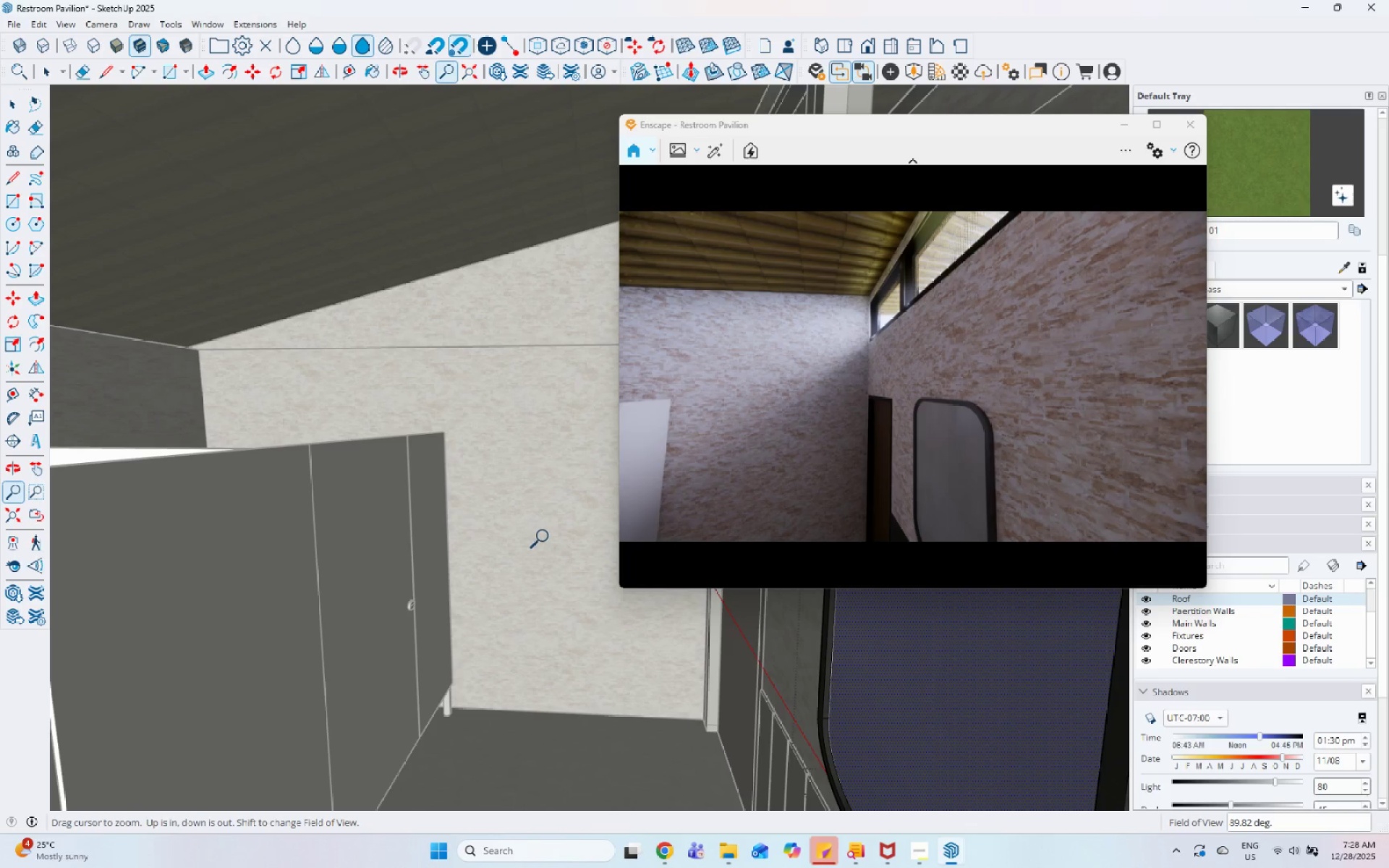 
hold_key(key=CapsLock, duration=1.52)
 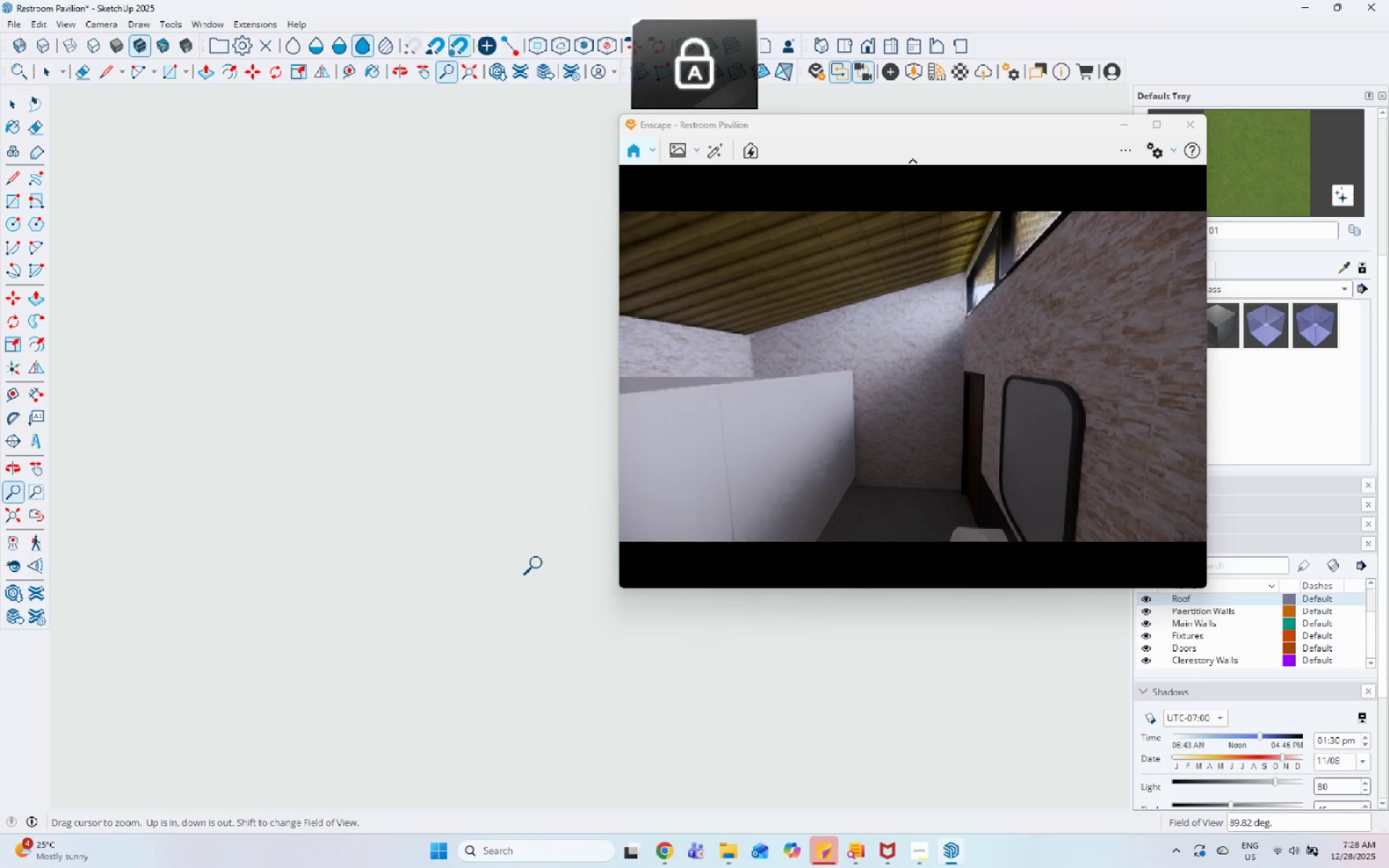 
left_click_drag(start_coordinate=[543, 537], to_coordinate=[543, 542])
 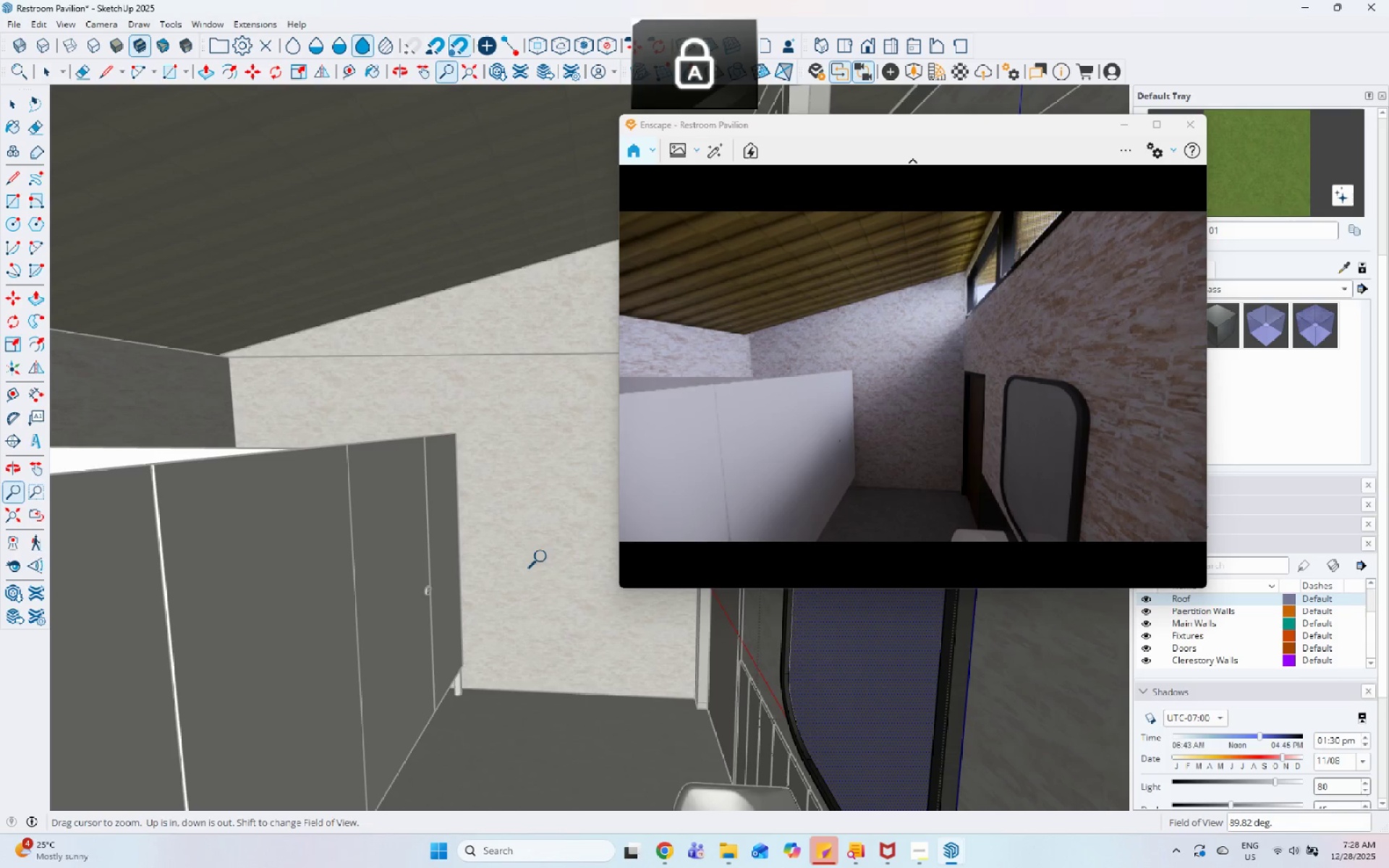 
hold_key(key=CapsLock, duration=1.51)
 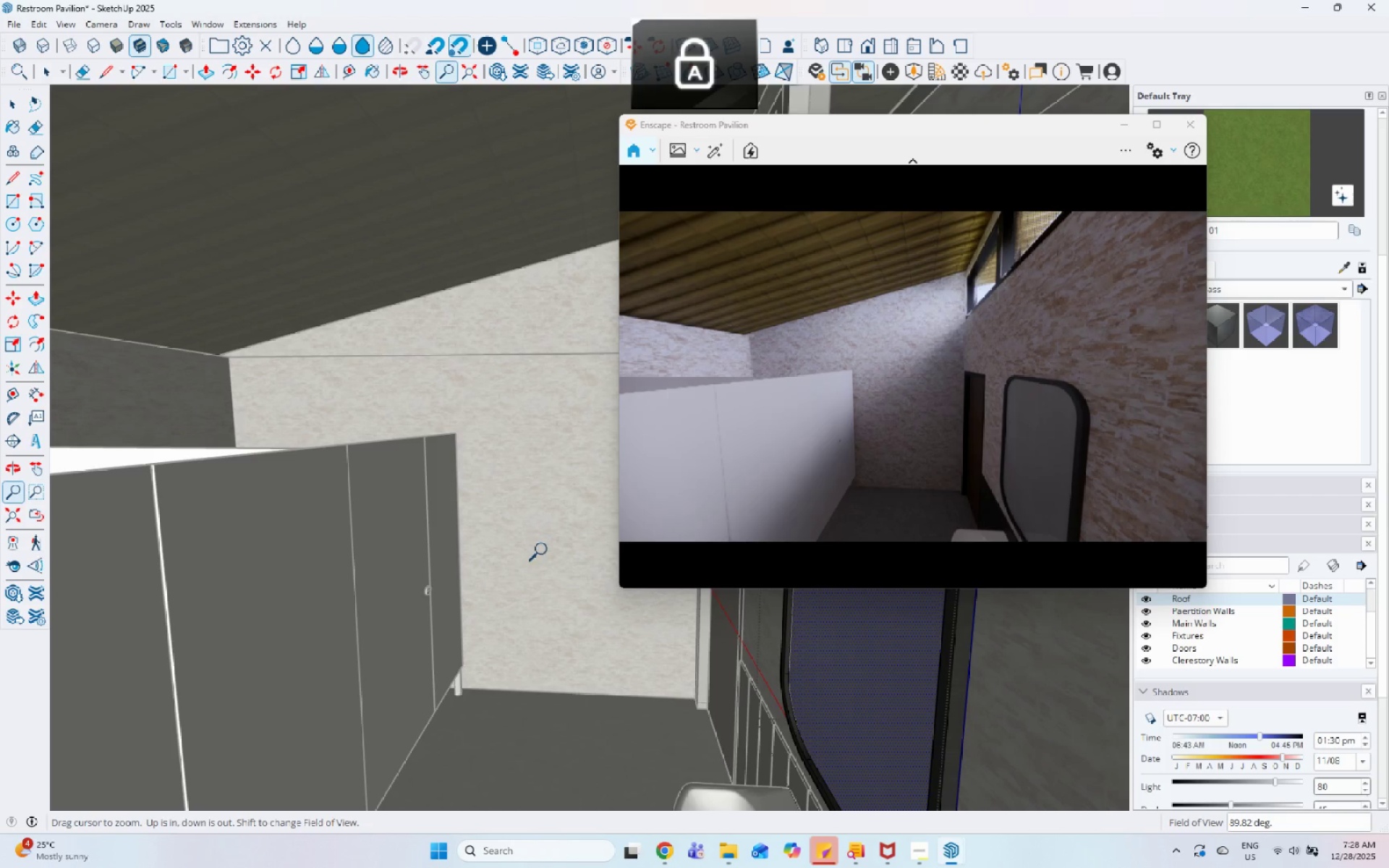 
hold_key(key=CapsLock, duration=0.47)
 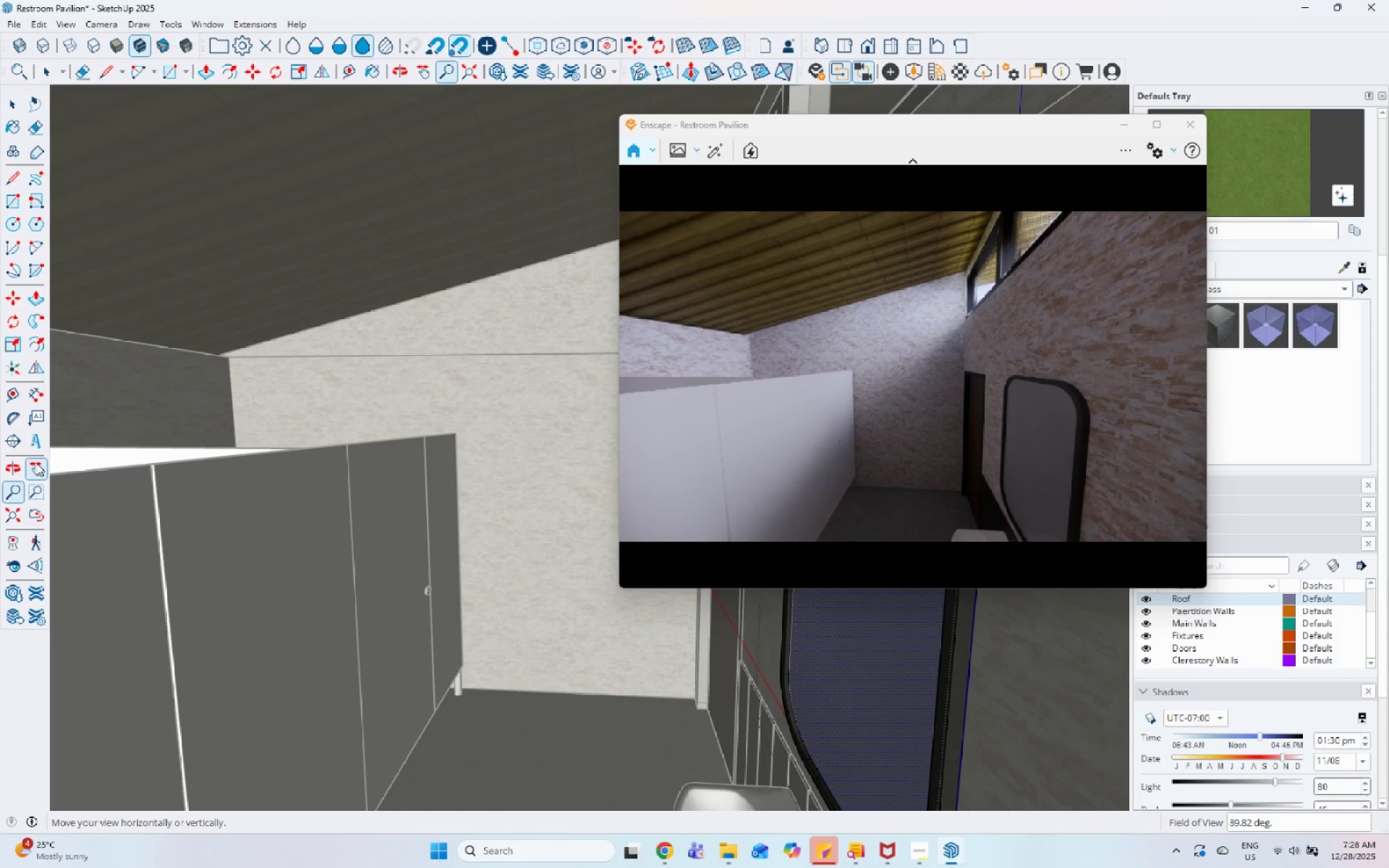 
left_click_drag(start_coordinate=[449, 470], to_coordinate=[485, 474])
 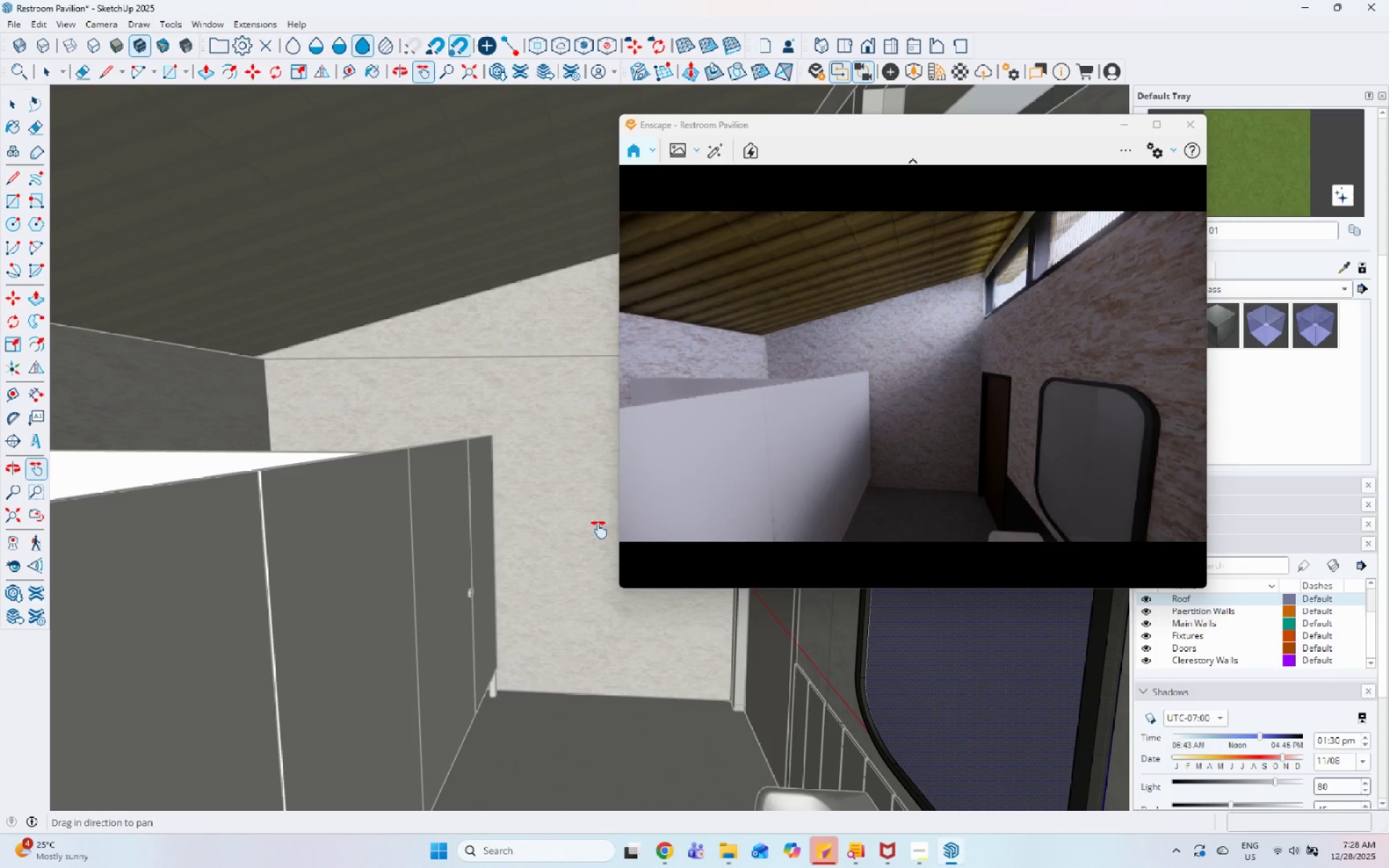 
left_click_drag(start_coordinate=[598, 541], to_coordinate=[577, 530])
 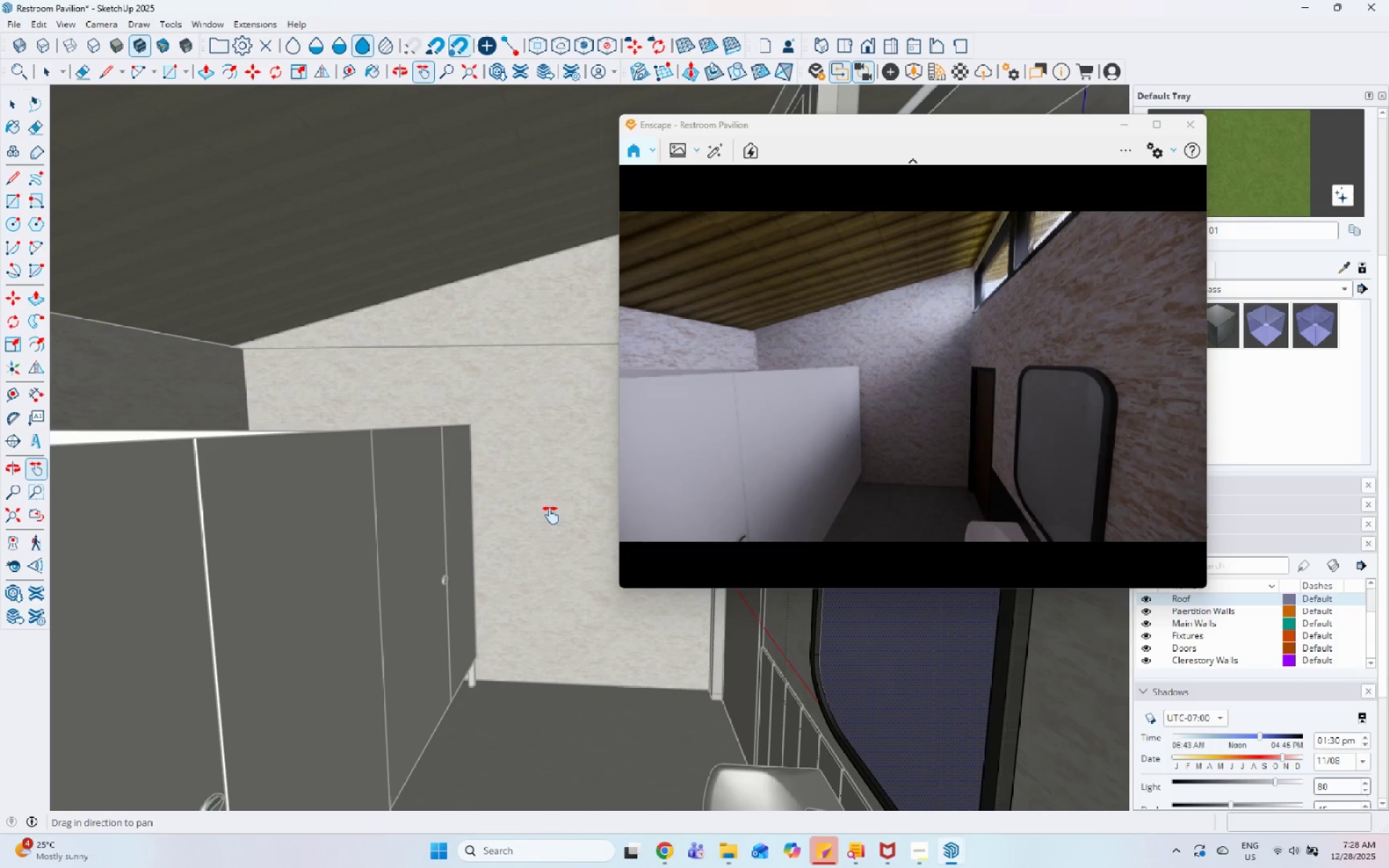 
left_click_drag(start_coordinate=[551, 515], to_coordinate=[558, 484])
 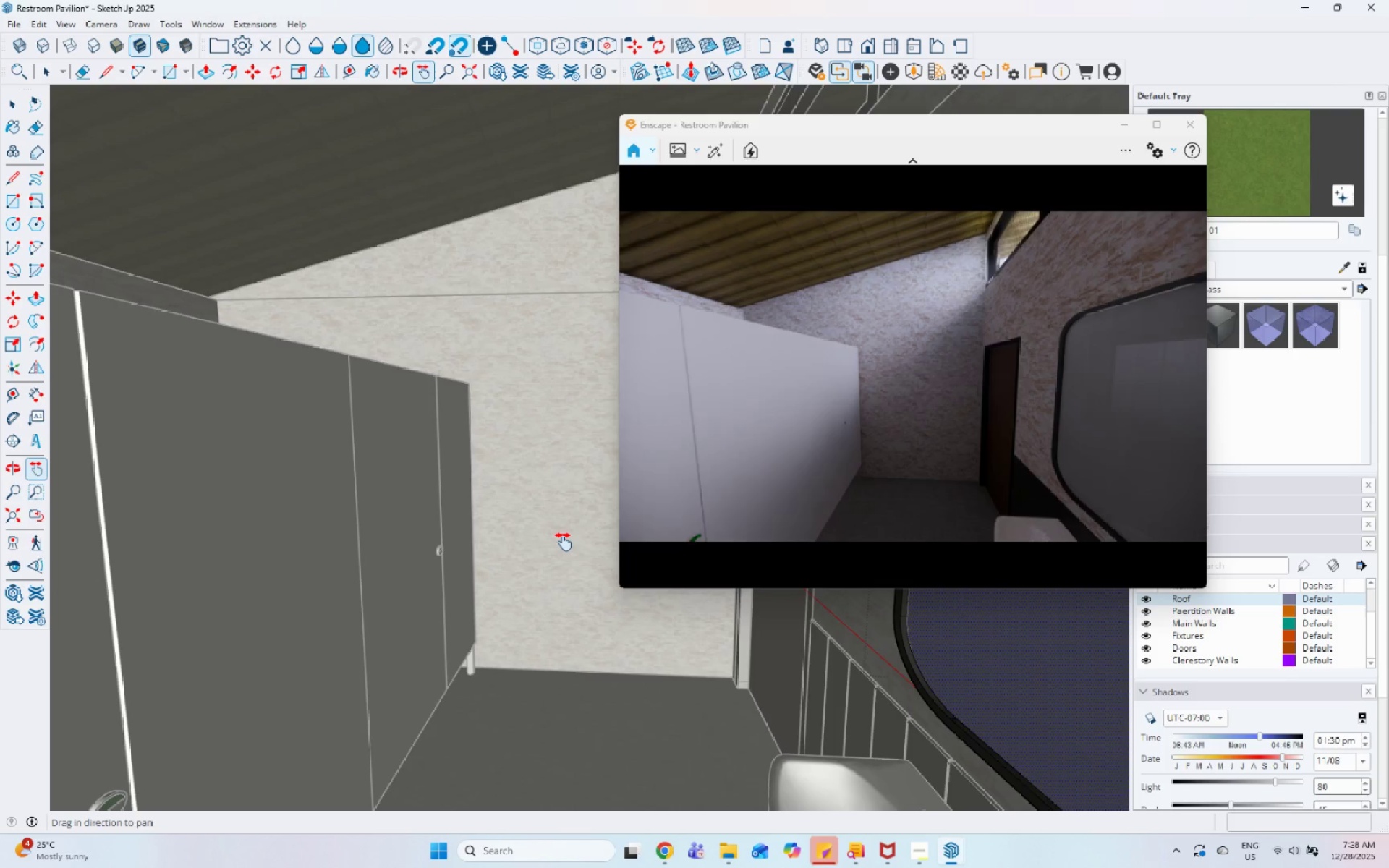 
scroll: coordinate [551, 515], scroll_direction: up, amount: 1.0
 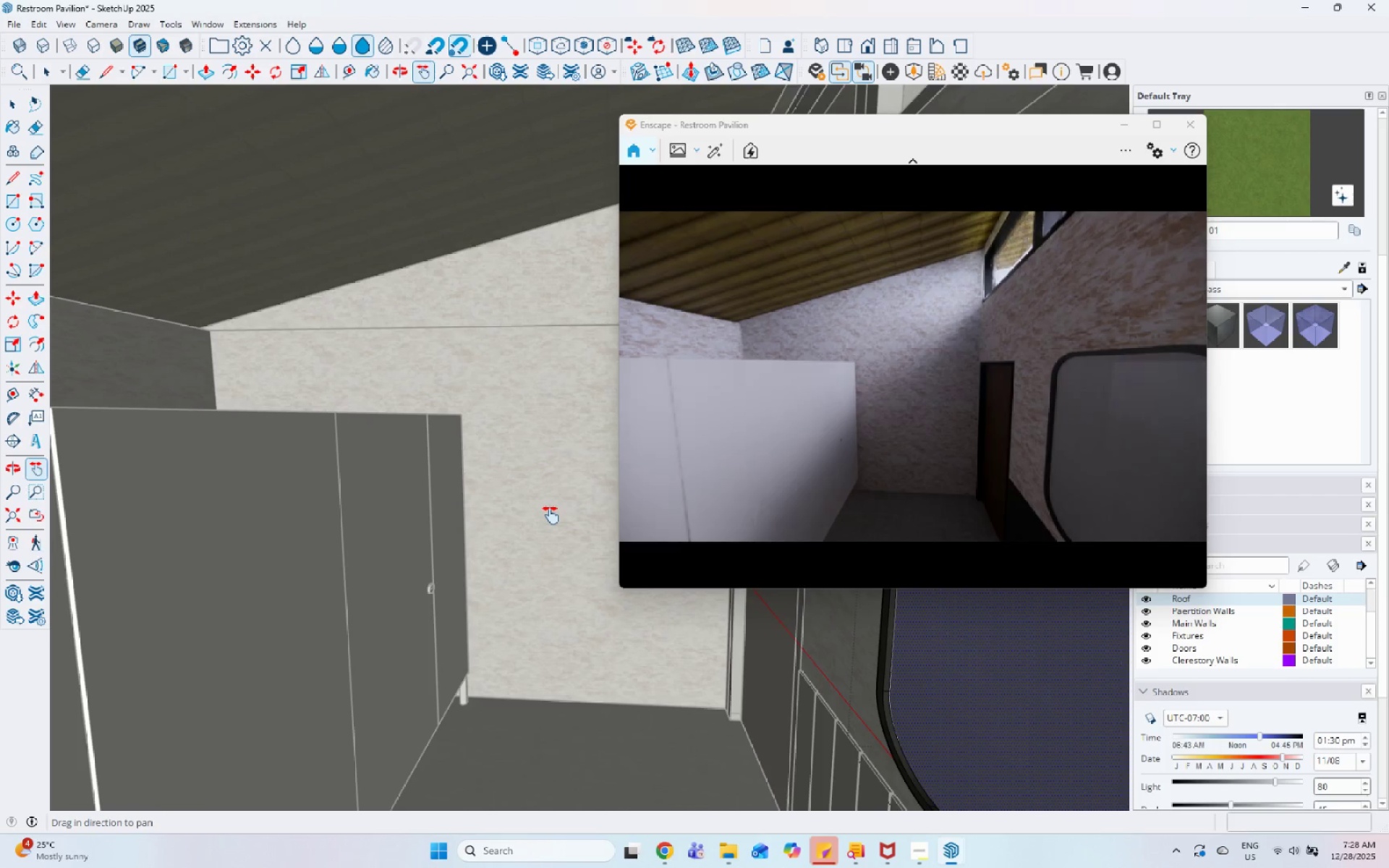 
left_click_drag(start_coordinate=[564, 542], to_coordinate=[619, 480])
 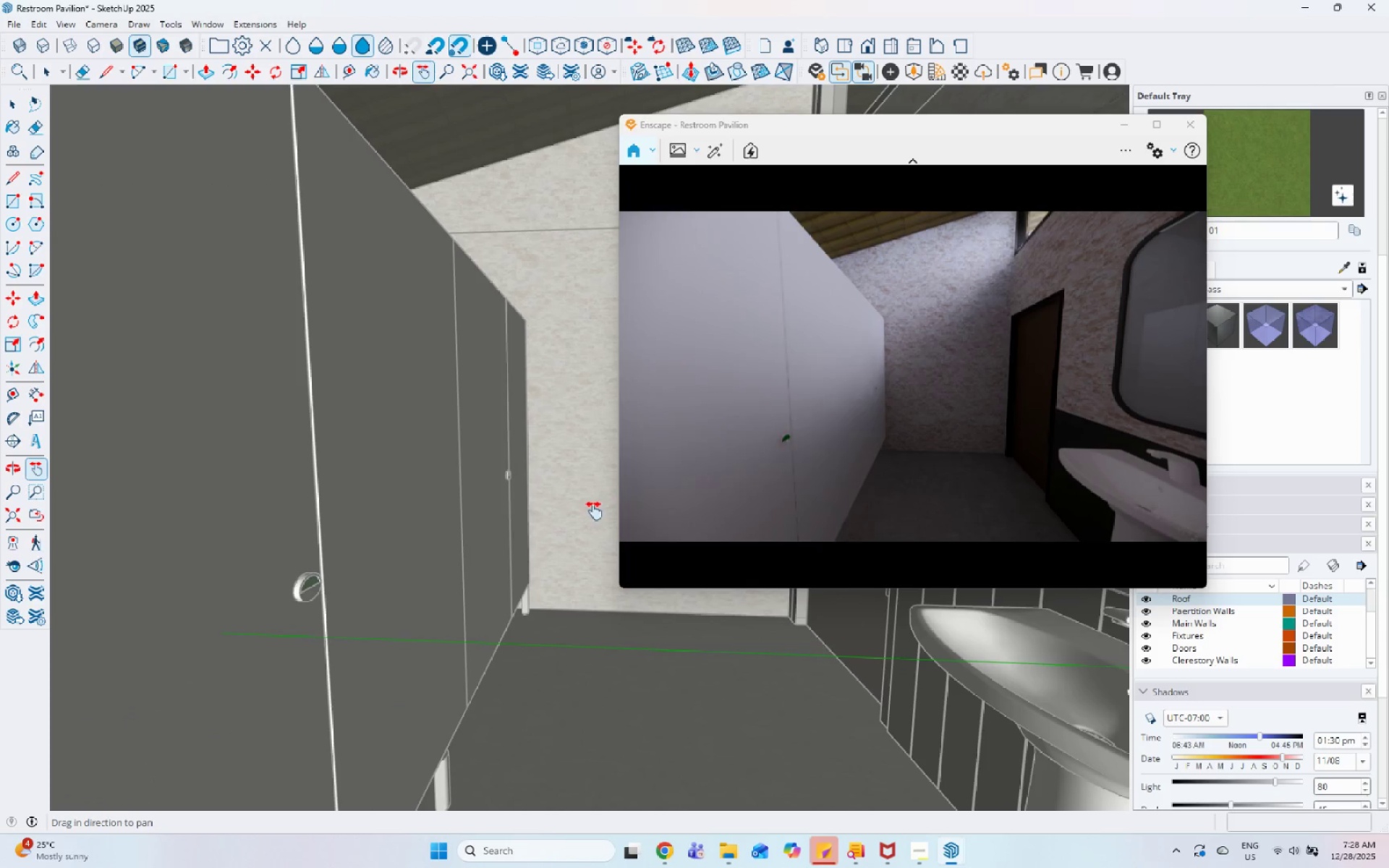 
left_click_drag(start_coordinate=[594, 511], to_coordinate=[602, 501])
 